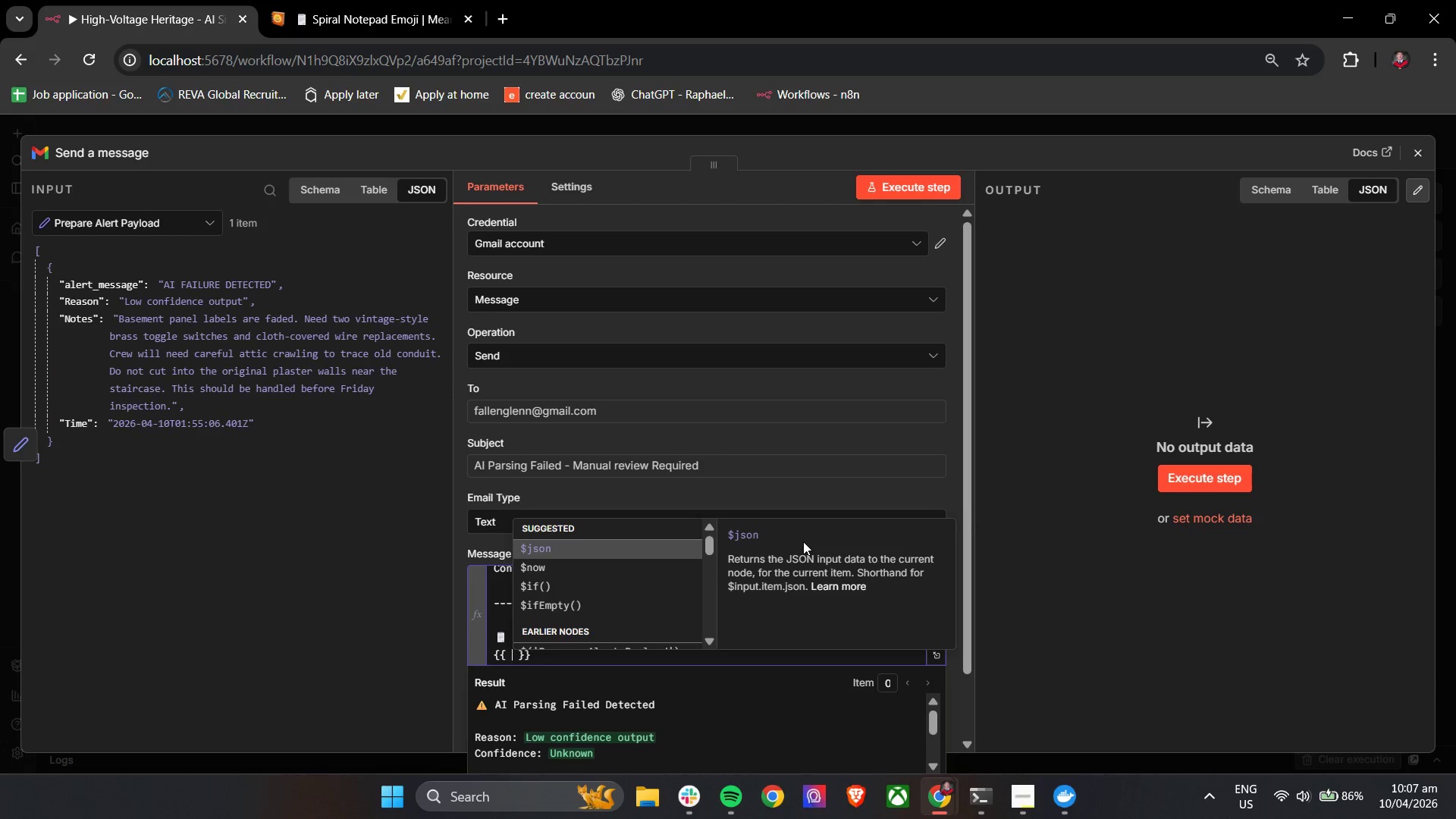 
key(Space)
 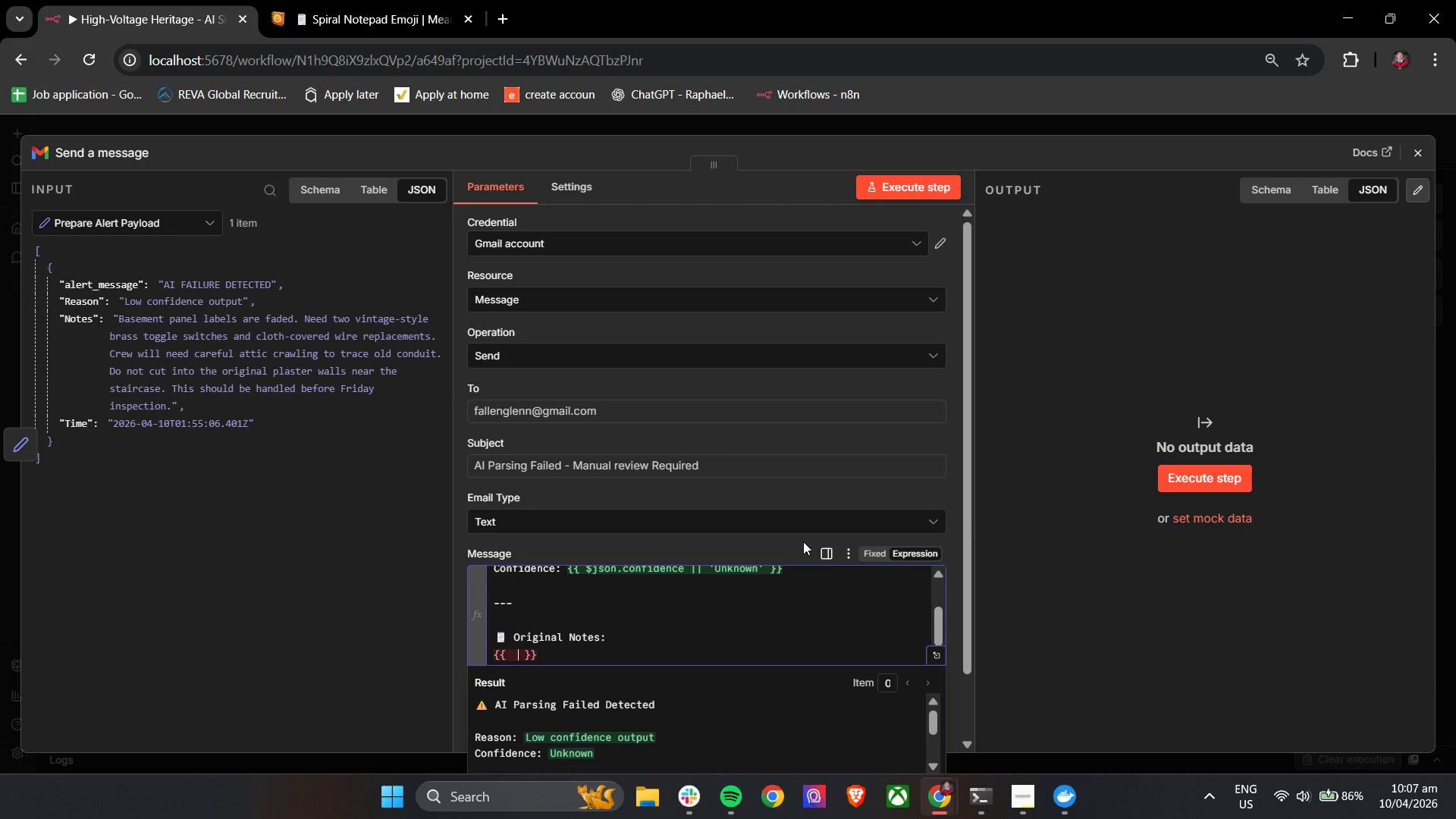 
key(Backspace)
 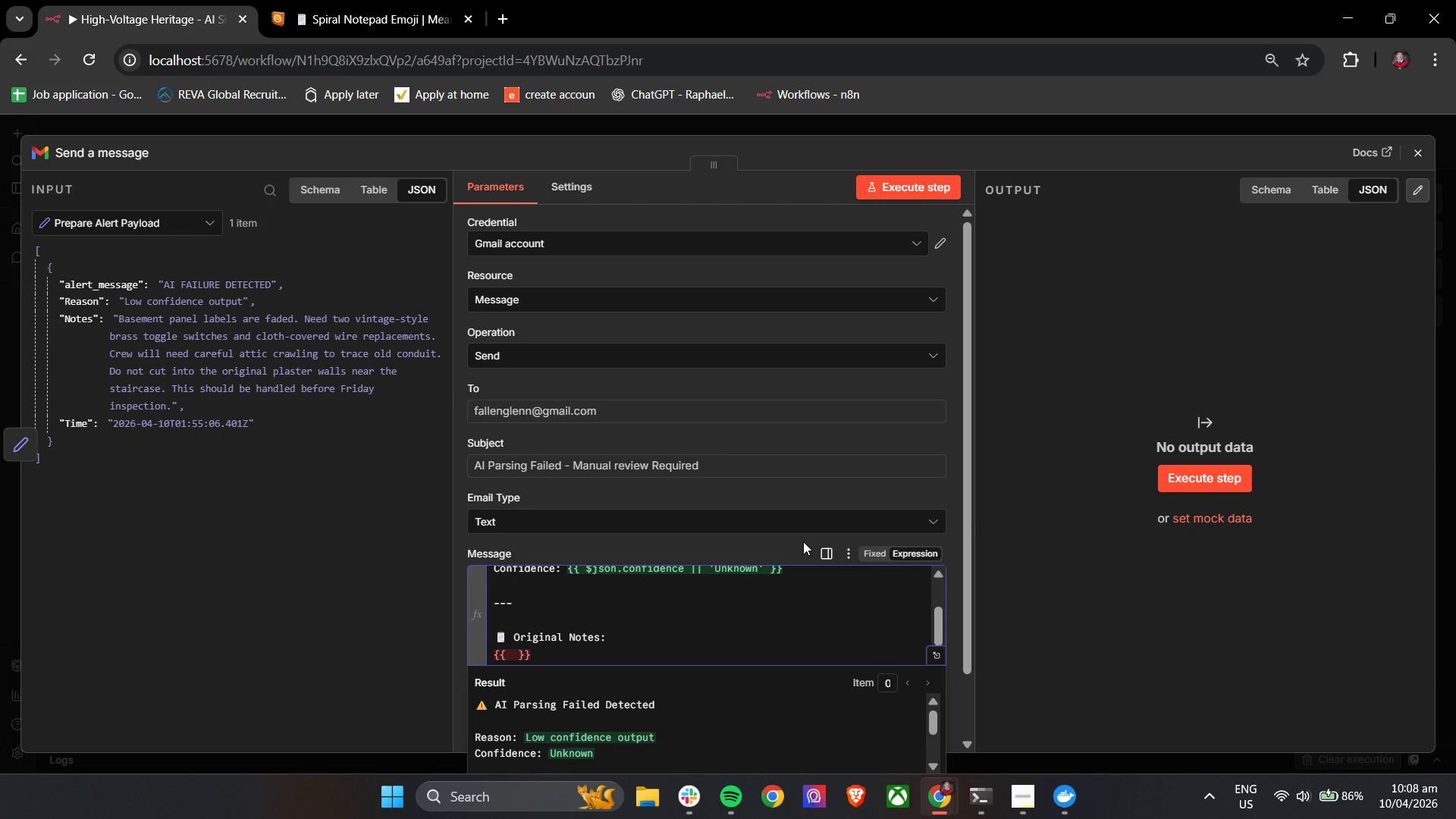 
hold_key(key=ShiftLeft, duration=0.31)
 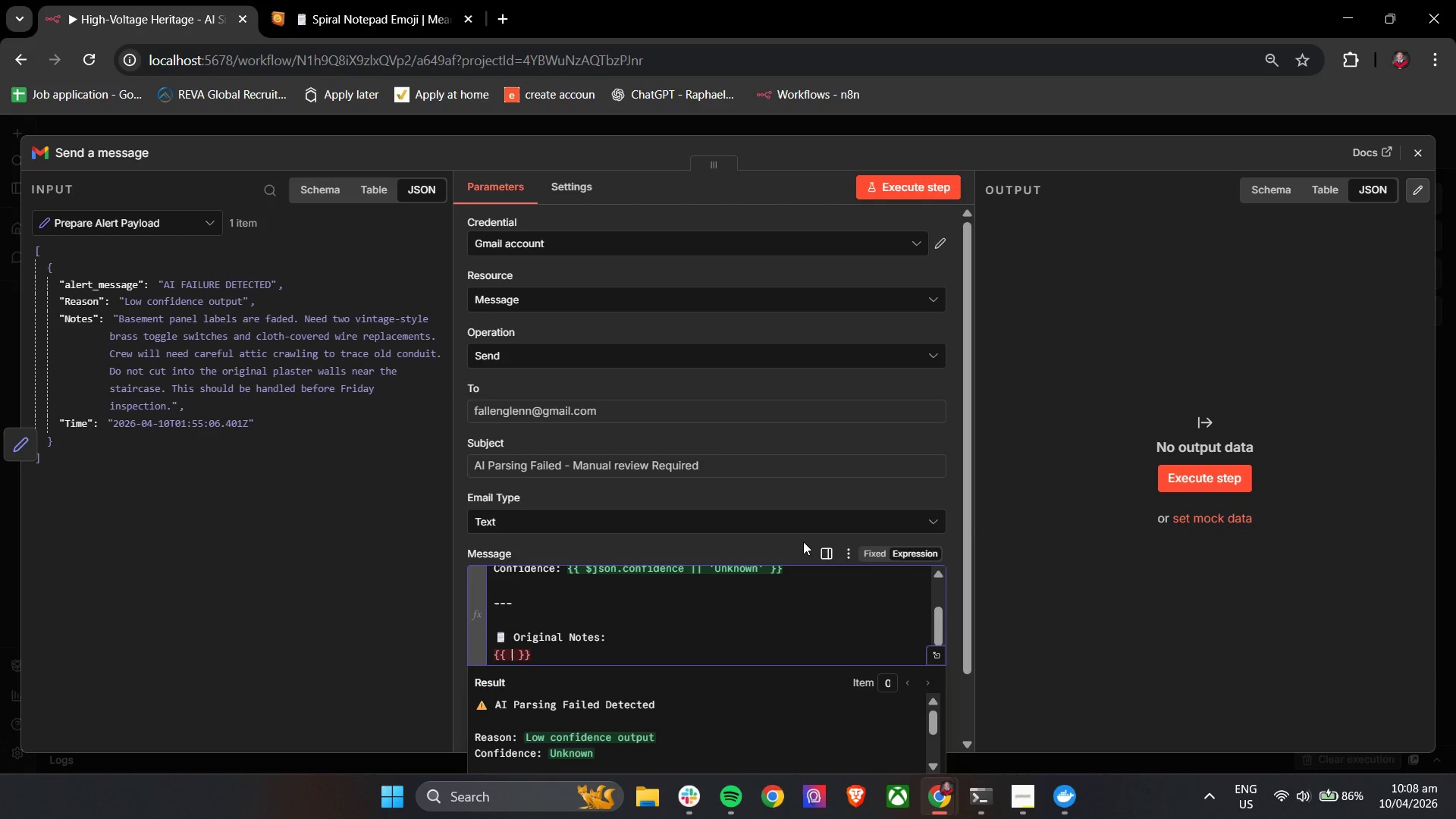 
key(CapsLock)
 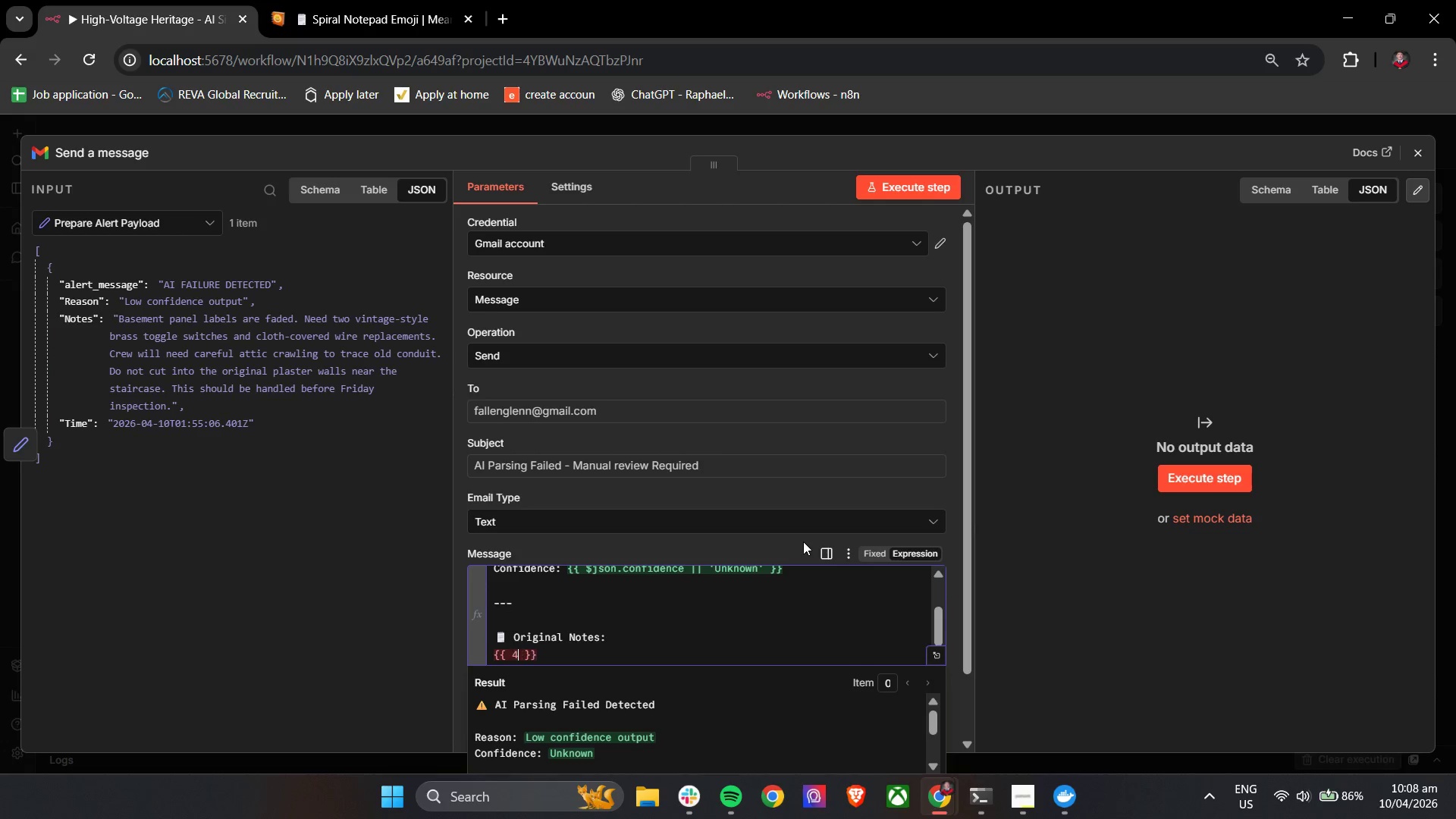 
key(4)
 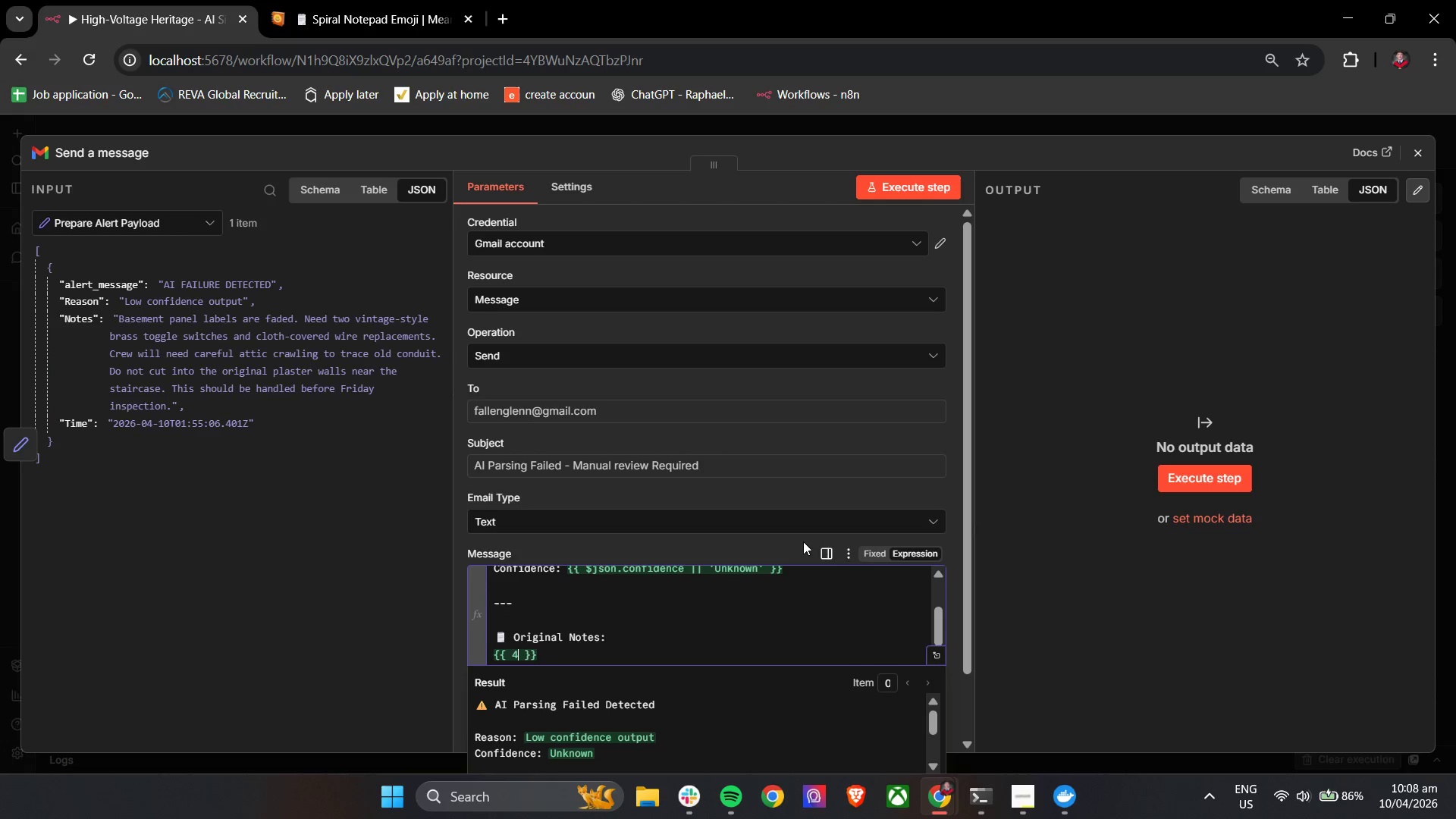 
key(Backspace)
 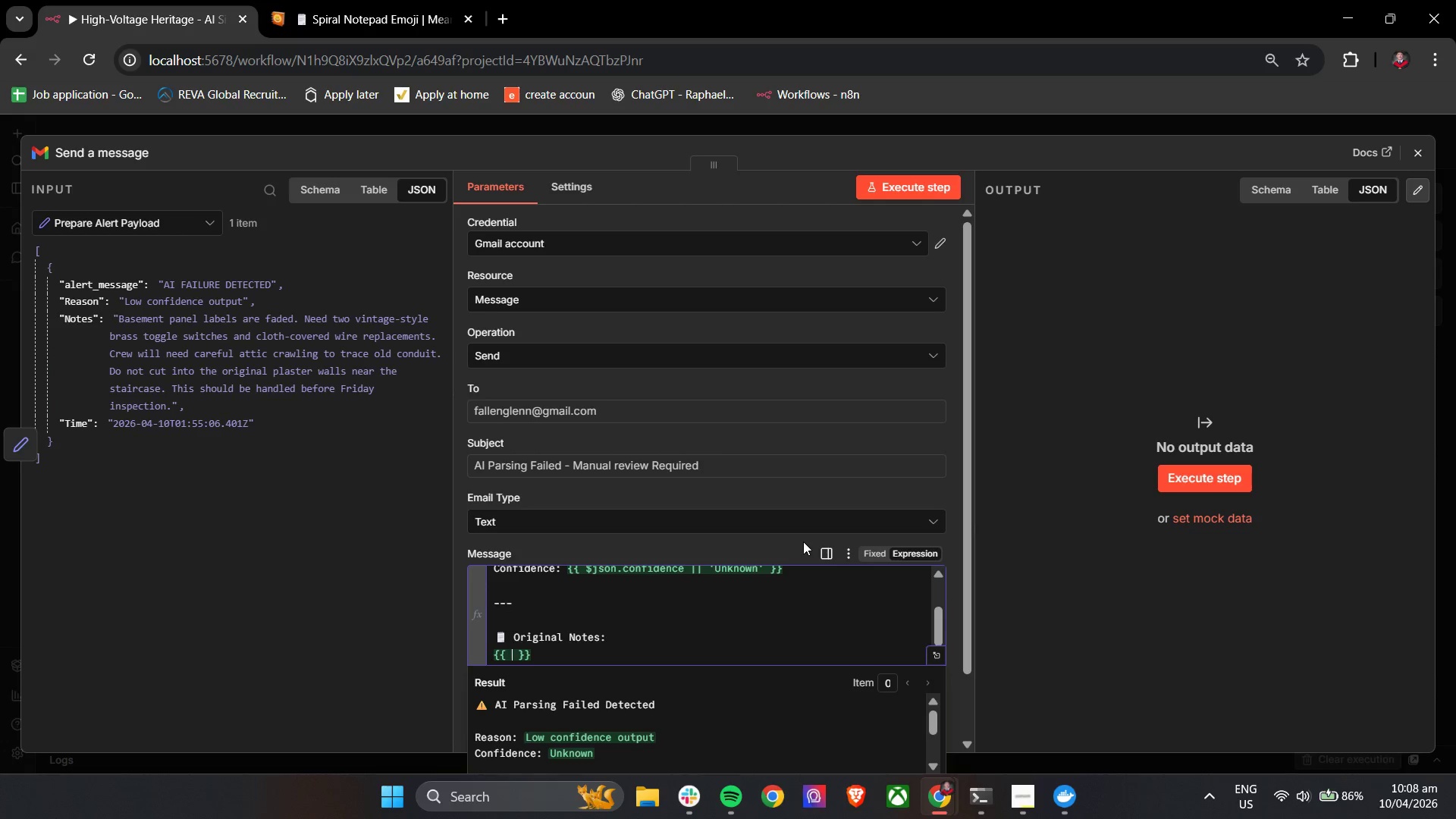 
key(Shift+4)
 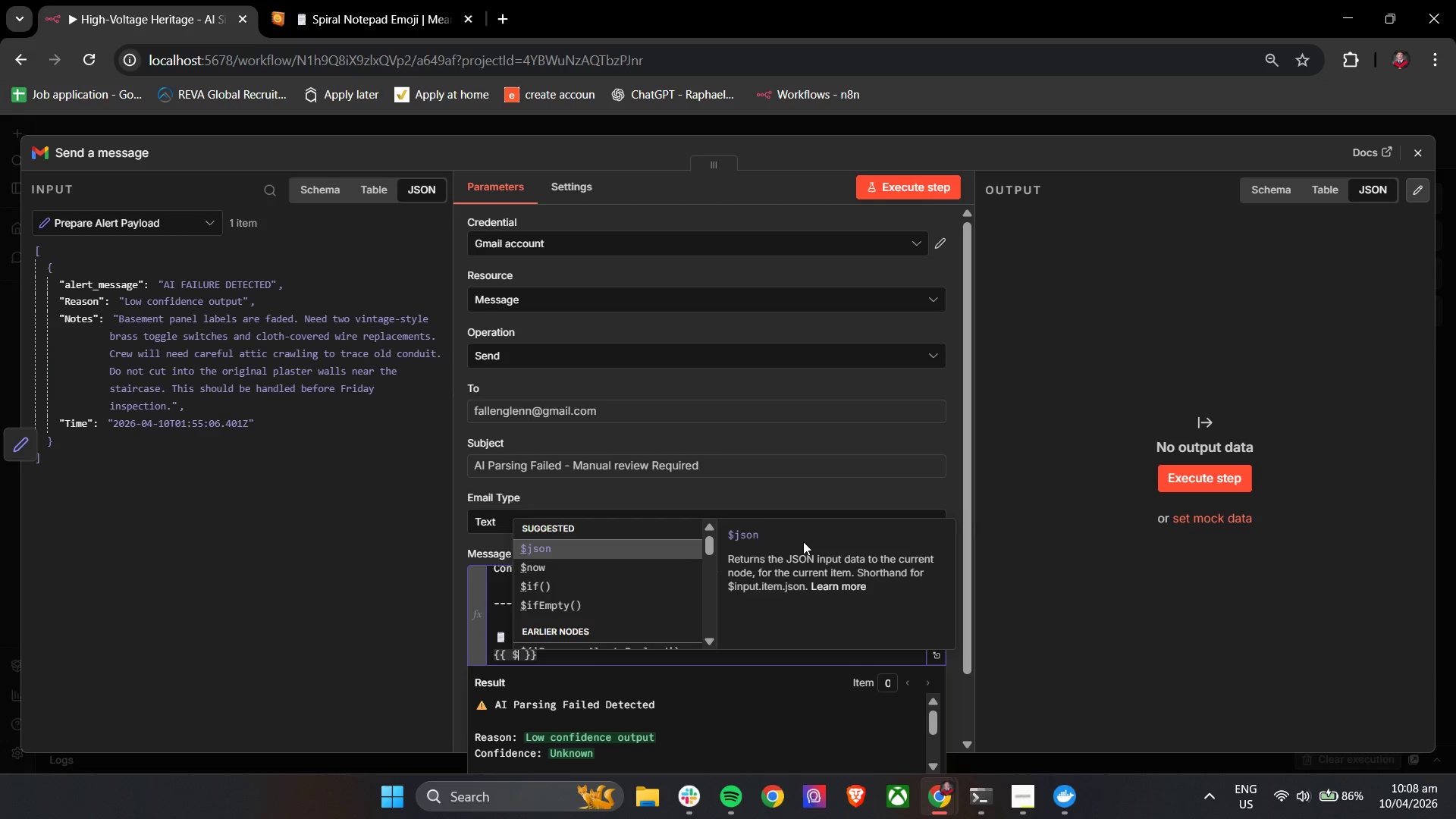 
key(Enter)
 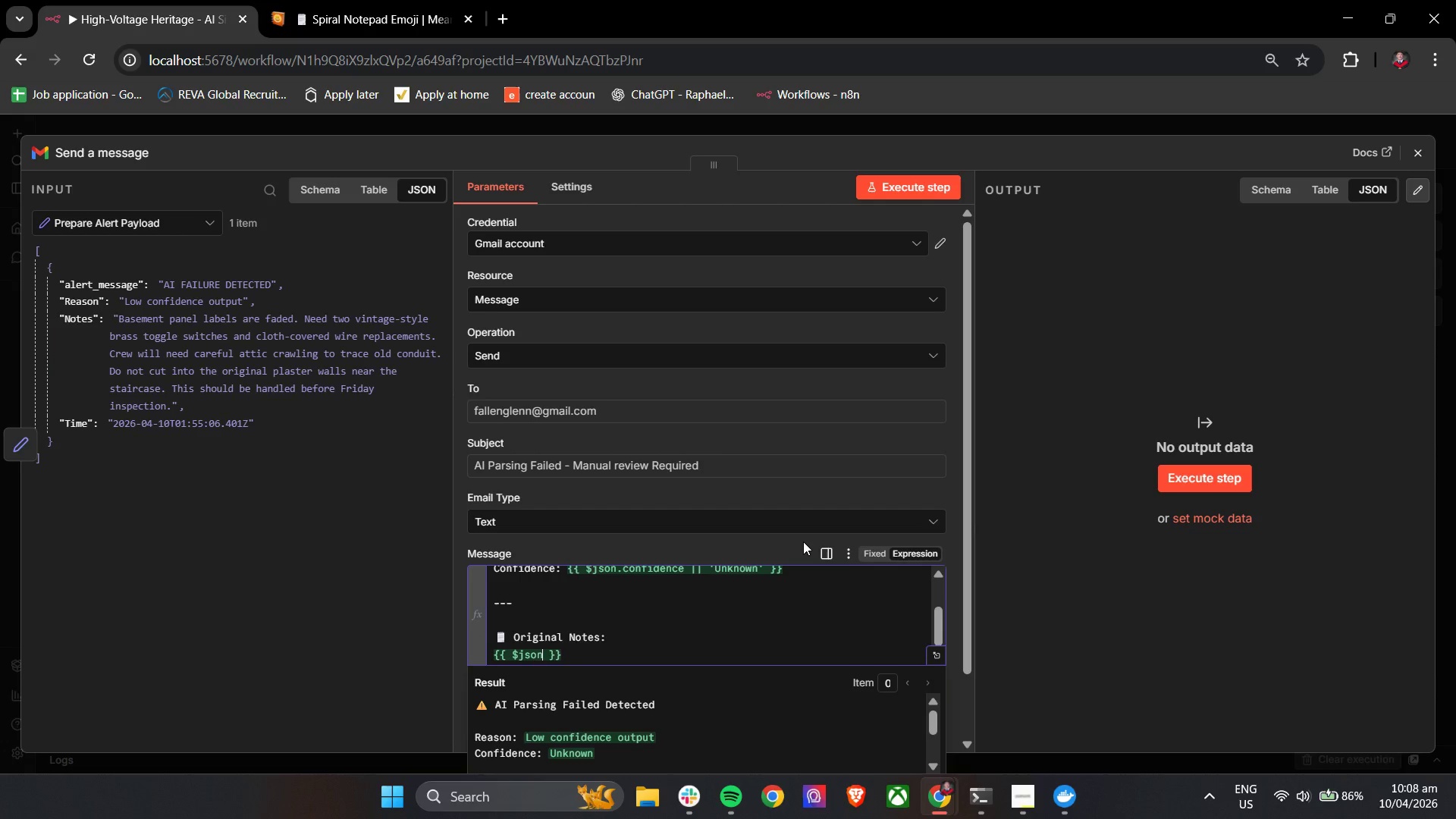 
key(Period)
 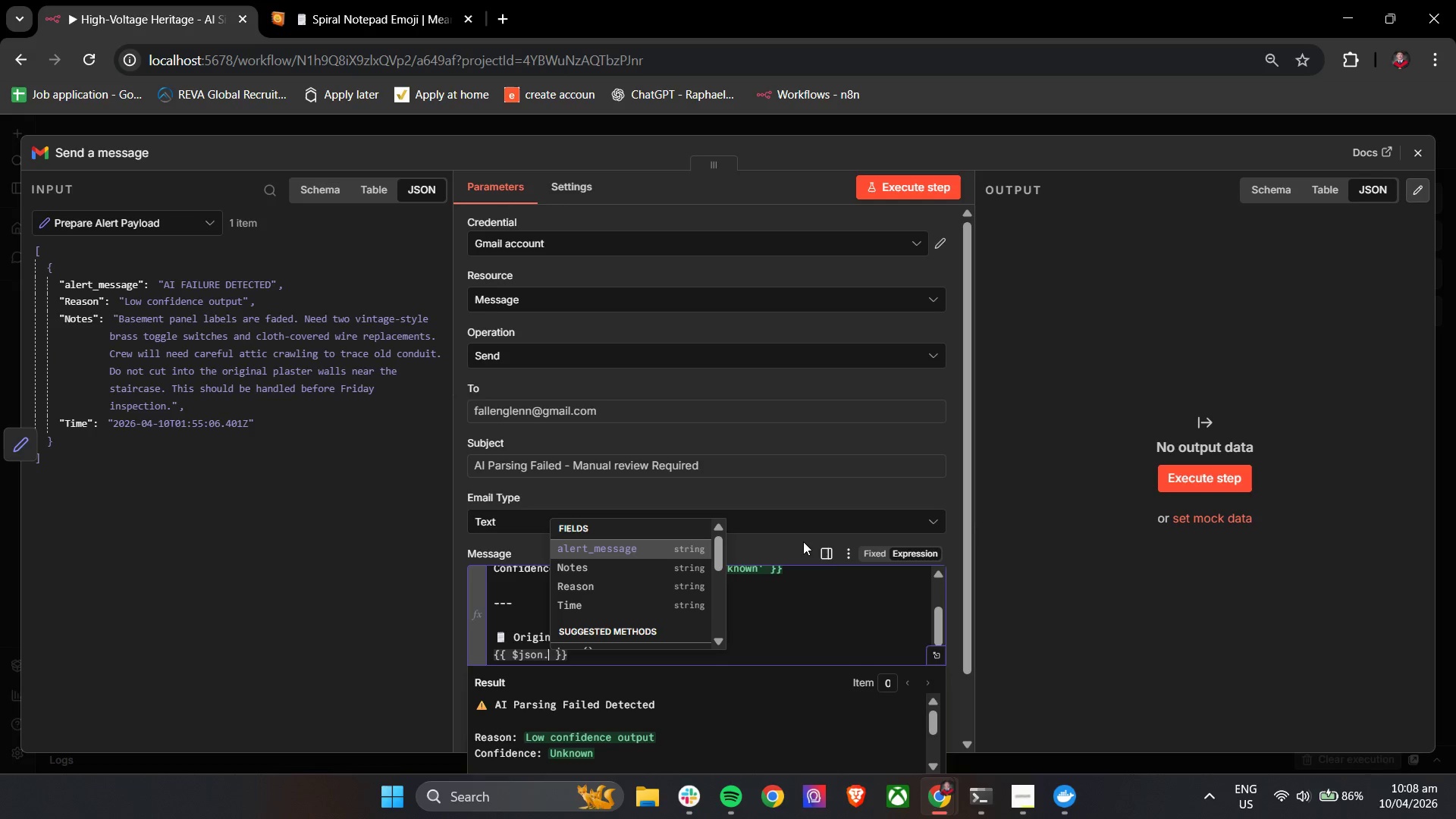 
key(ArrowDown)
 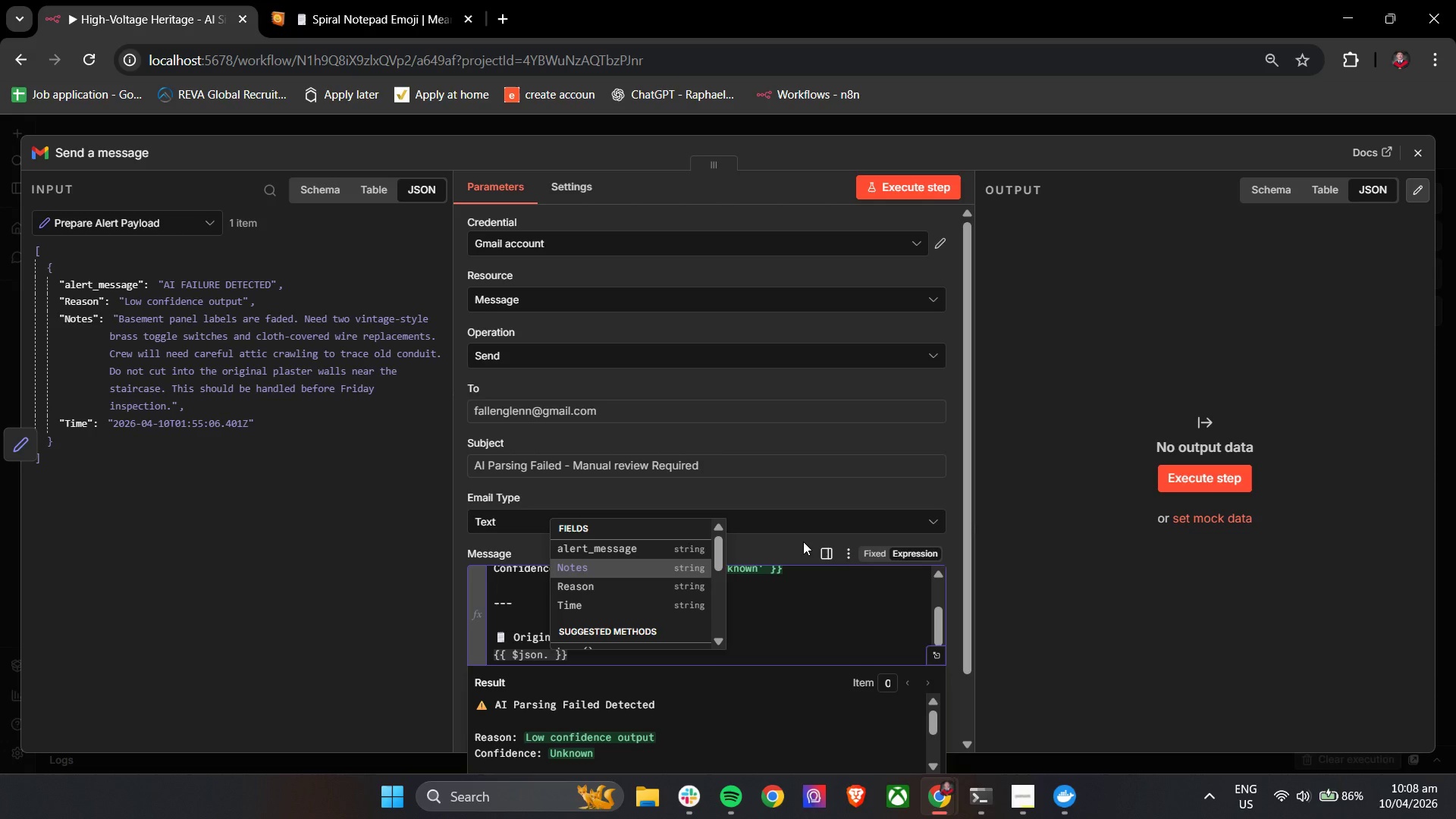 
key(Enter)
 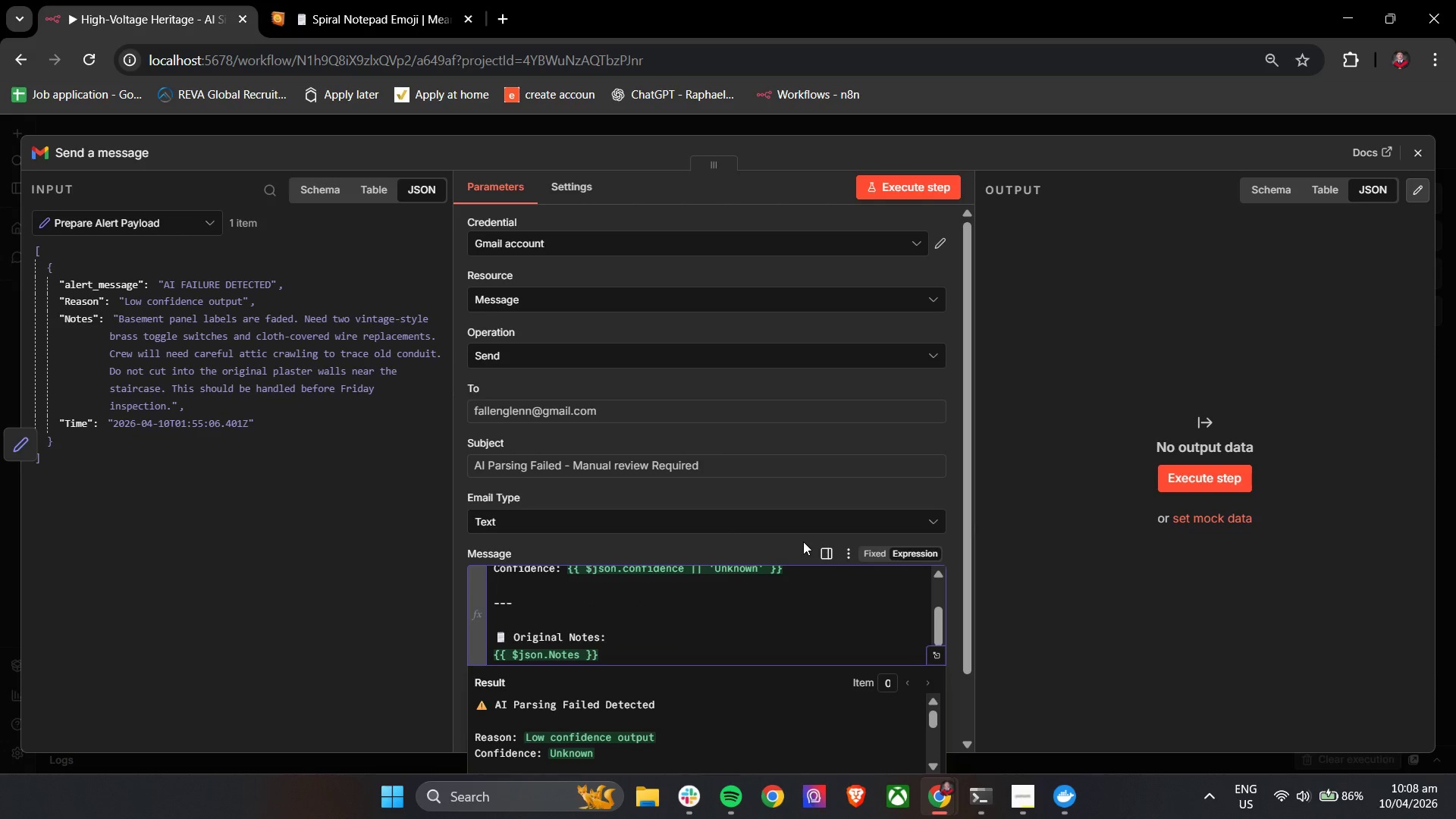 
key(ArrowDown)
 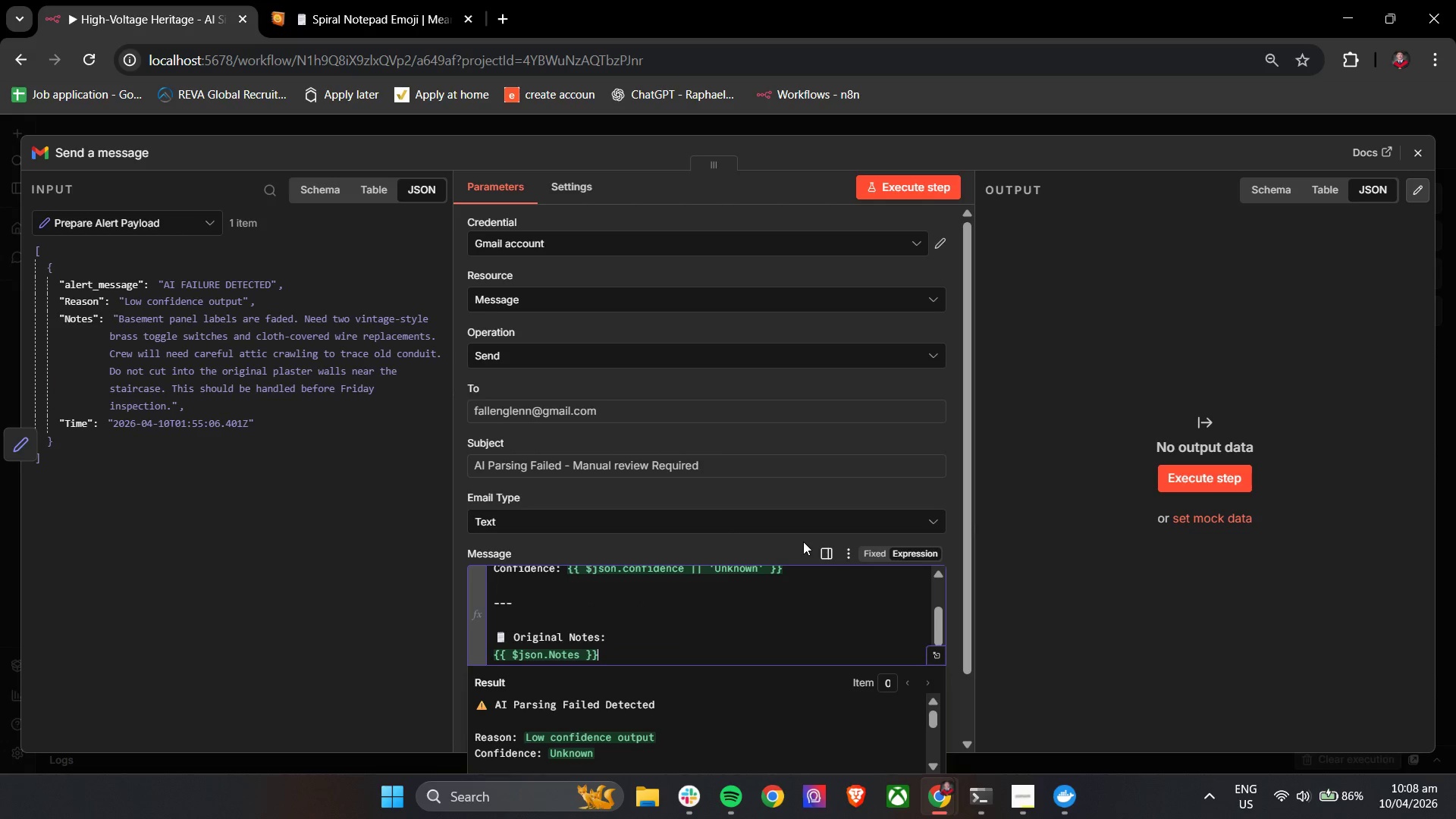 
key(Enter)
 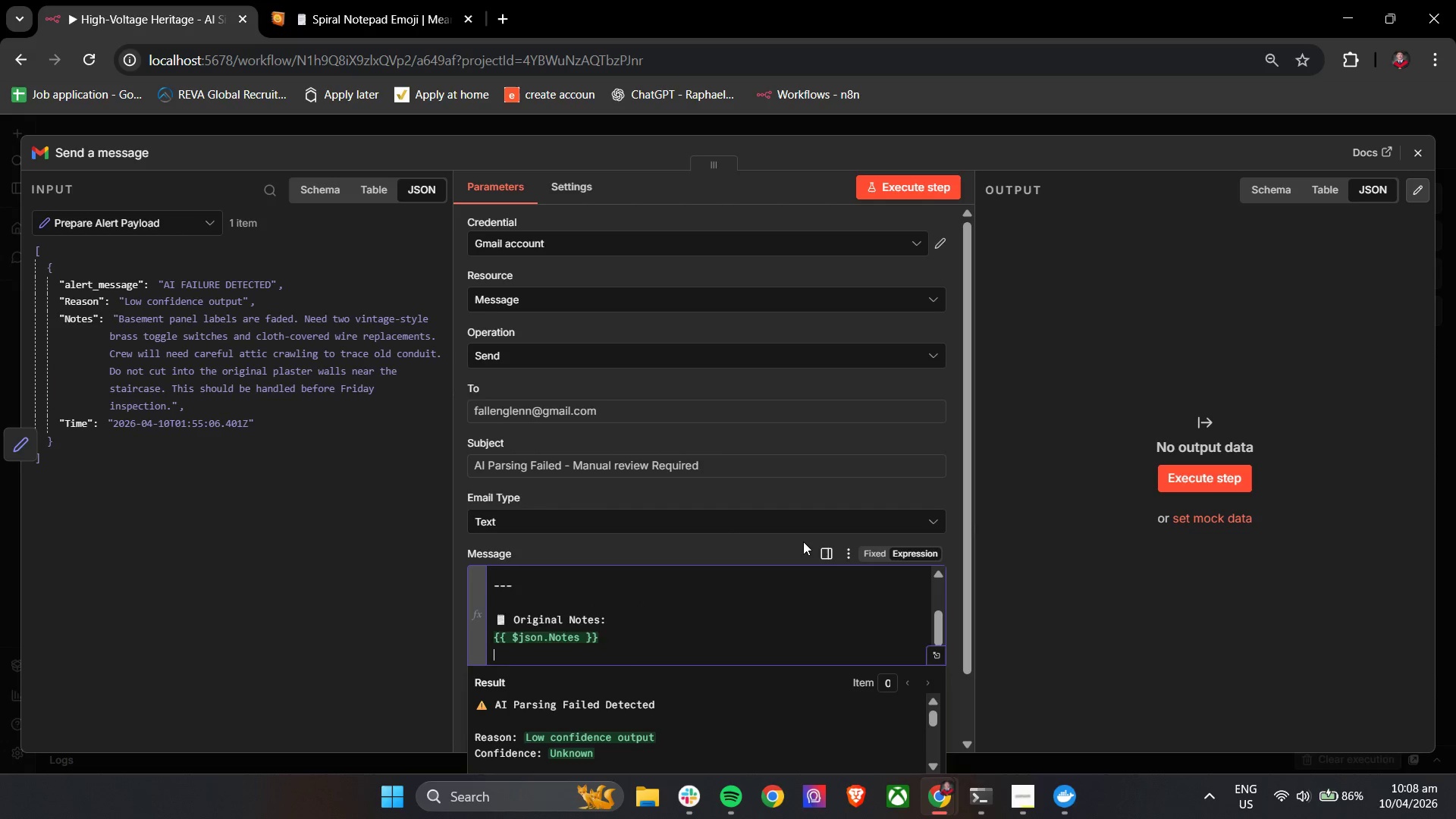 
key(Enter)
 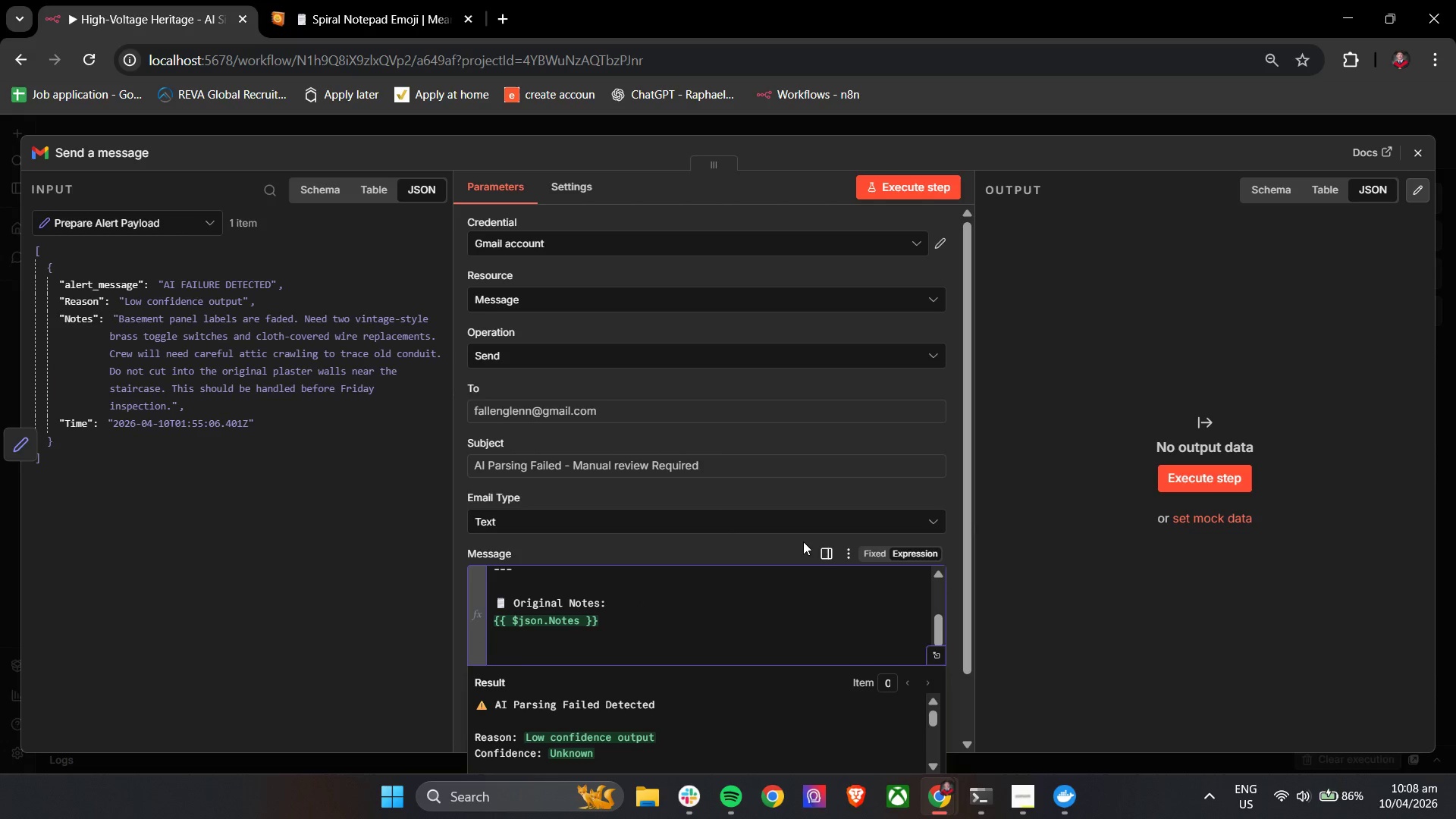 
key(Minus)
 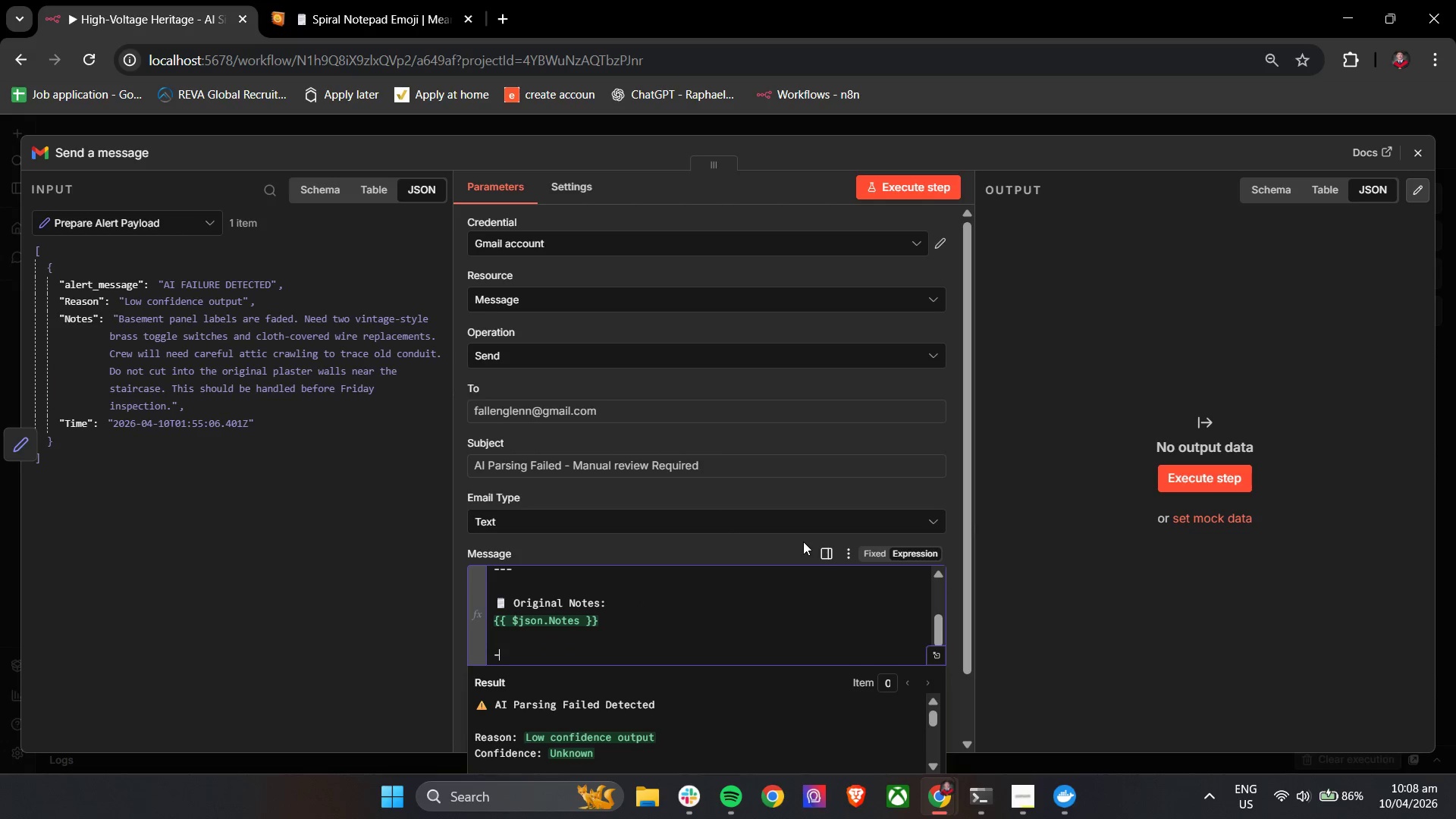 
key(Minus)
 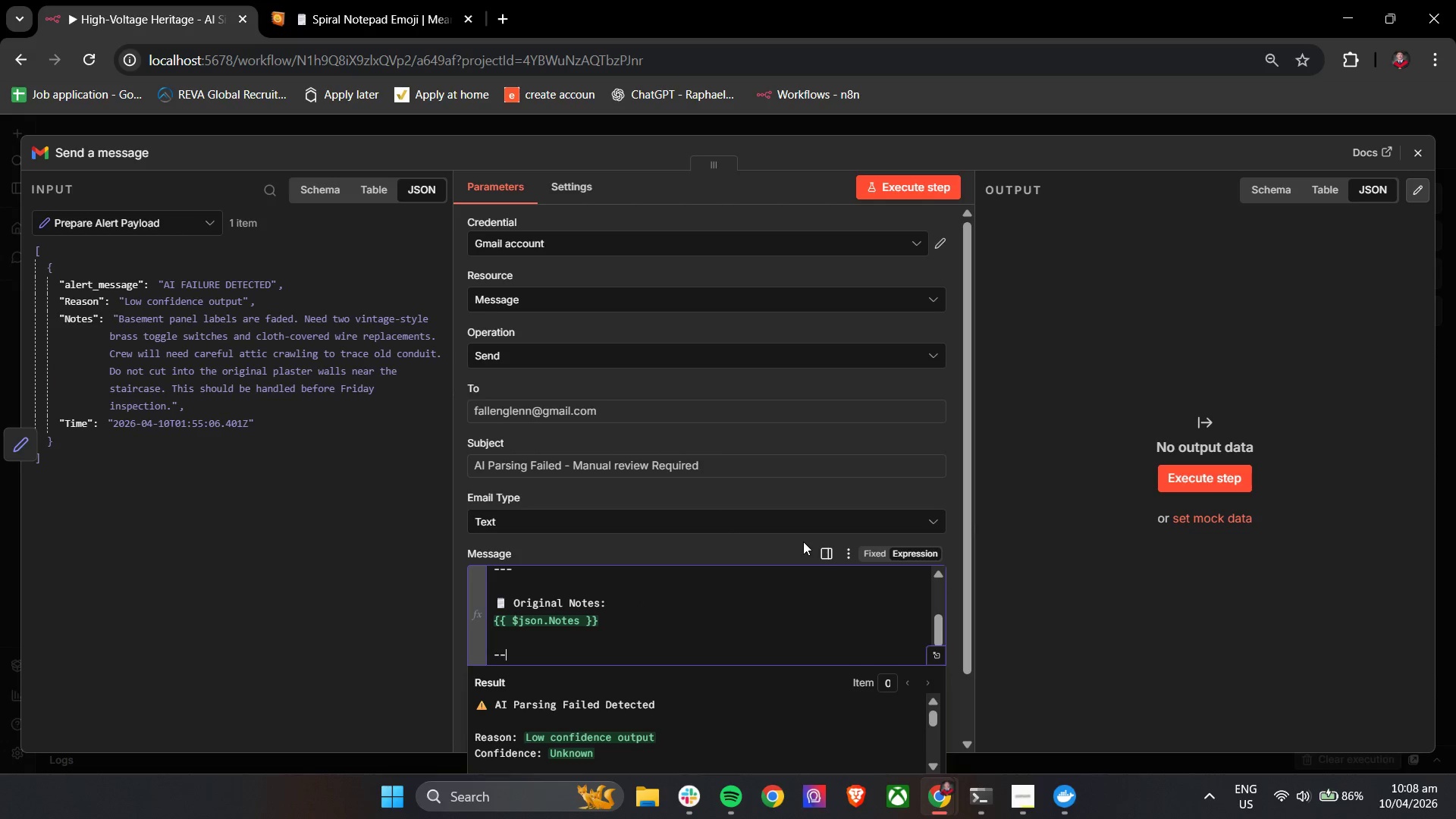 
key(Minus)
 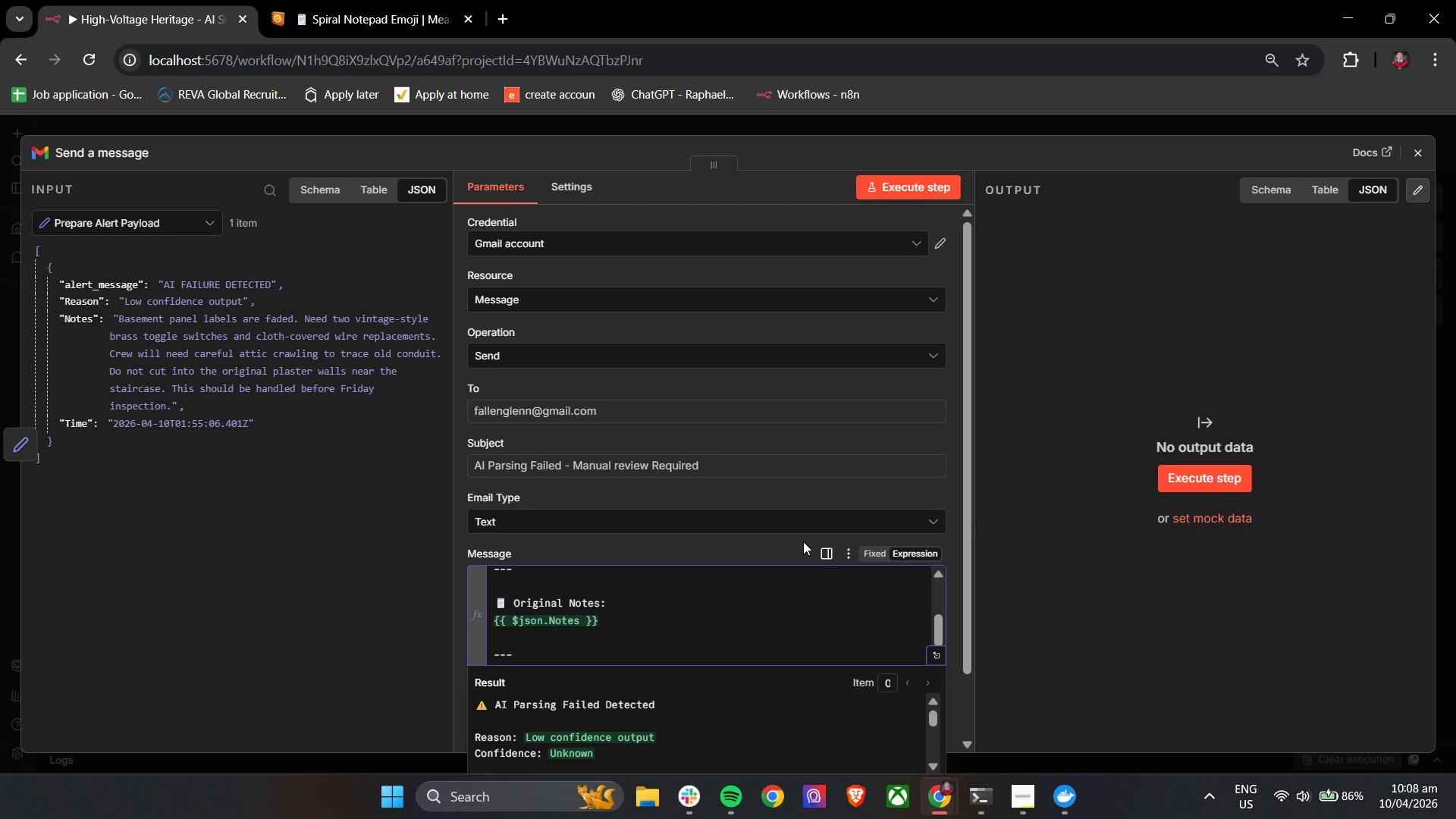 
key(Enter)
 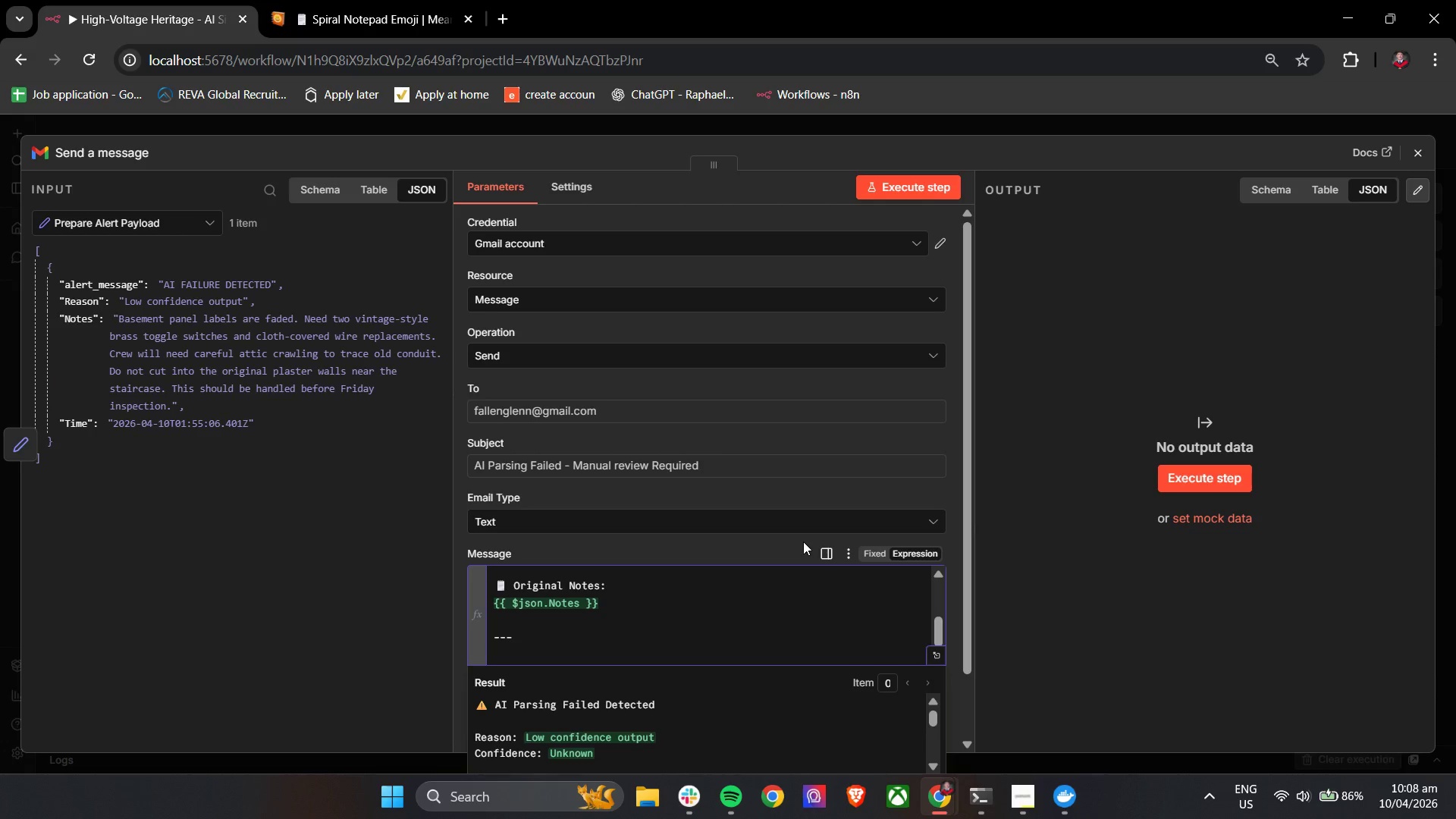 
wait(6.45)
 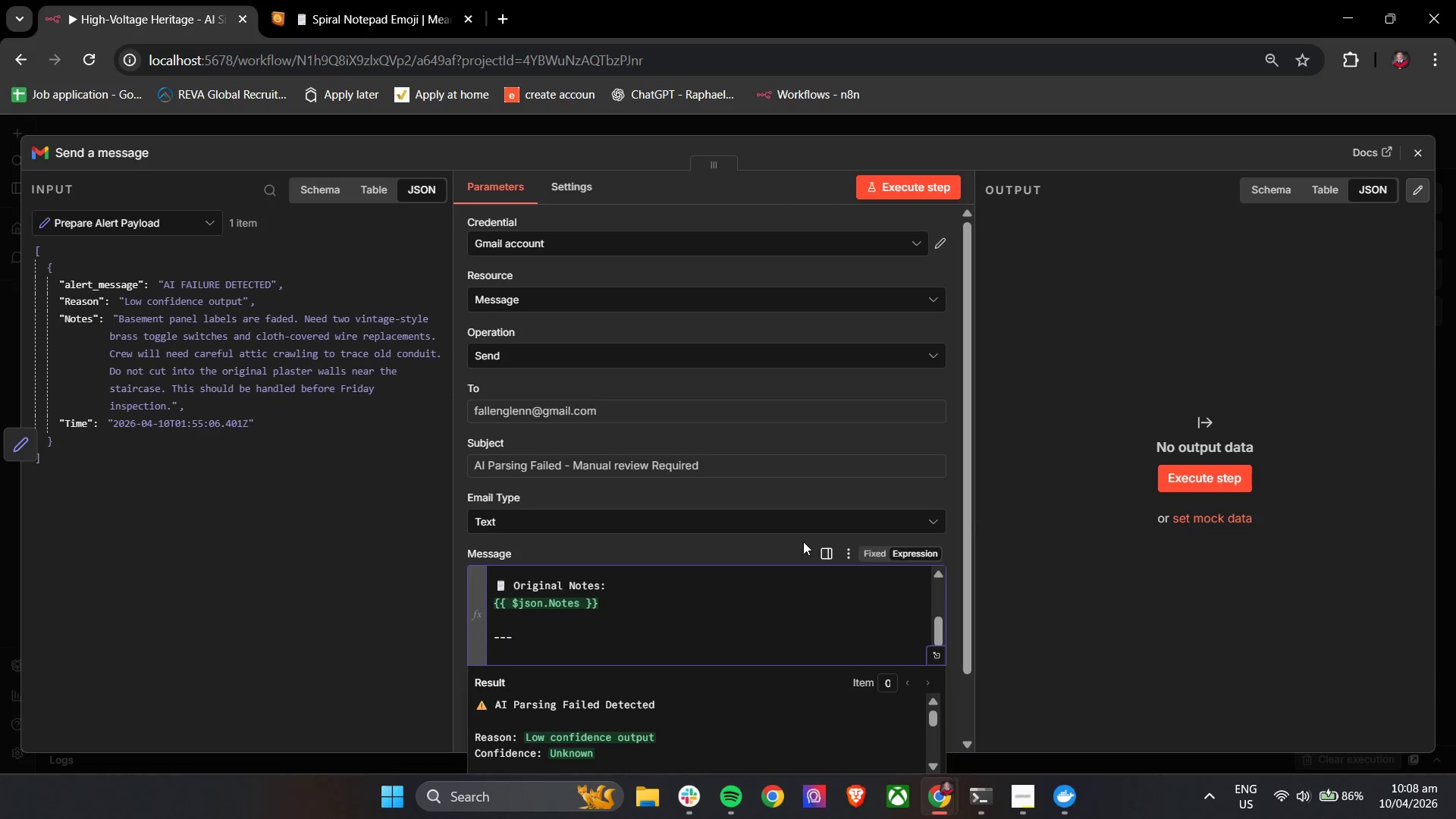 
left_click([331, 0])
 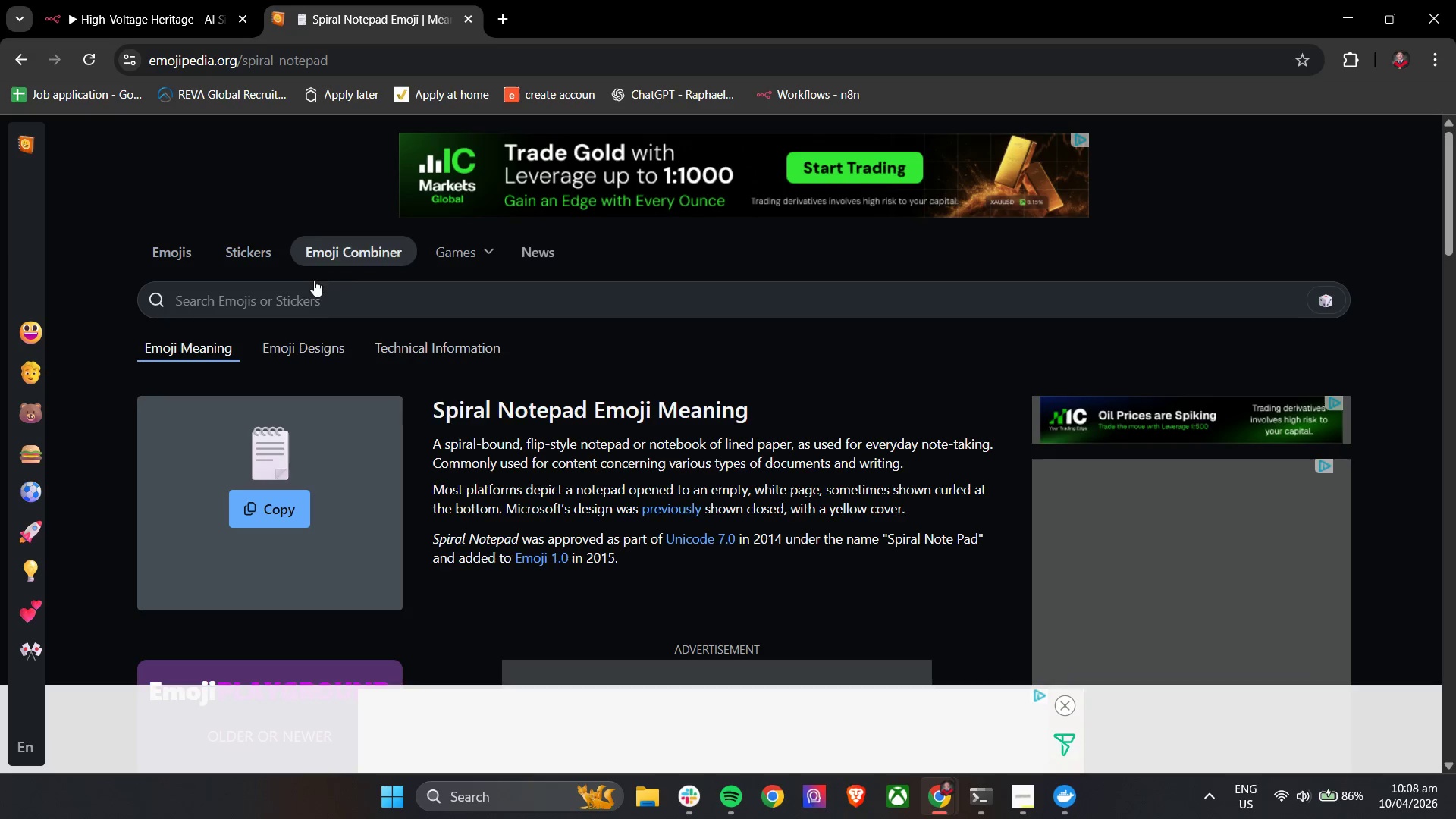 
left_click([324, 302])
 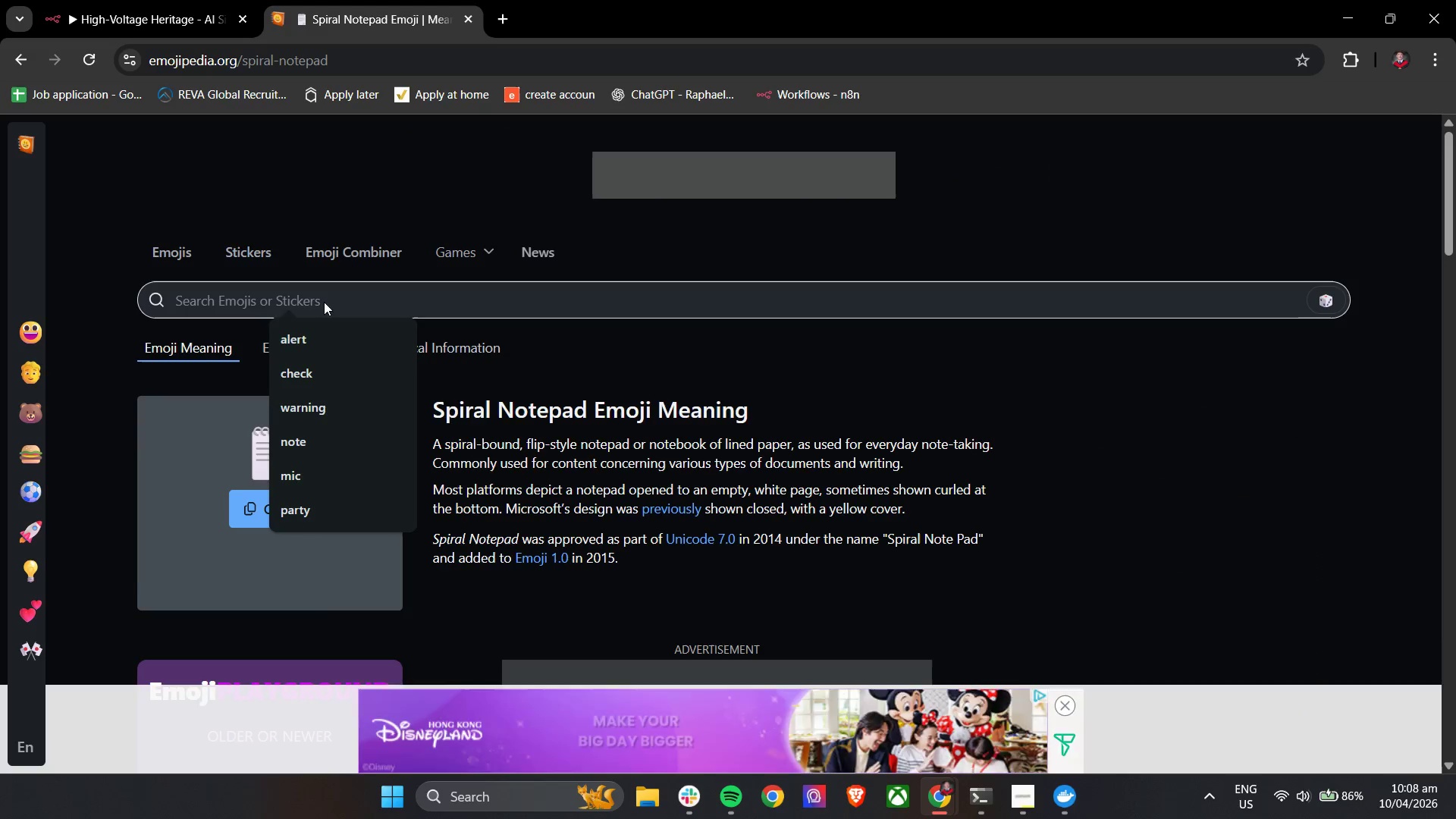 
type(BRA)
key(Backspace)
key(Backspace)
type(rain)
 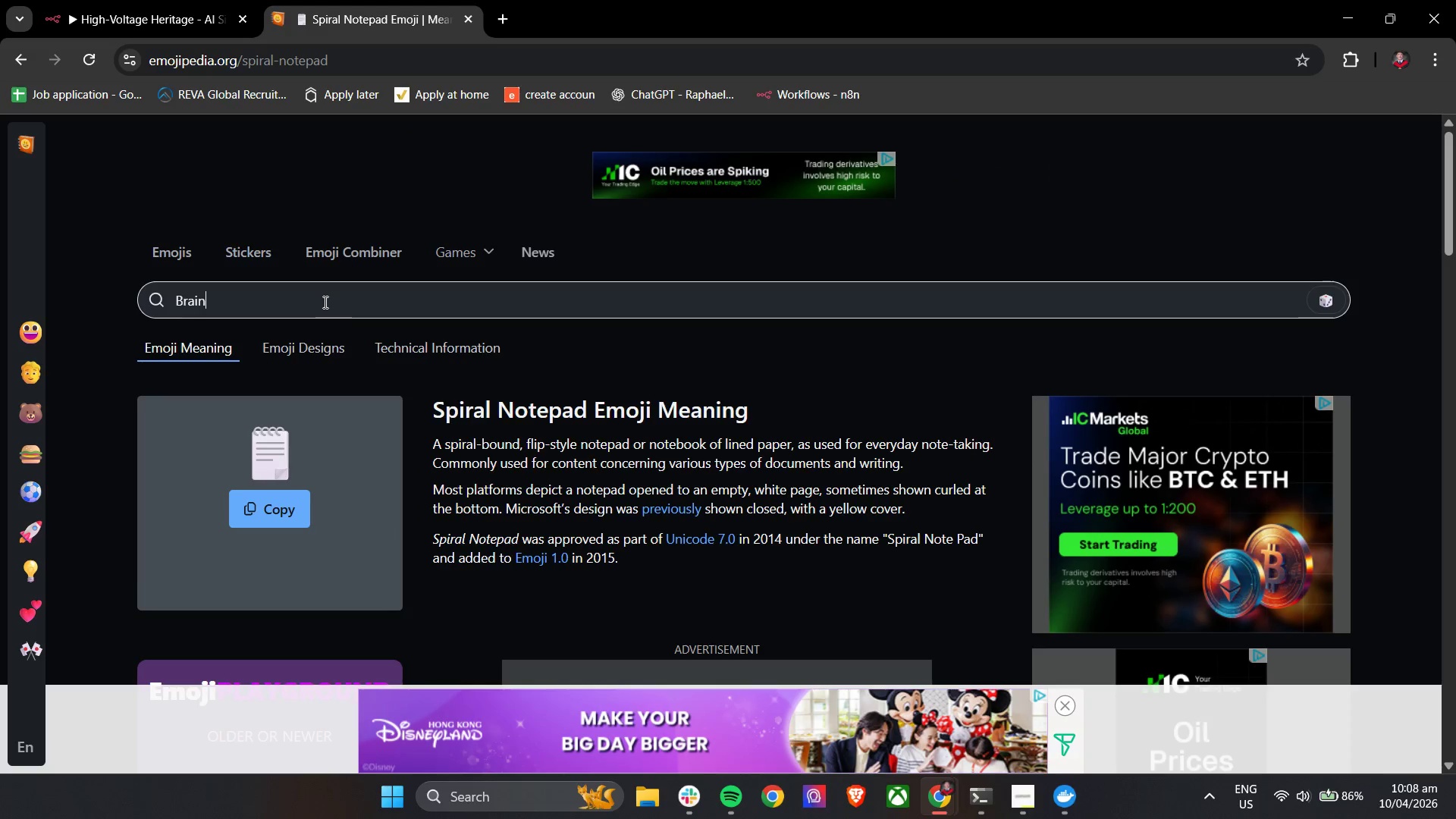 
key(Enter)
 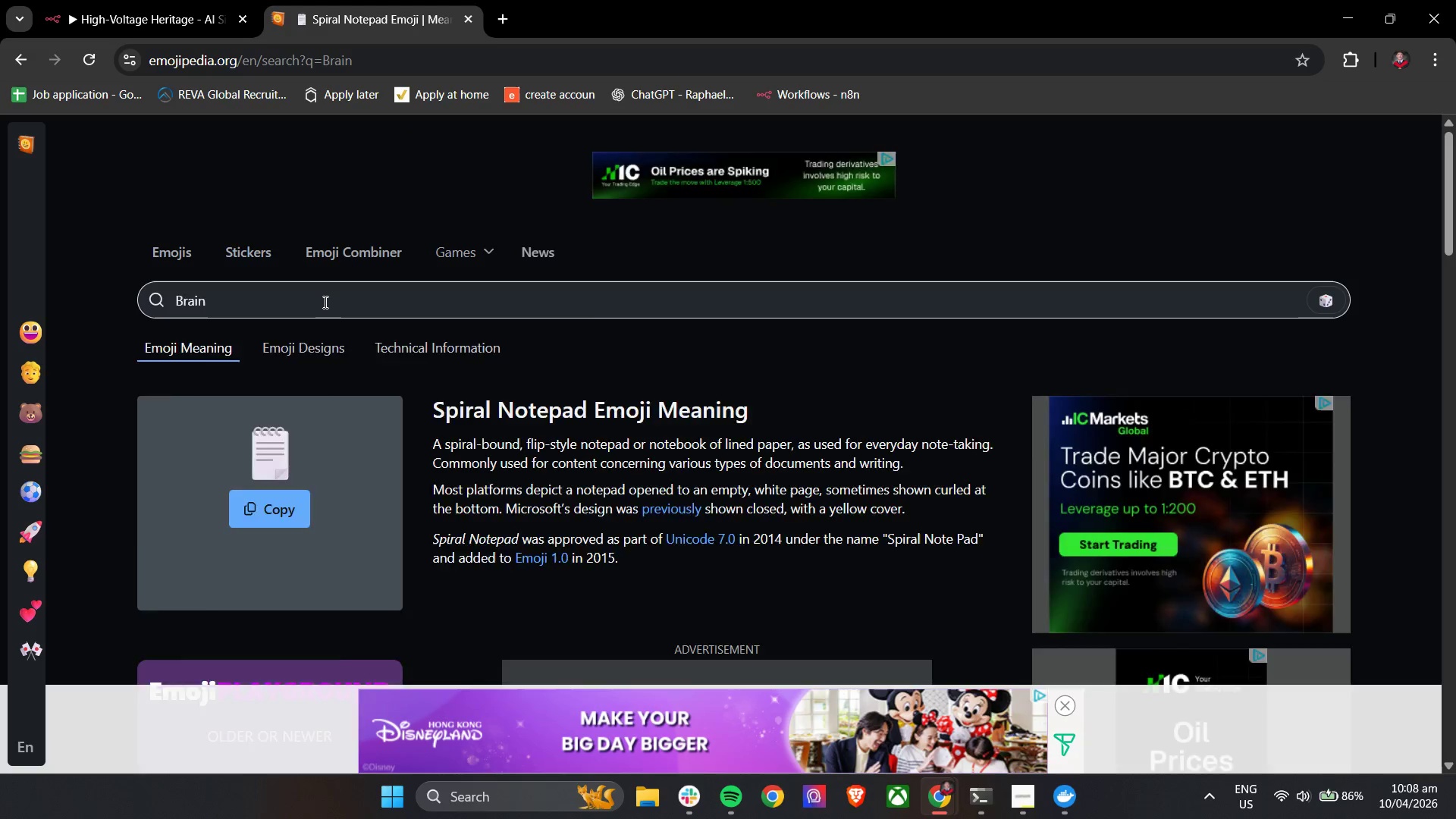 
key(Enter)
 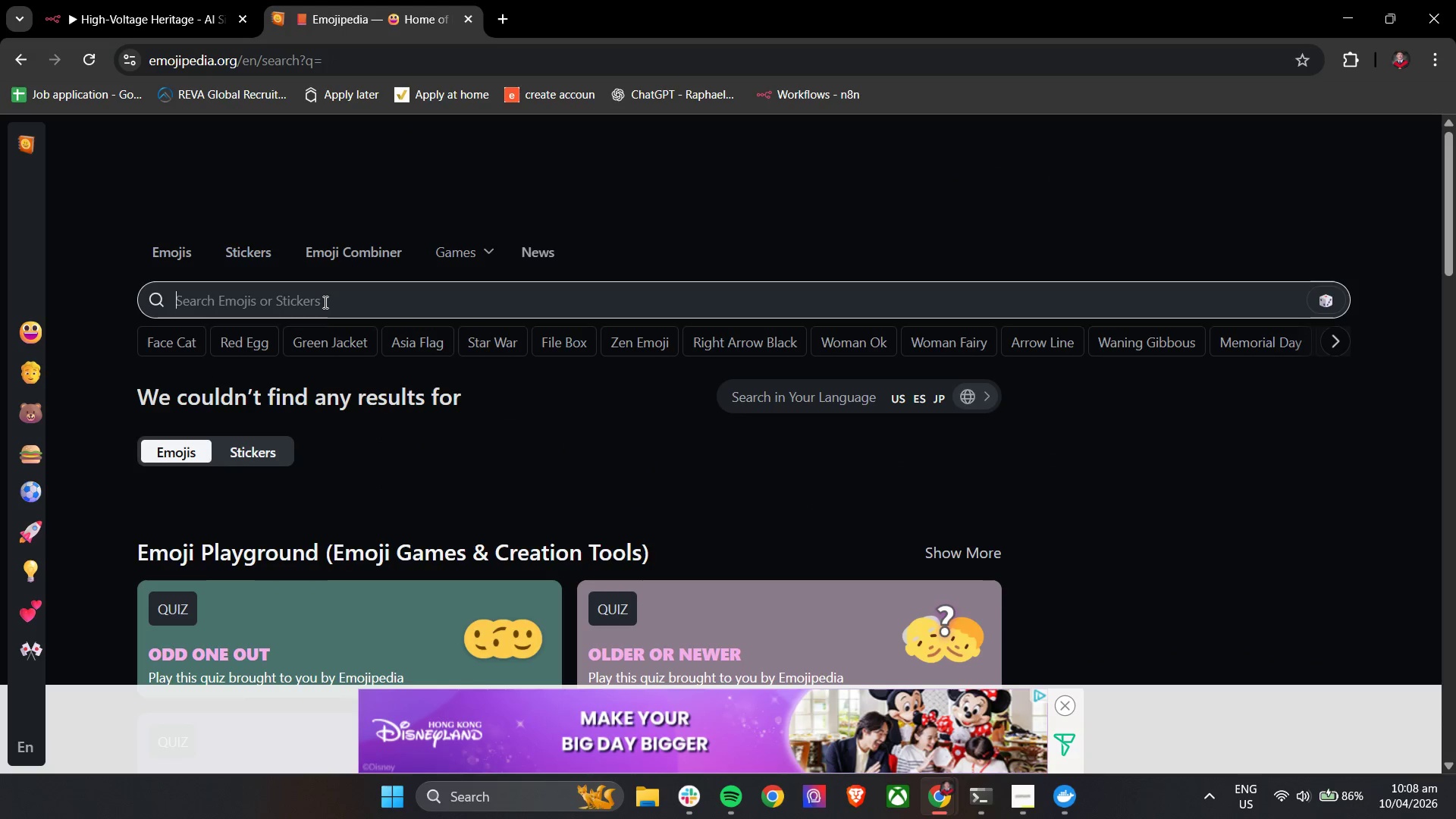 
left_click([324, 302])
 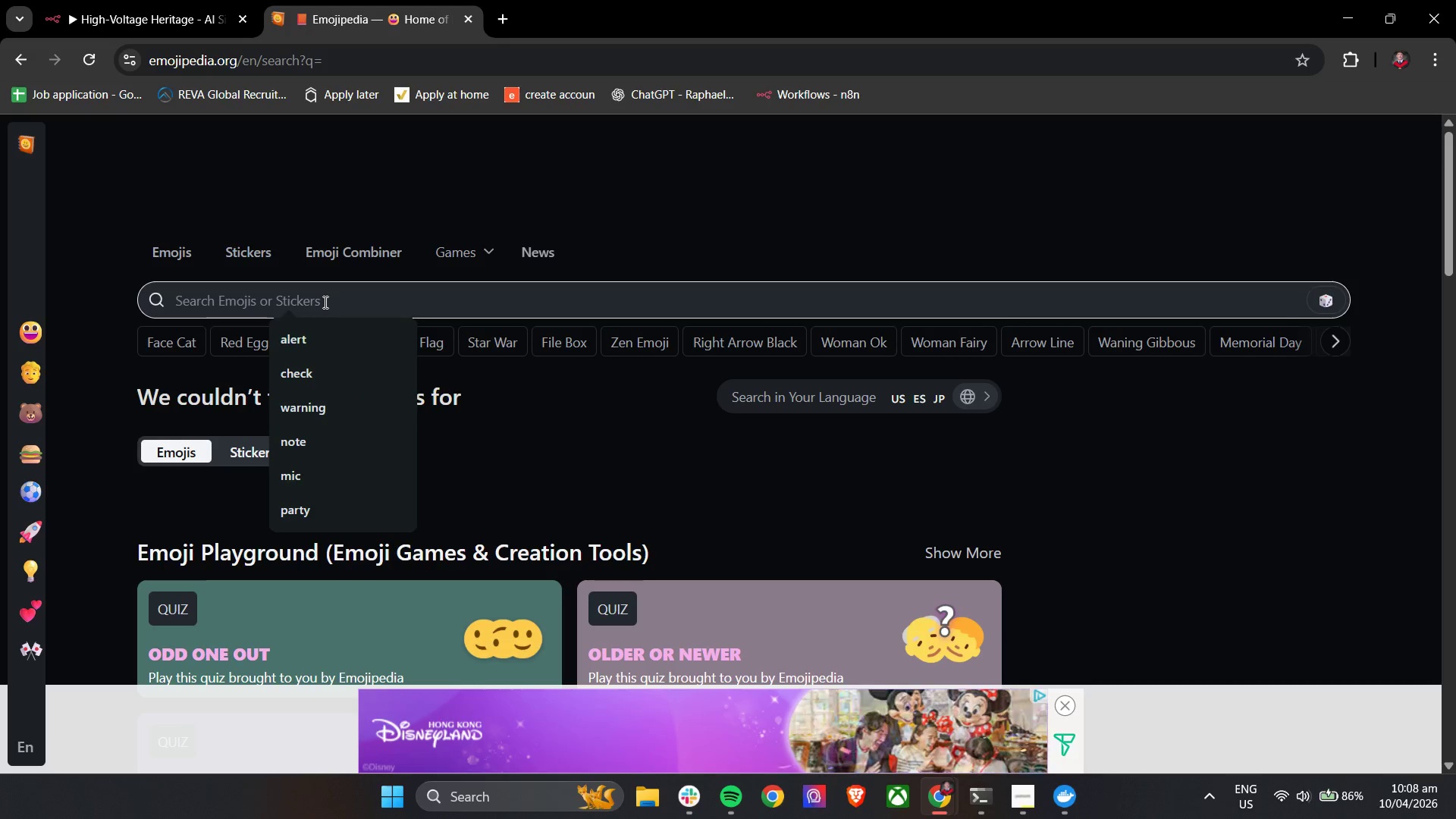 
type(brain')
key(Backspace)
 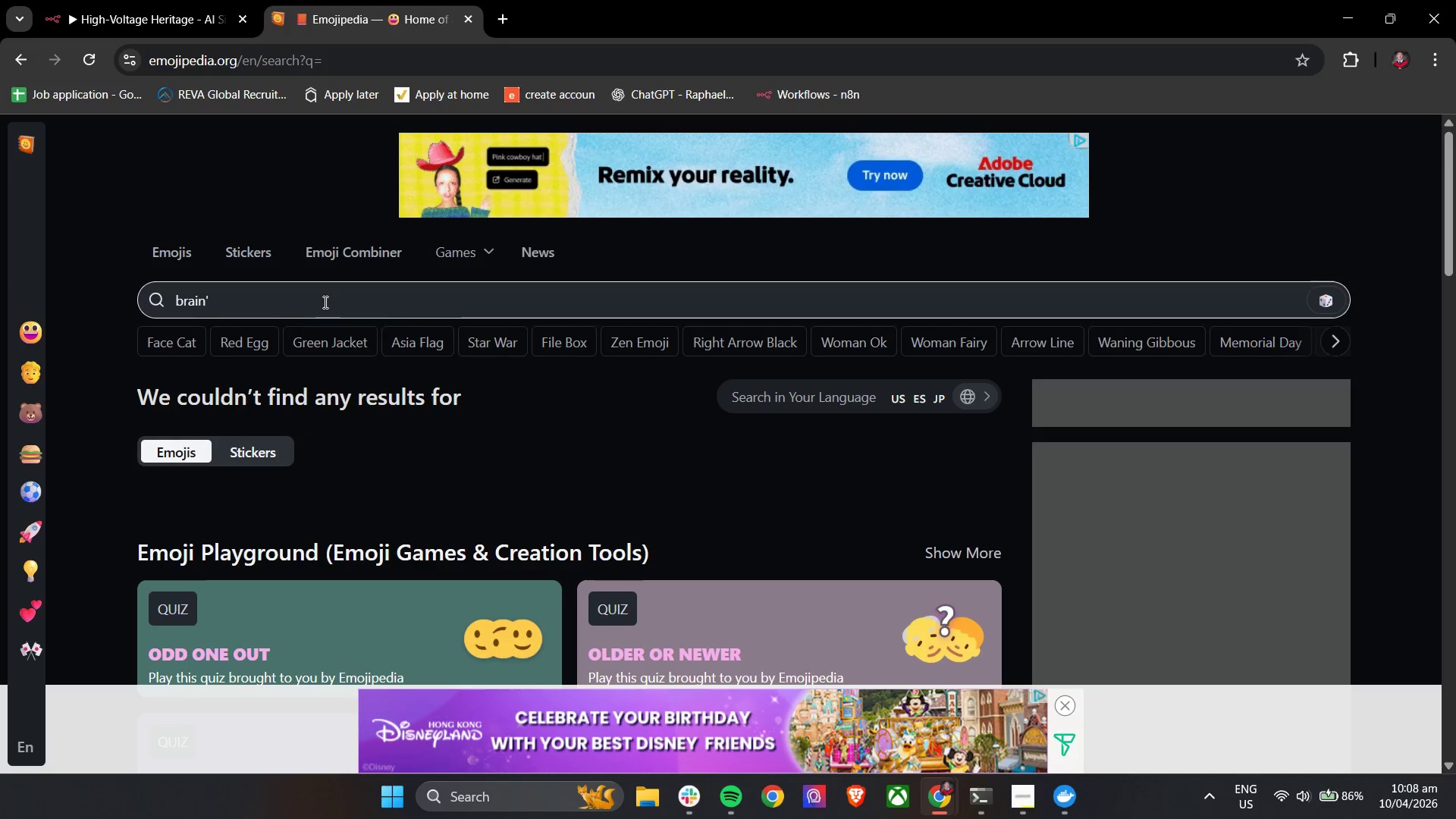 
key(Enter)
 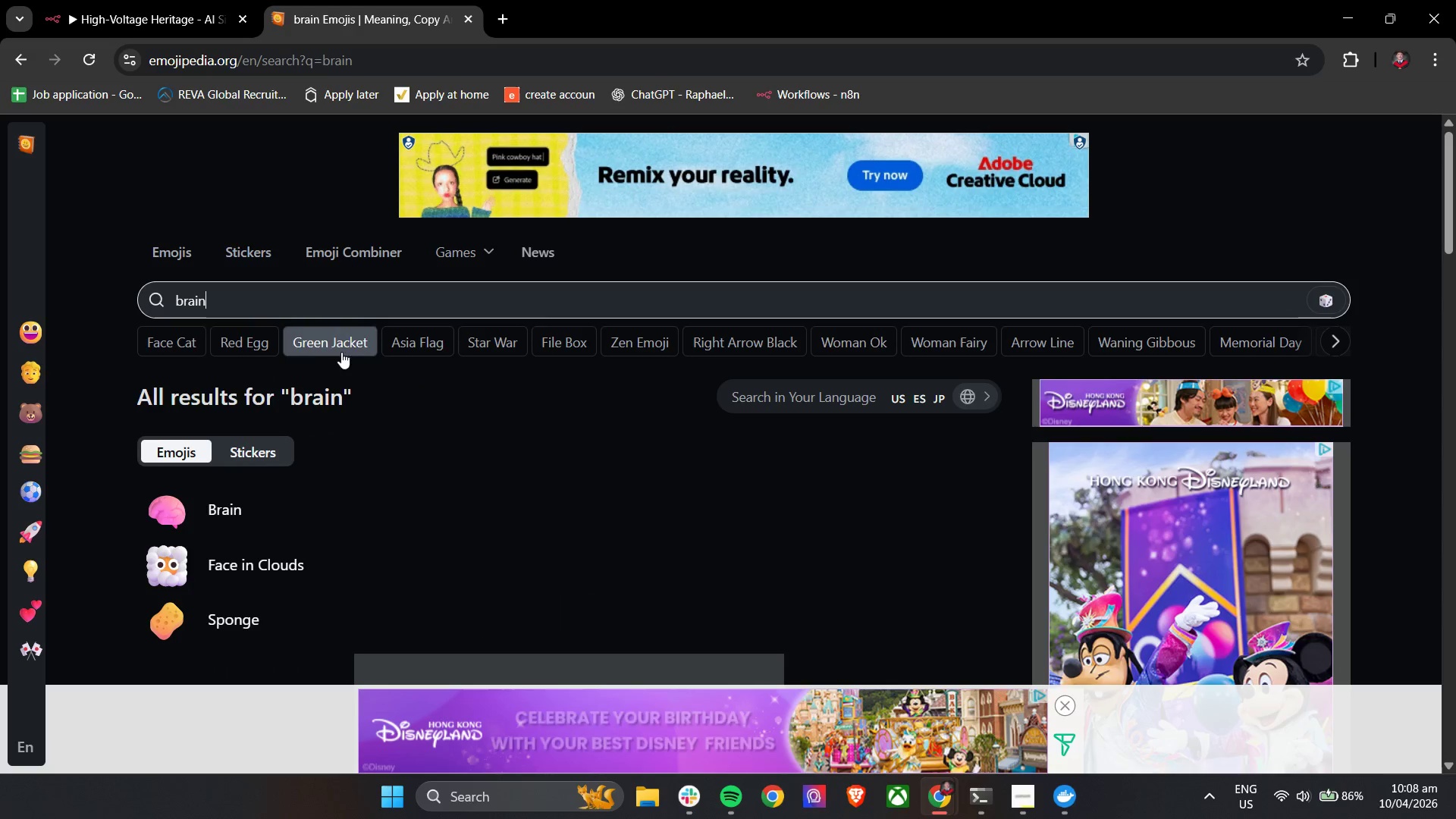 
left_click([209, 522])
 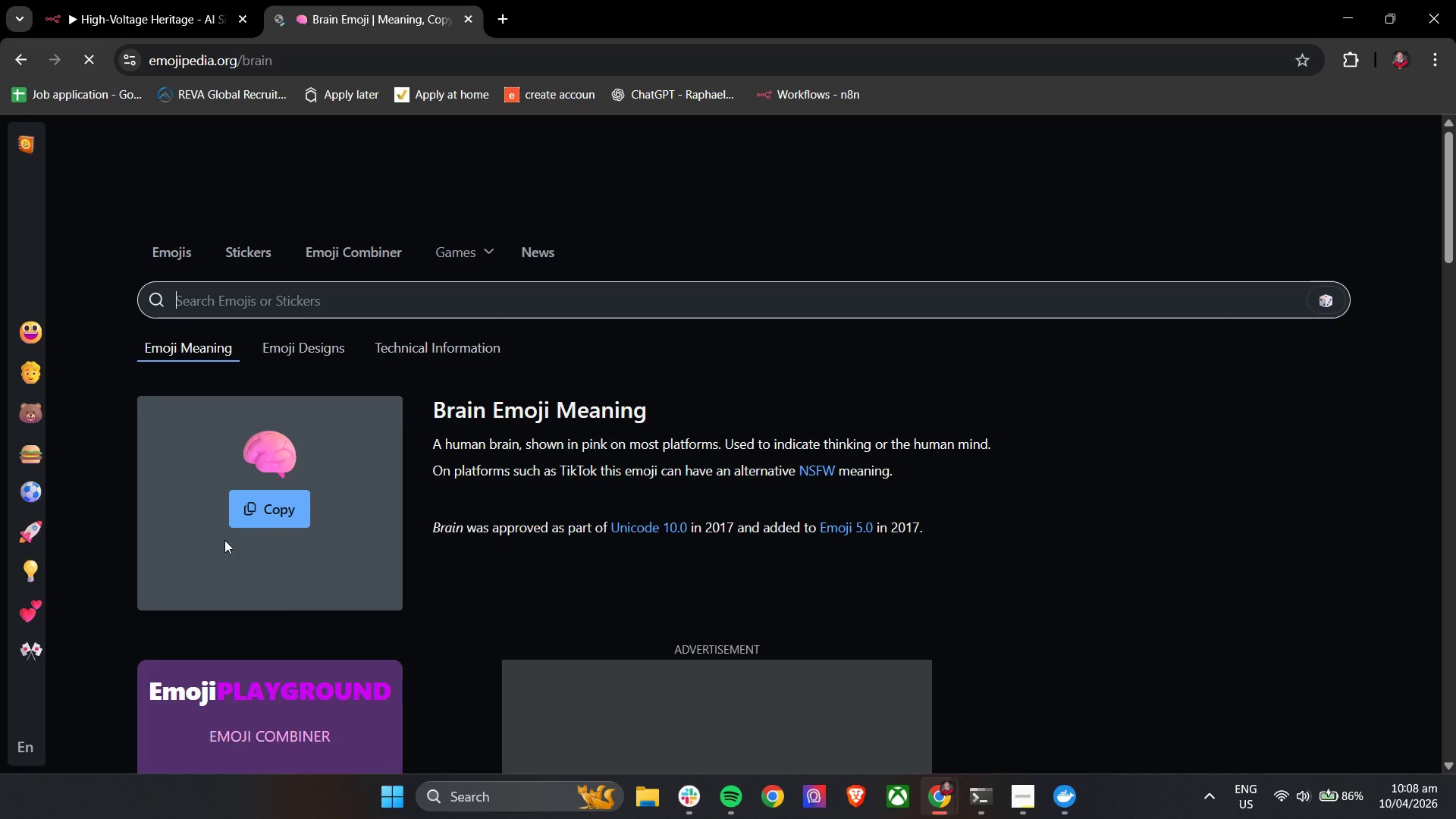 
double_click([259, 513])
 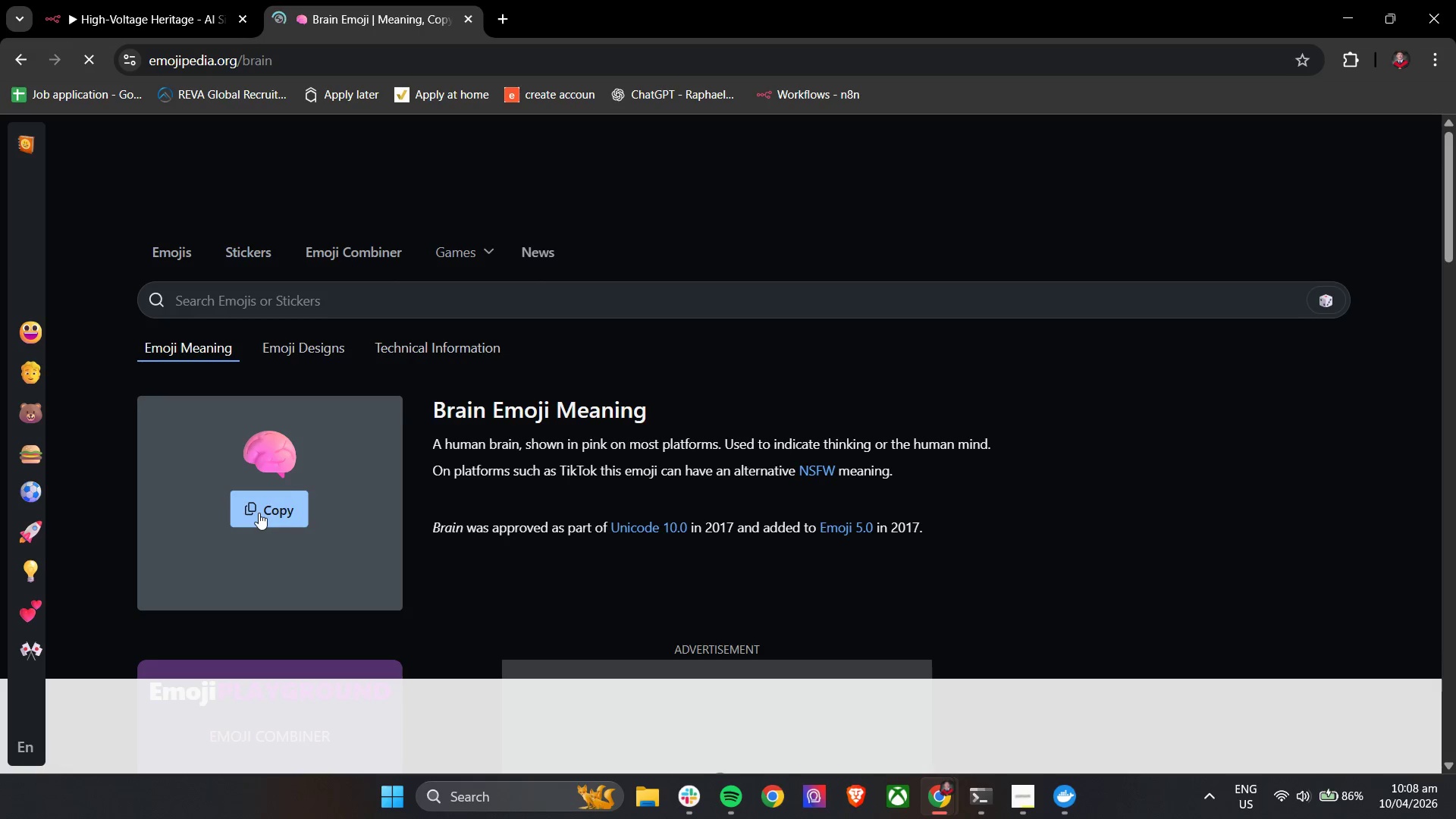 
triple_click([259, 513])
 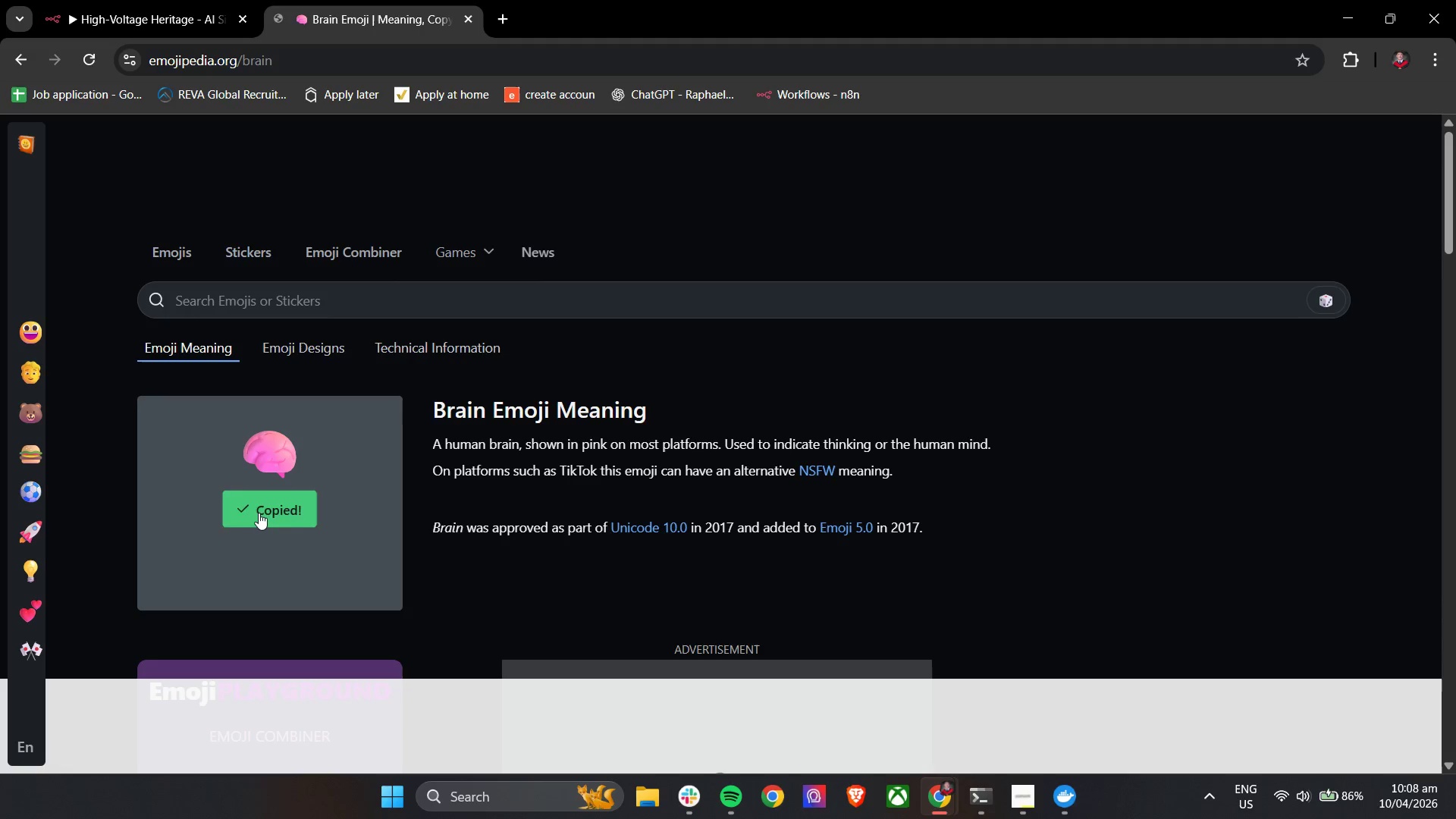 
triple_click([259, 513])
 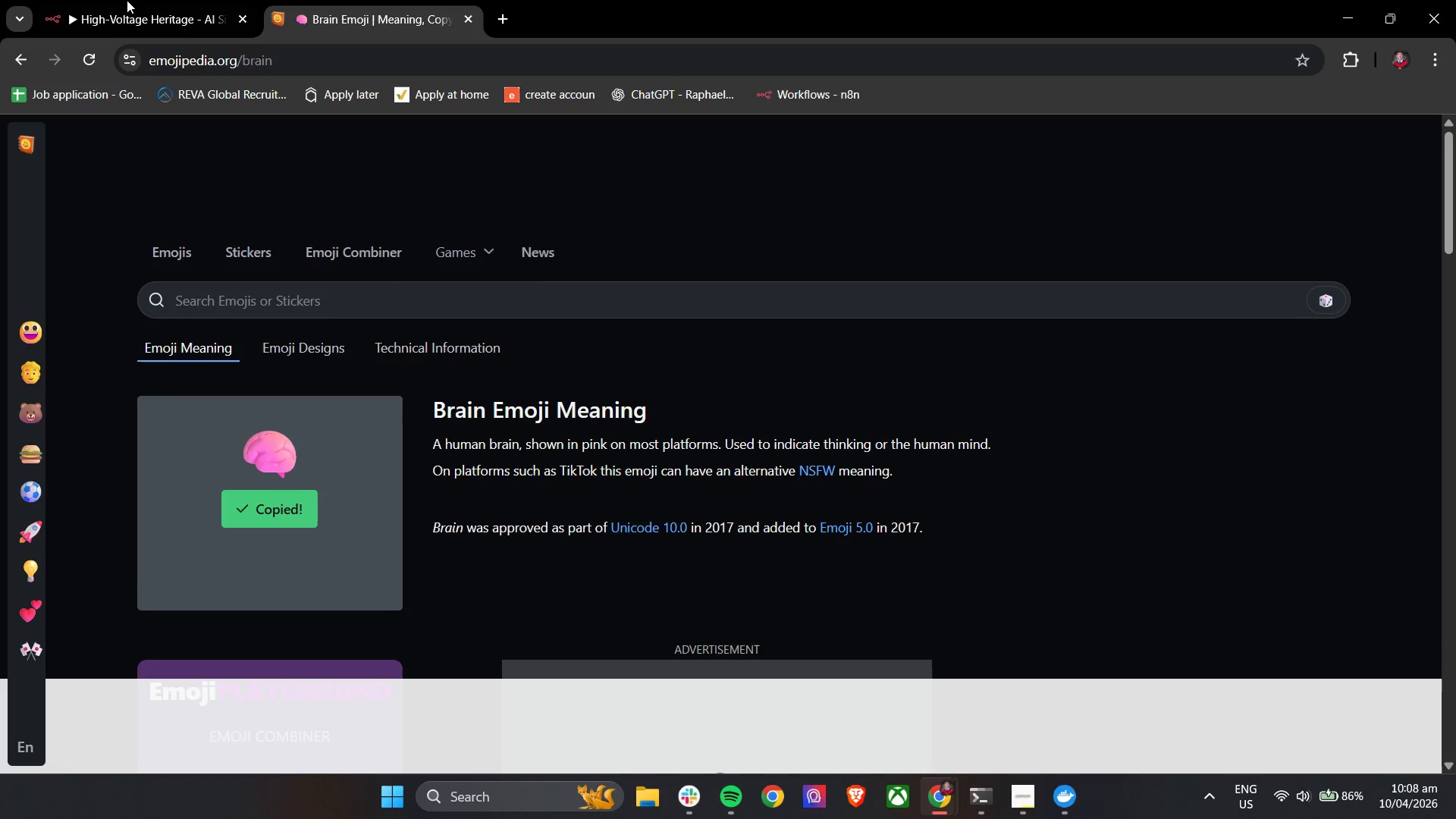 
triple_click([116, 0])
 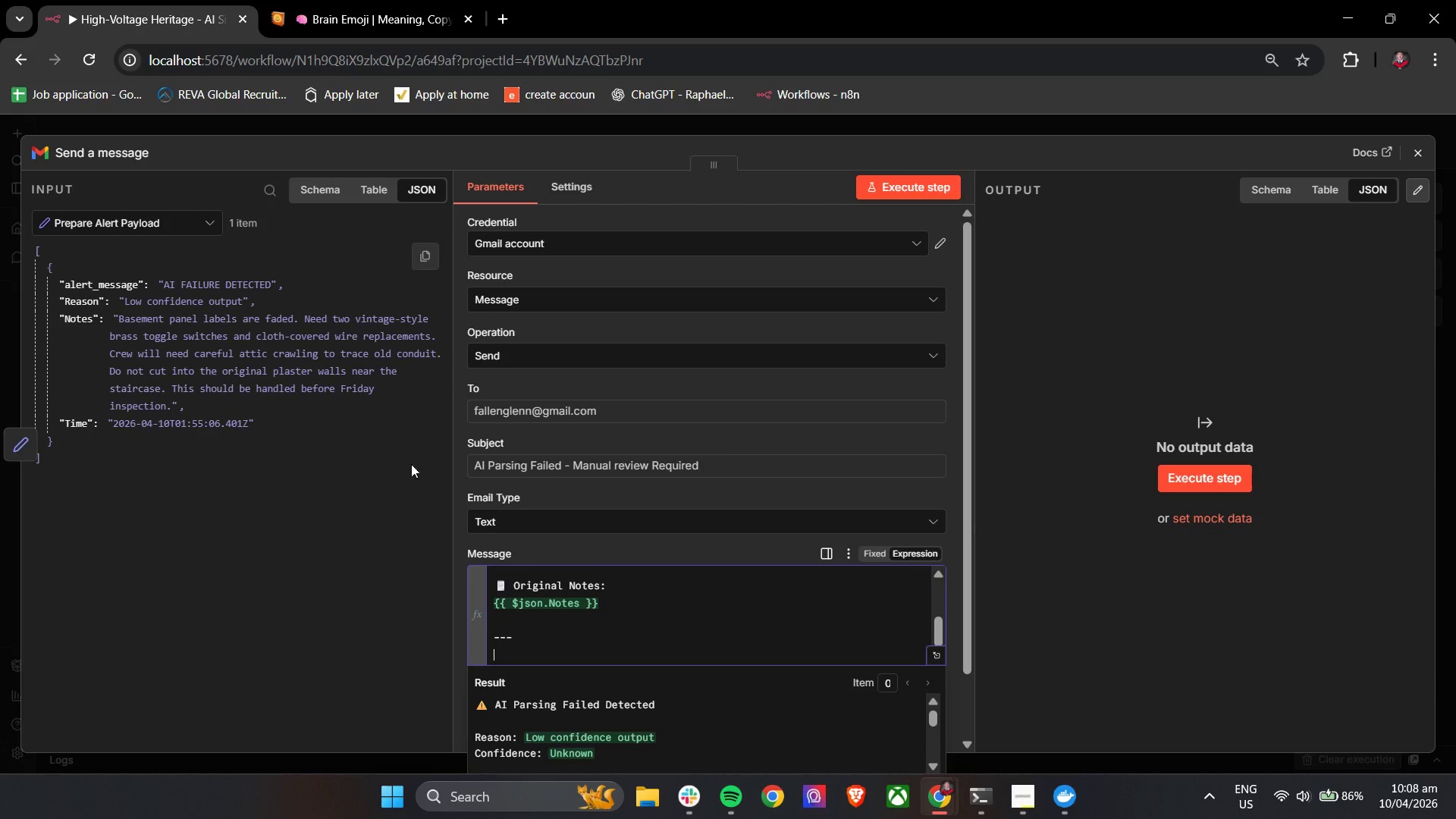 
hold_key(key=ControlLeft, duration=0.53)
 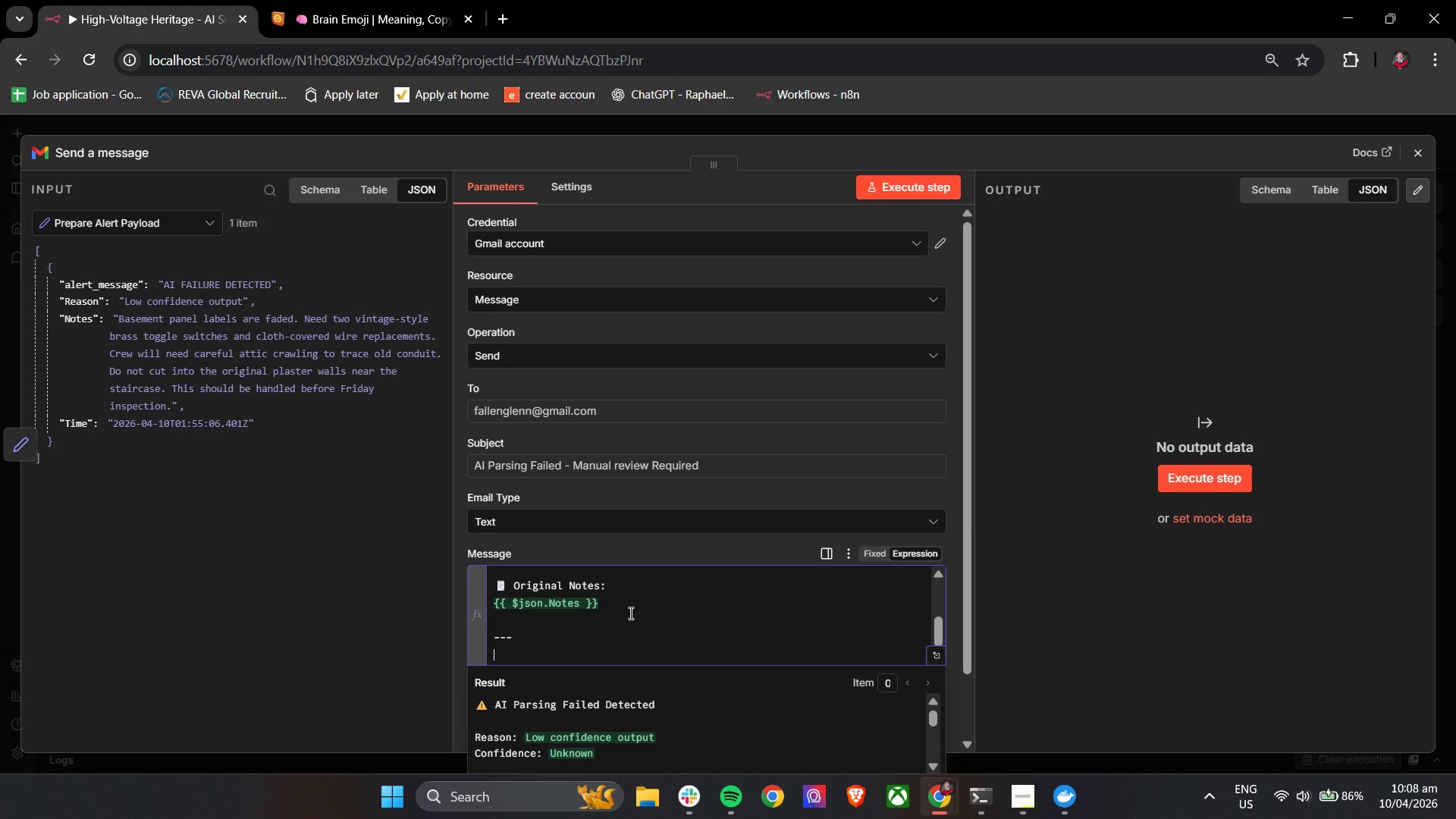 
key(Control+V)
 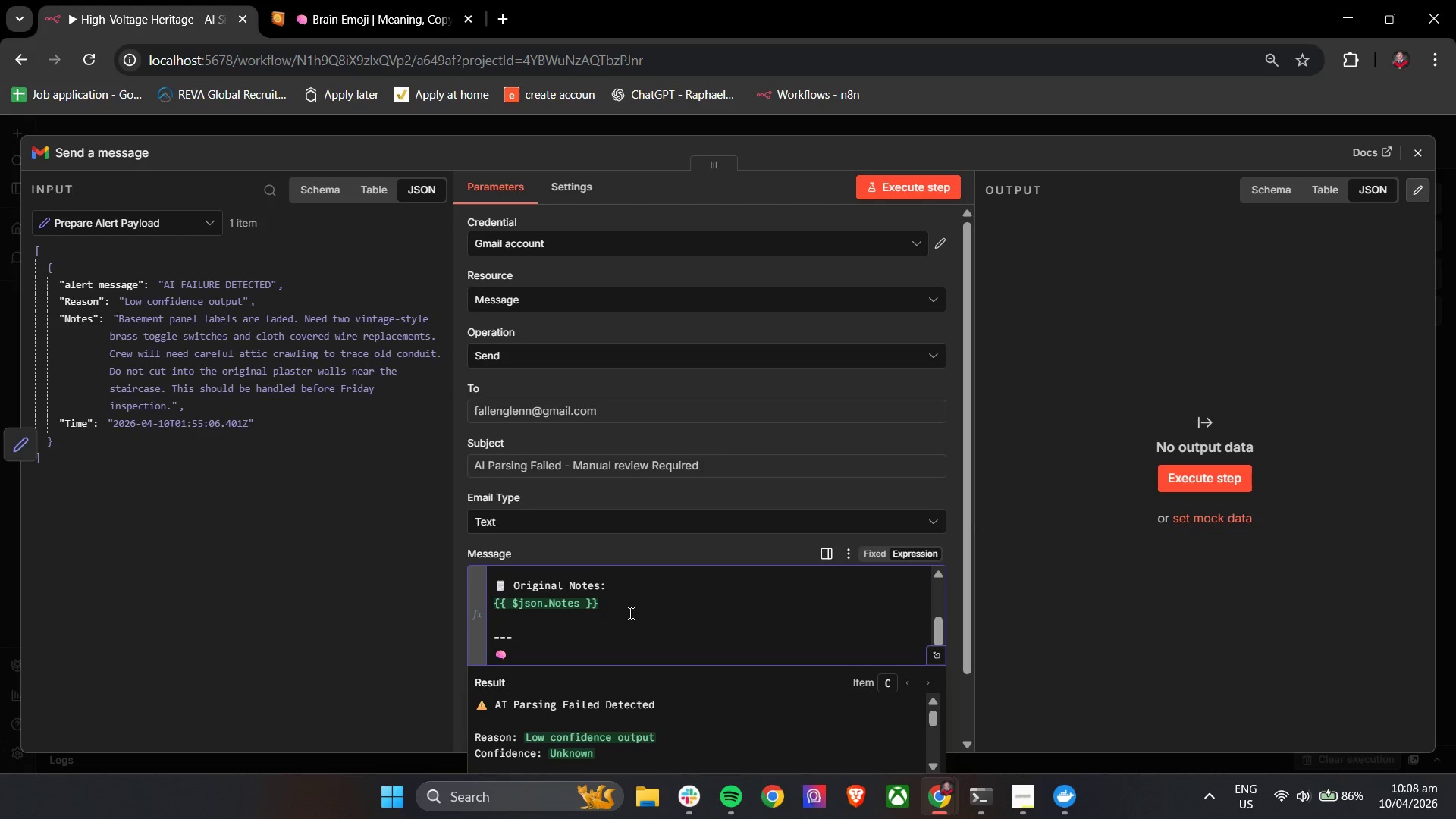 
key(Backspace)
 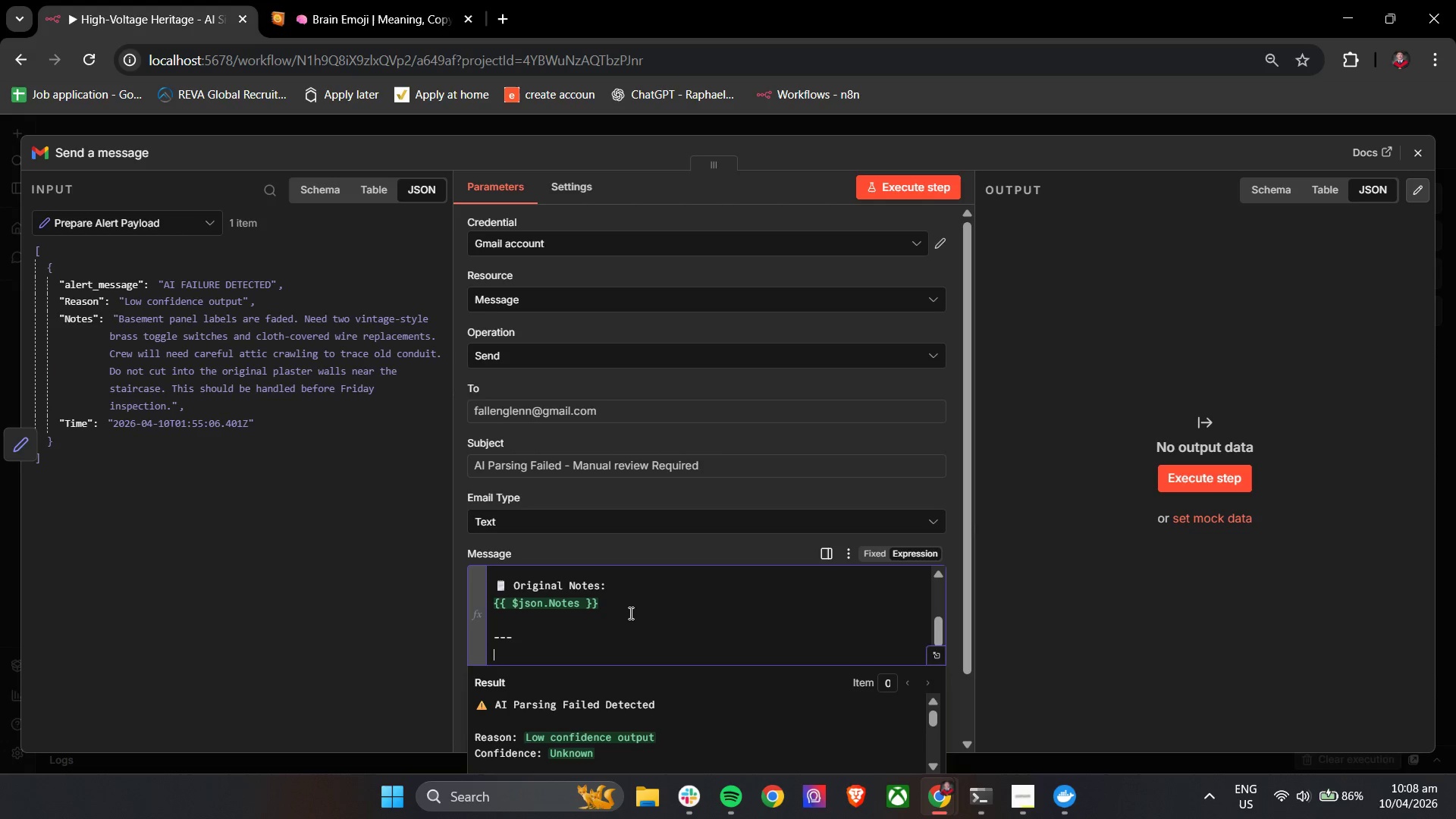 
scroll: coordinate [629, 613], scroll_direction: up, amount: 1.0
 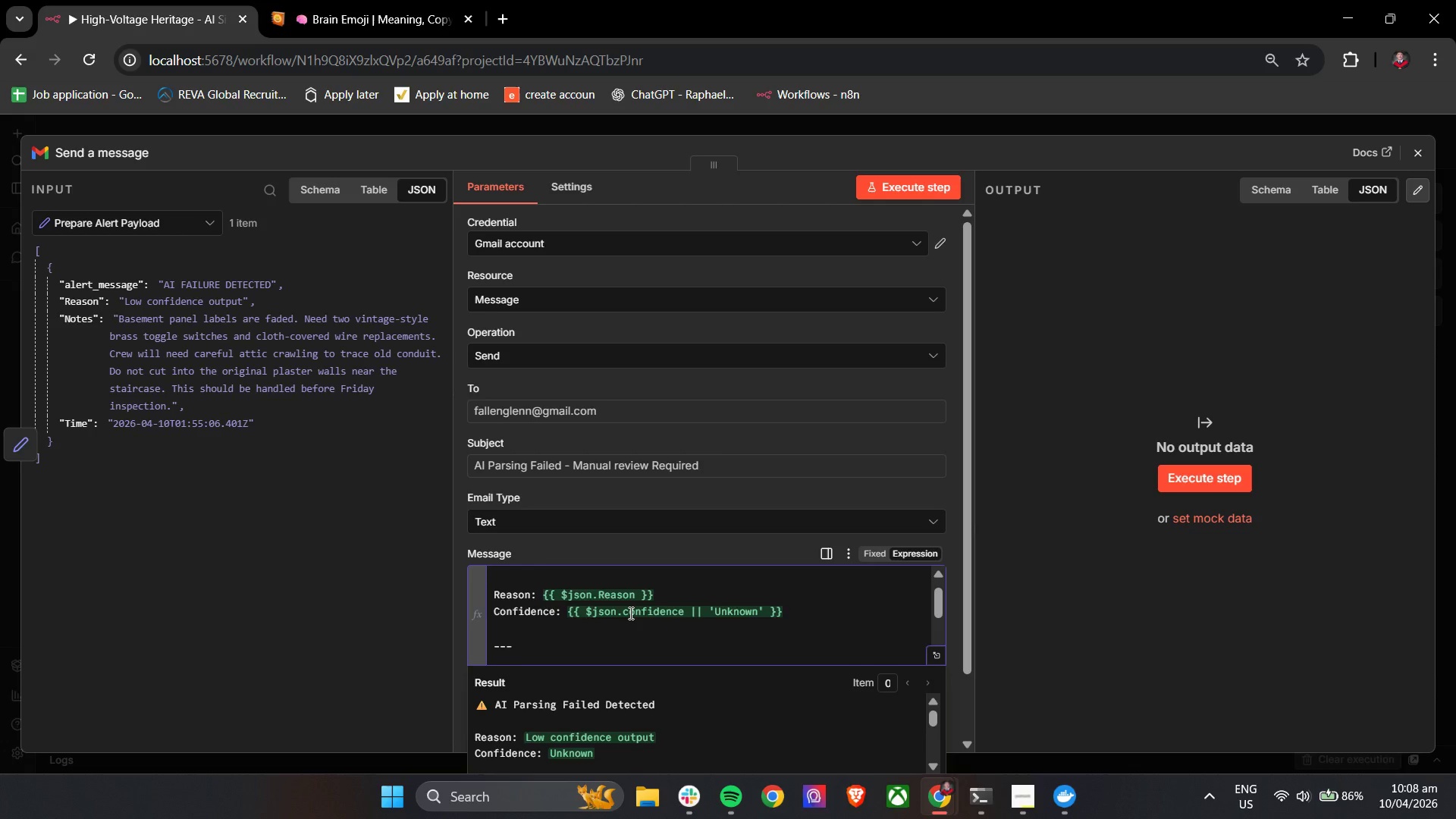 
scroll: coordinate [629, 613], scroll_direction: down, amount: 1.0
 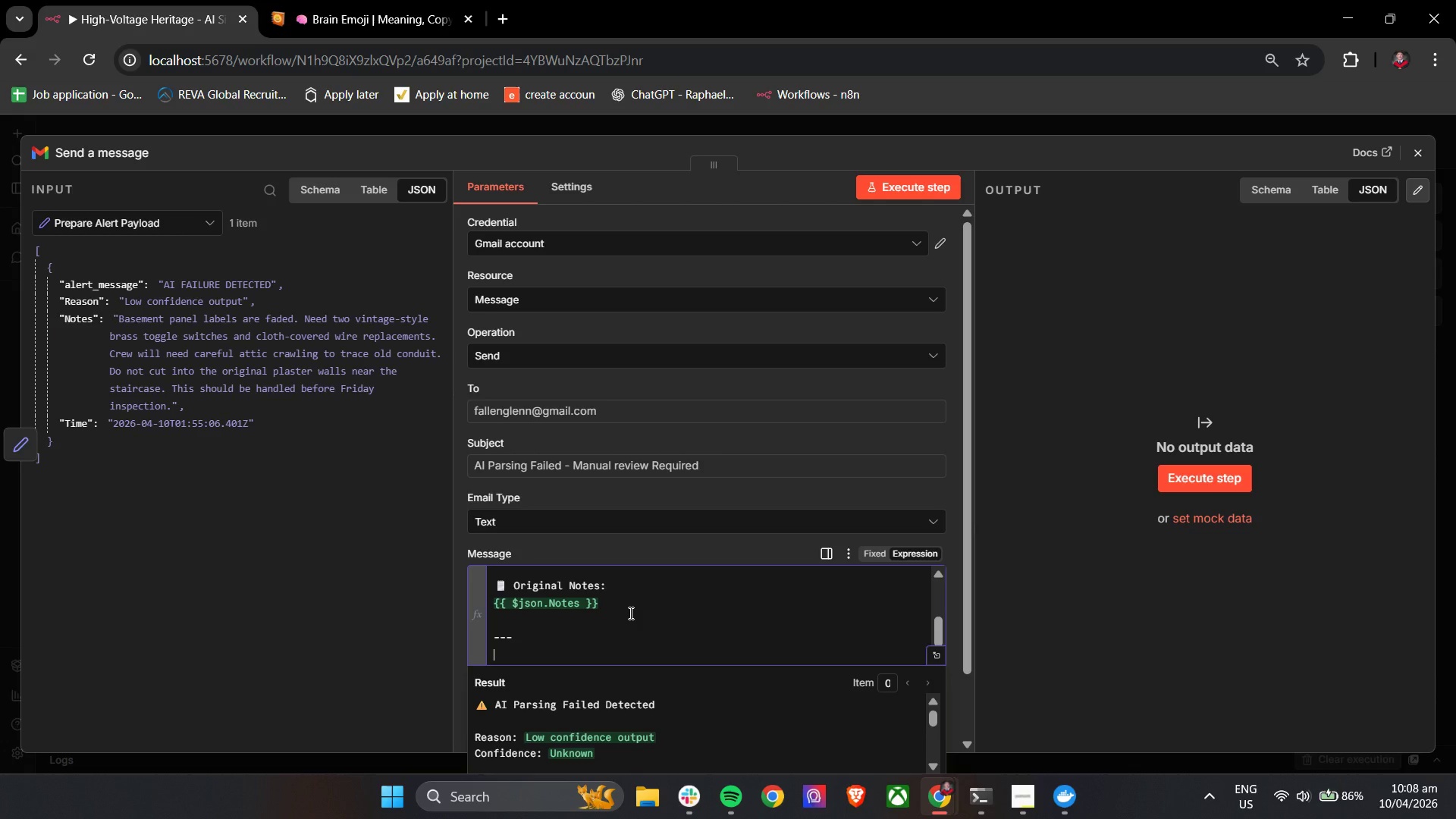 
key(Enter)
 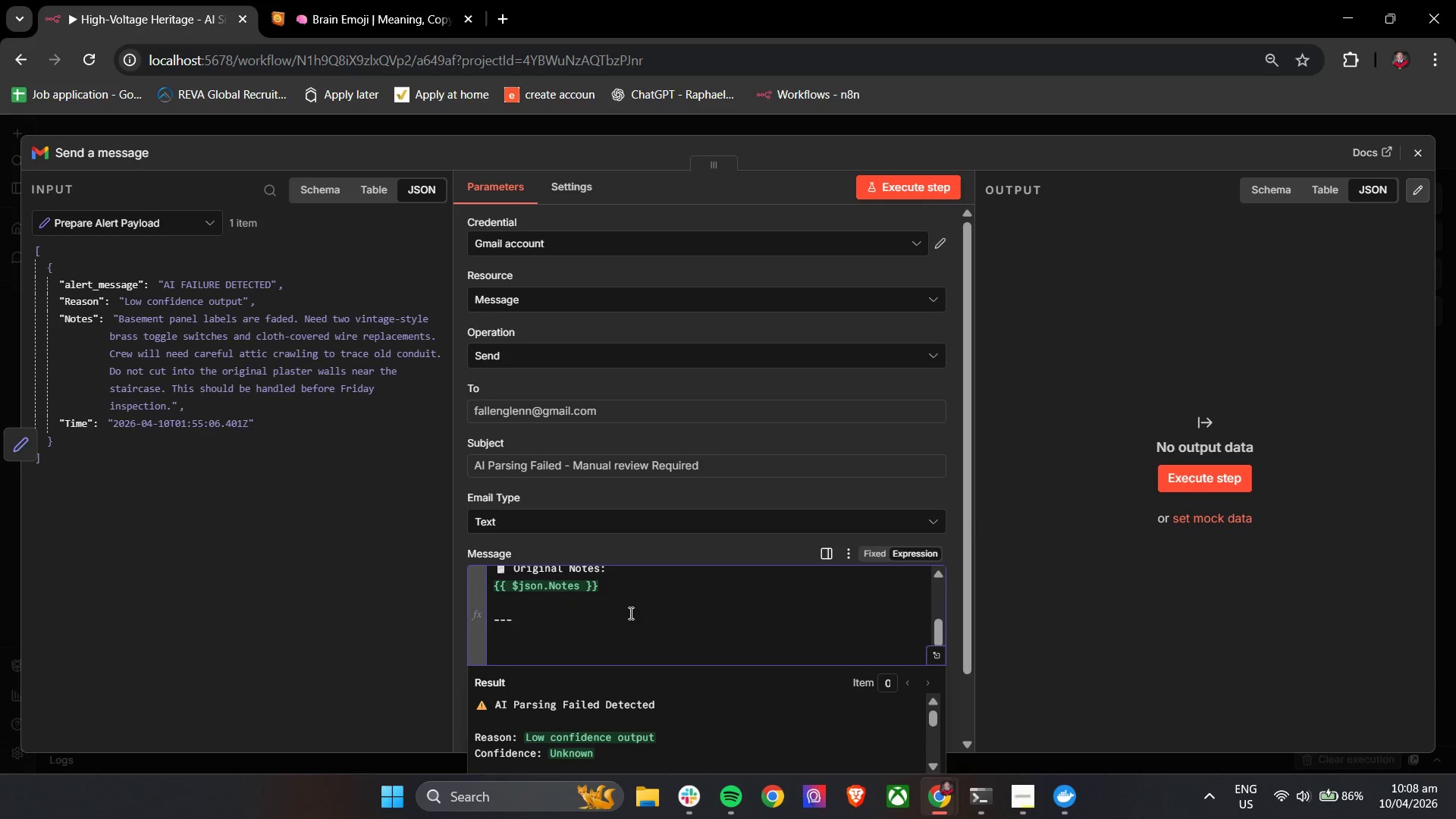 
key(Control+V)
 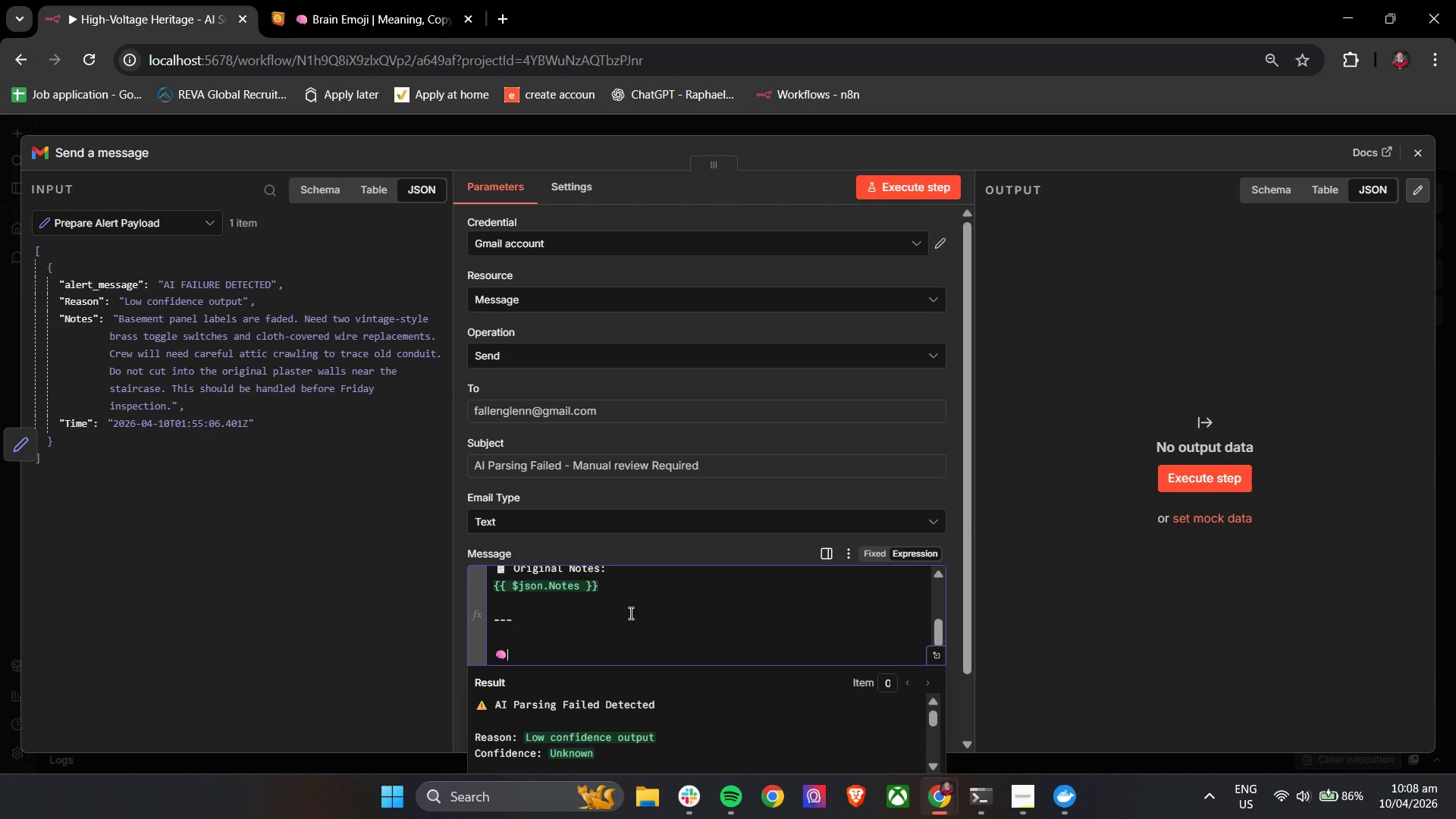 
type( Raw AI Output:)
 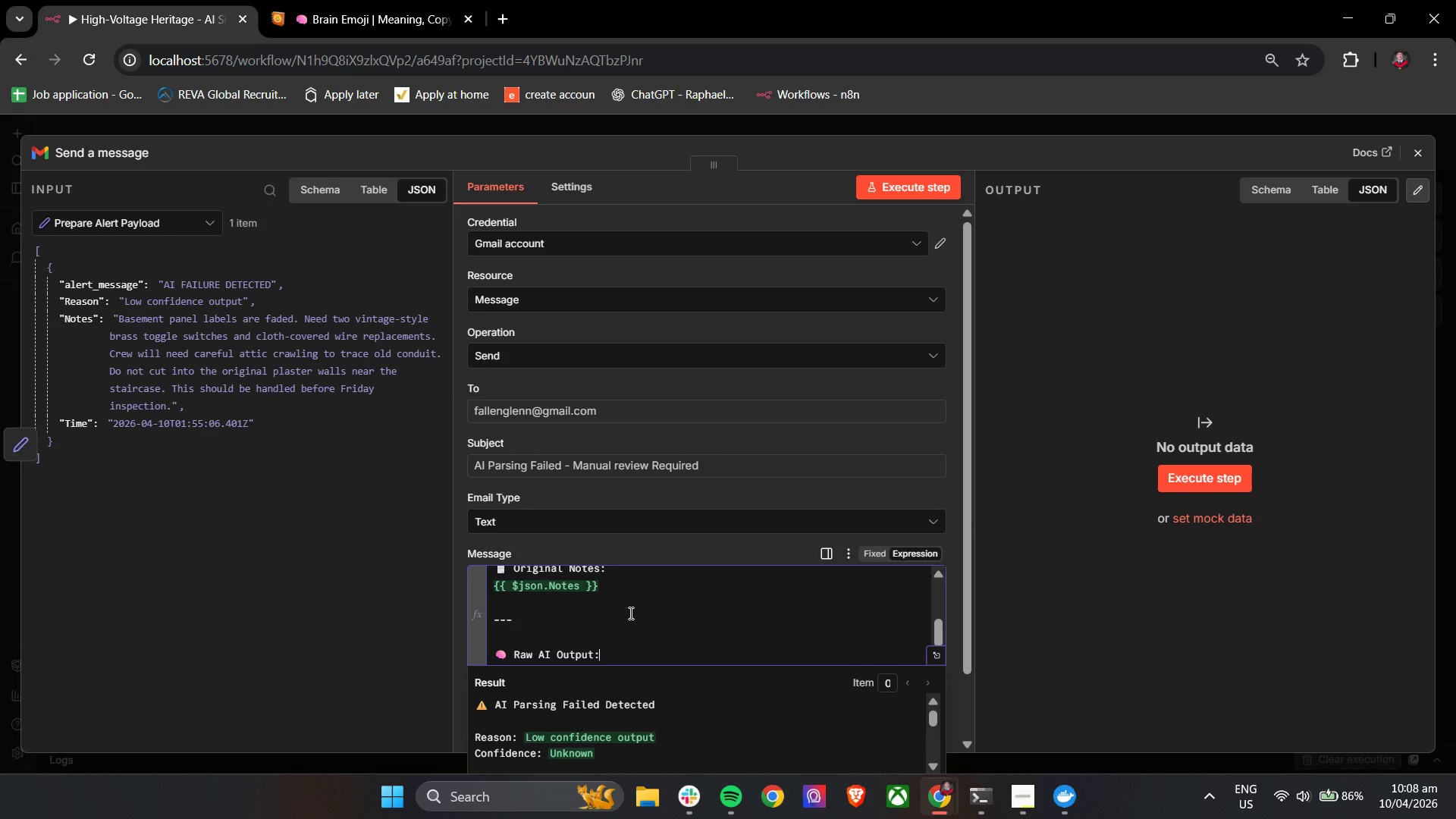 
key(Enter)
 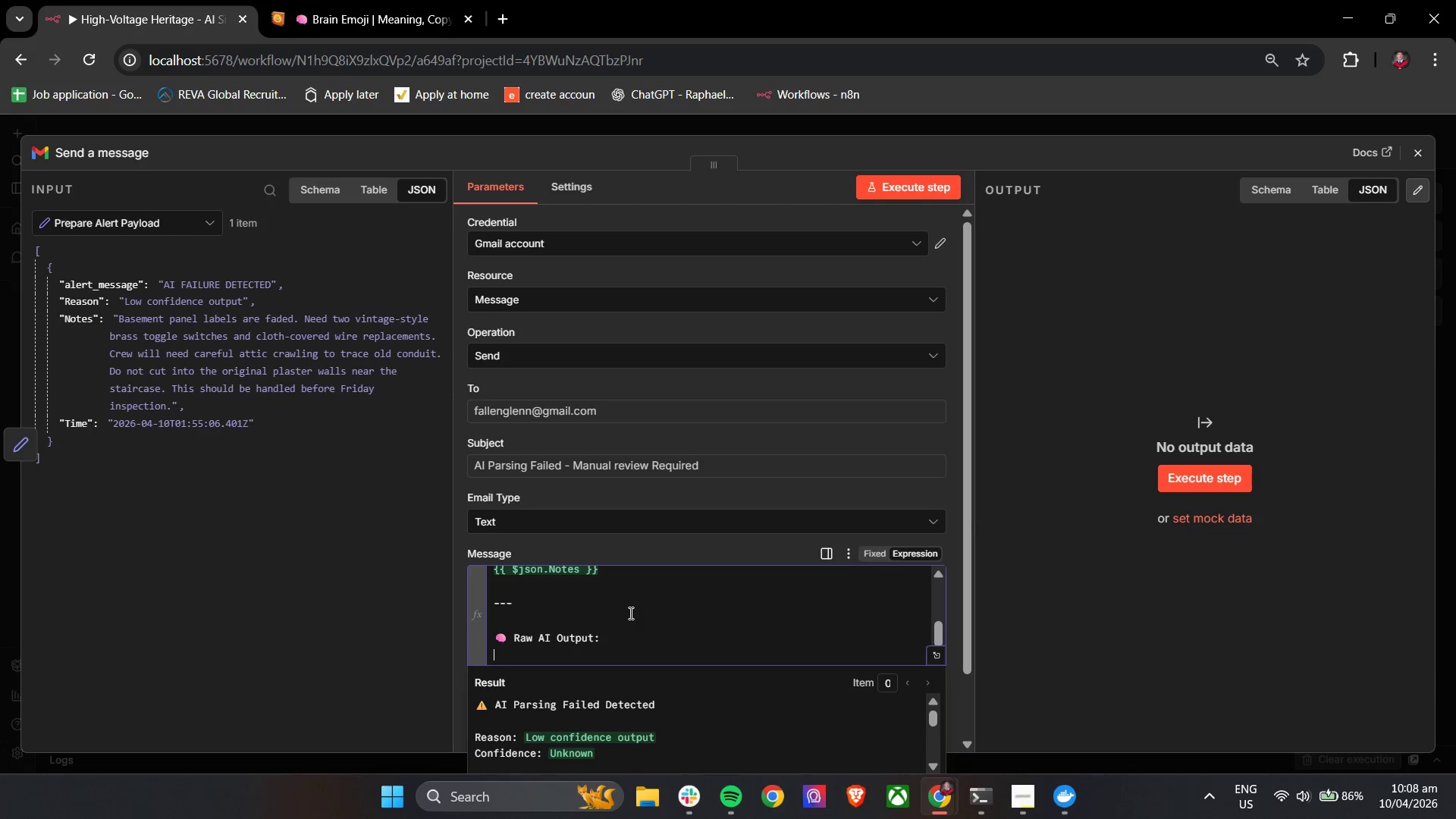 
type({{ )
key(Backspace)
type(JSON.stri)
 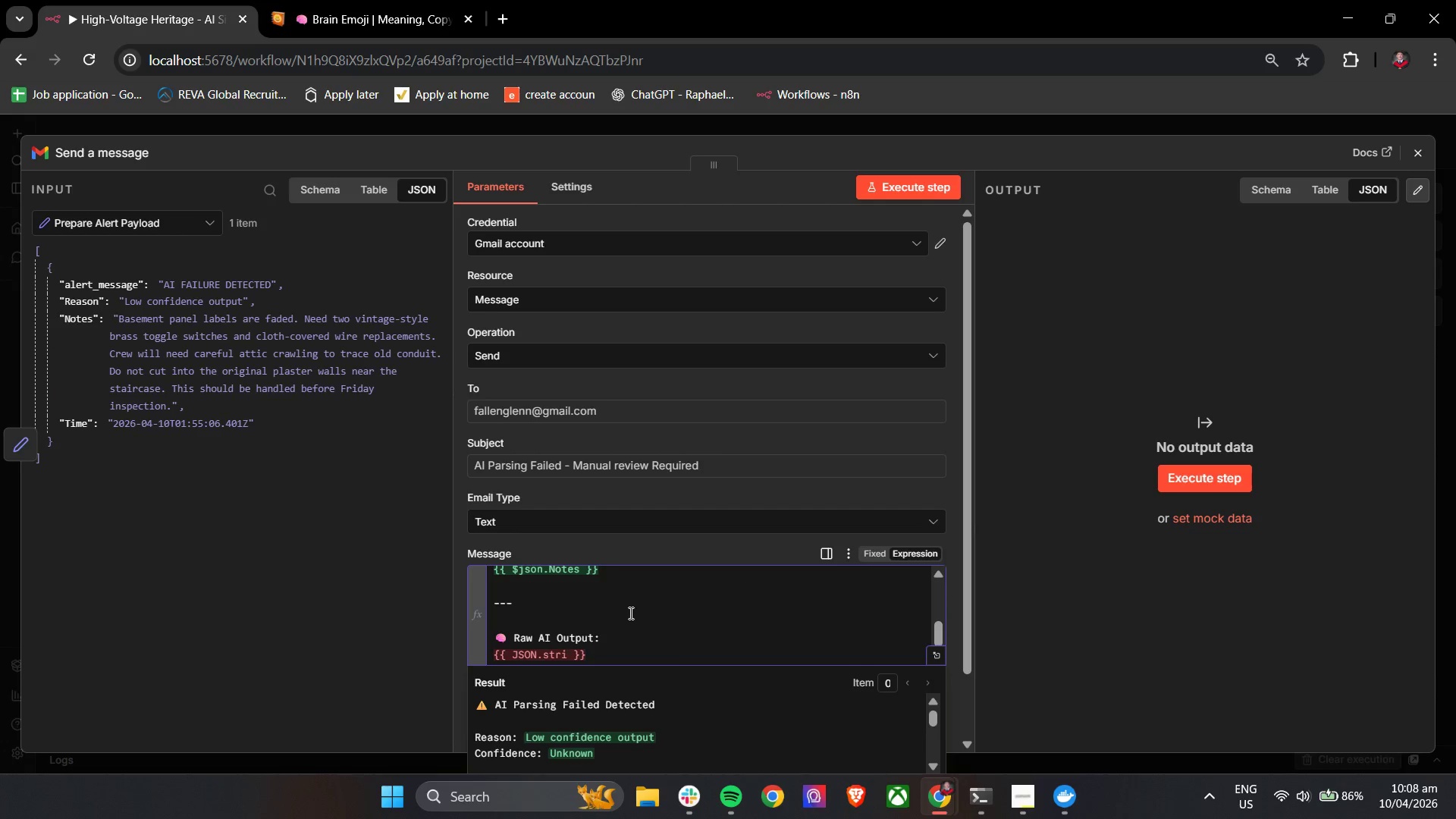 
type(ngify)
 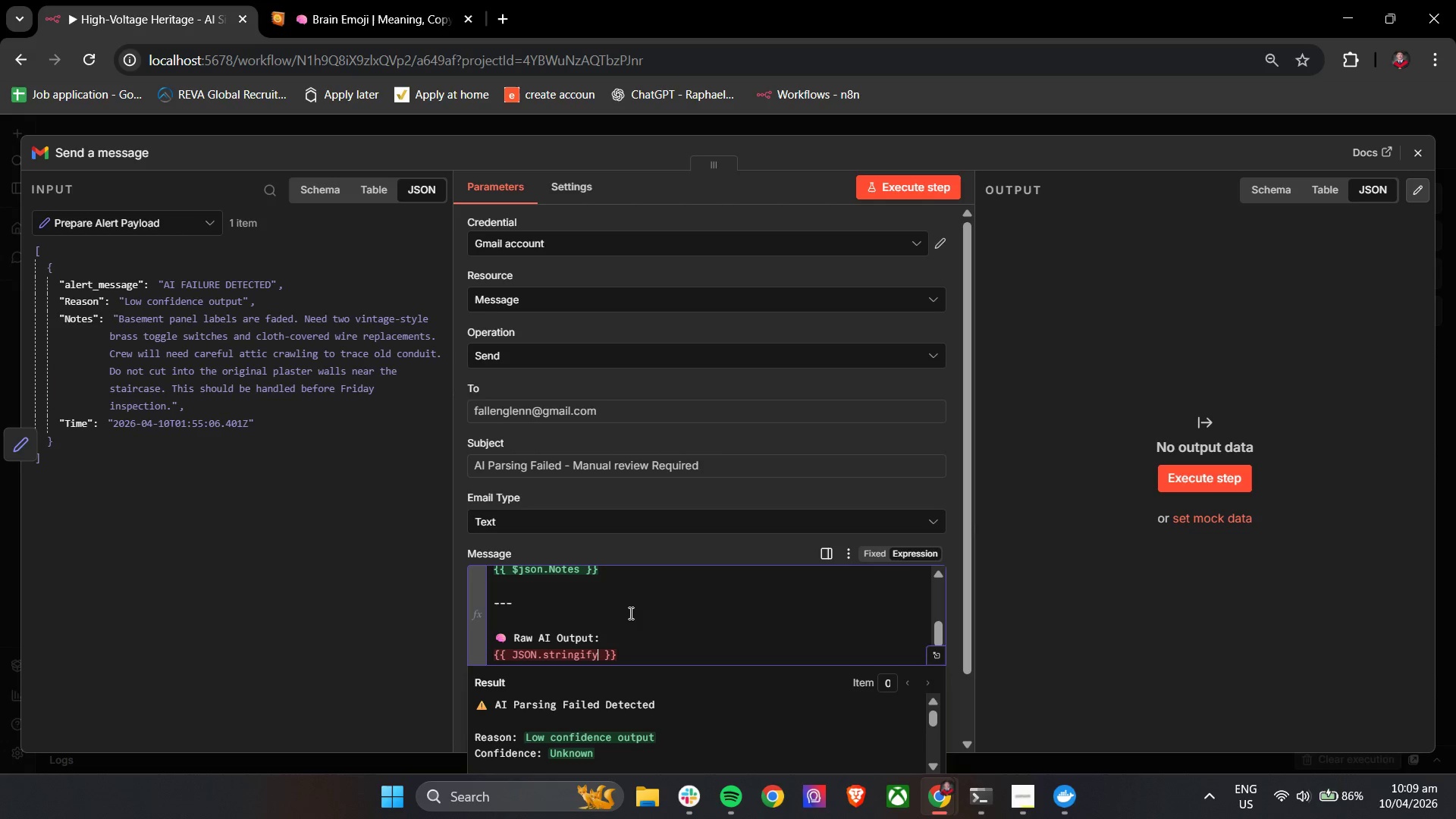 
type(($)
 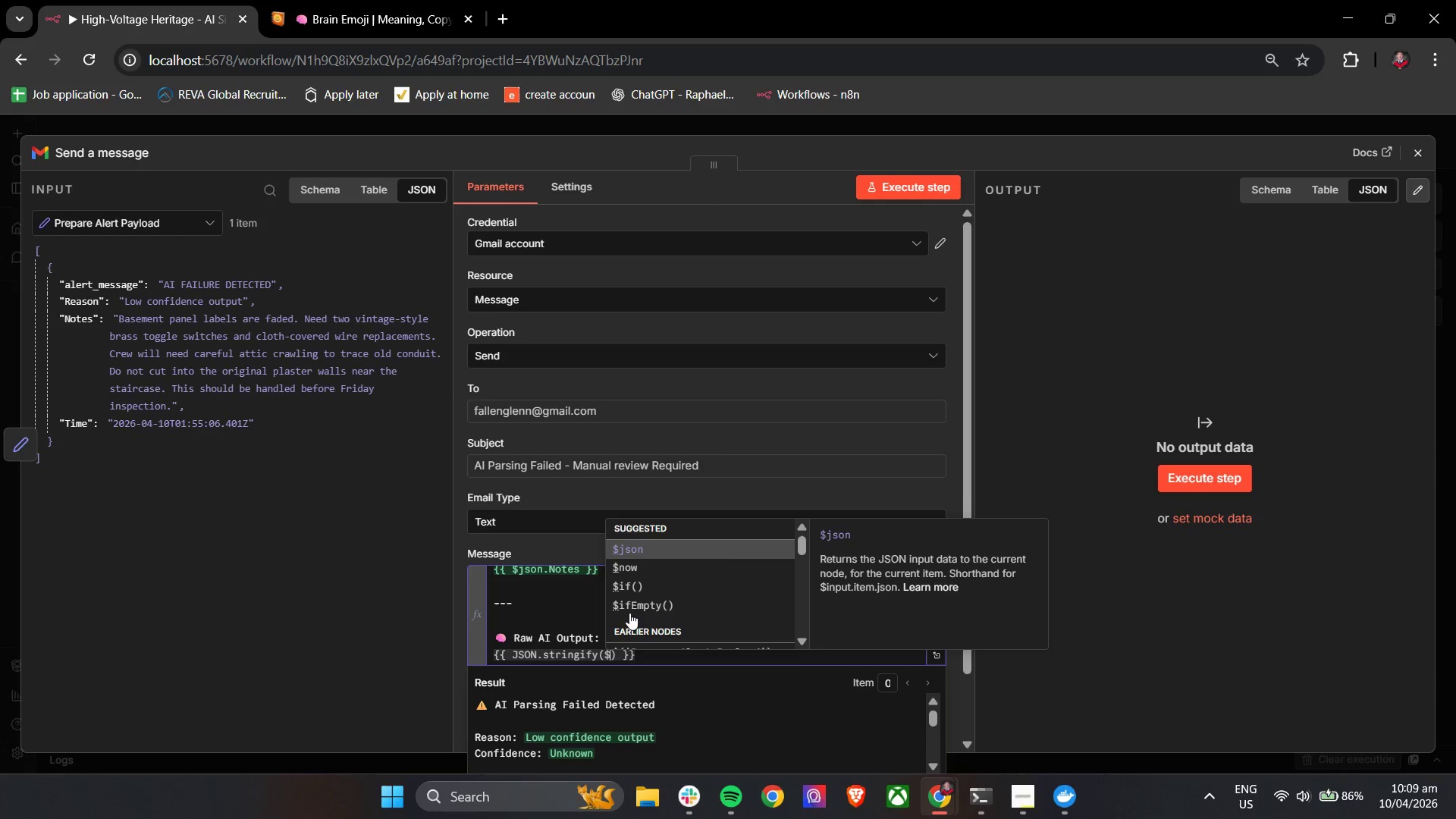 
key(Enter)
 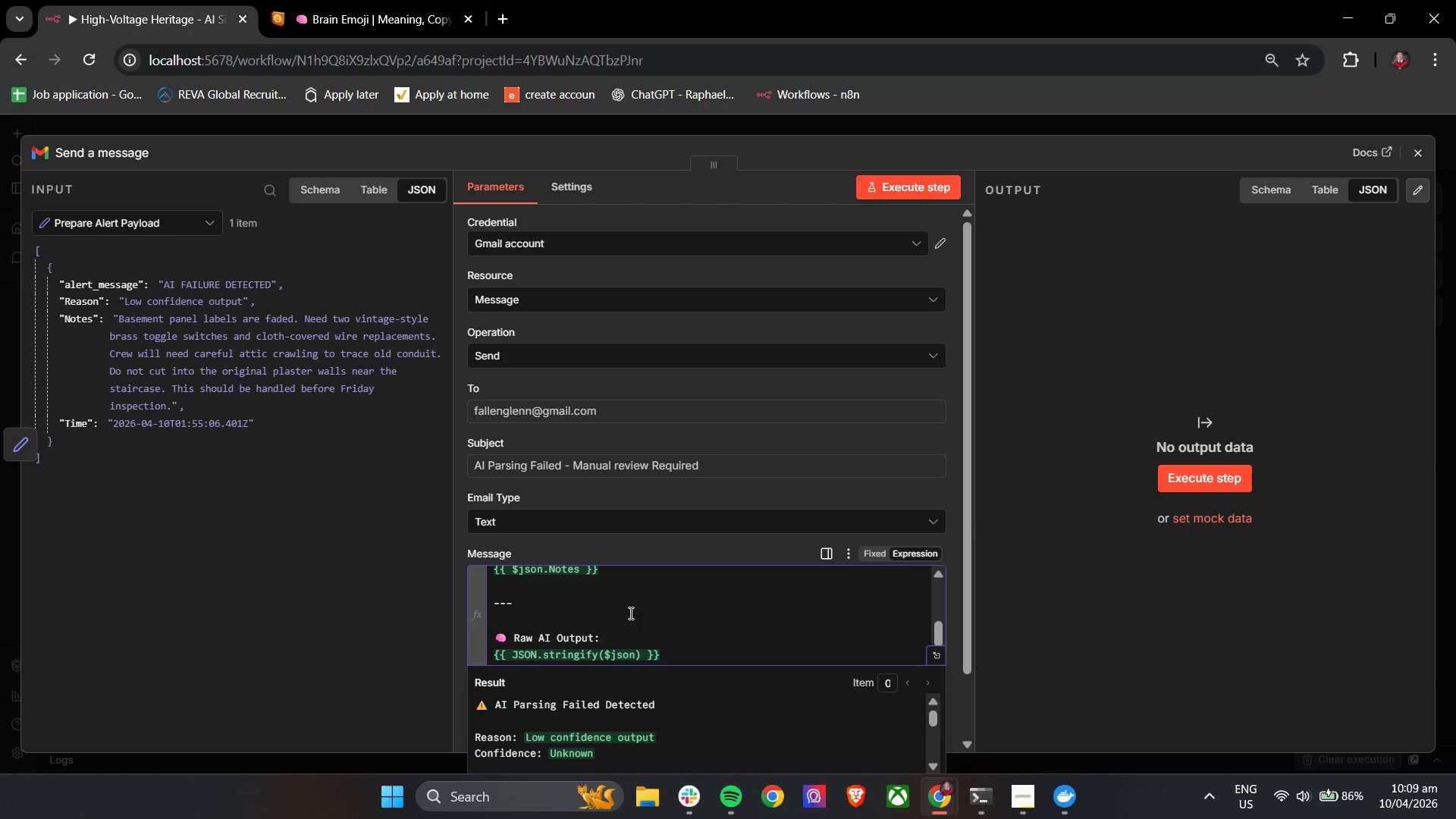 
type(.llm_raw_output, Nu)
key(Backspace)
key(Backspace)
type(null, 2)
 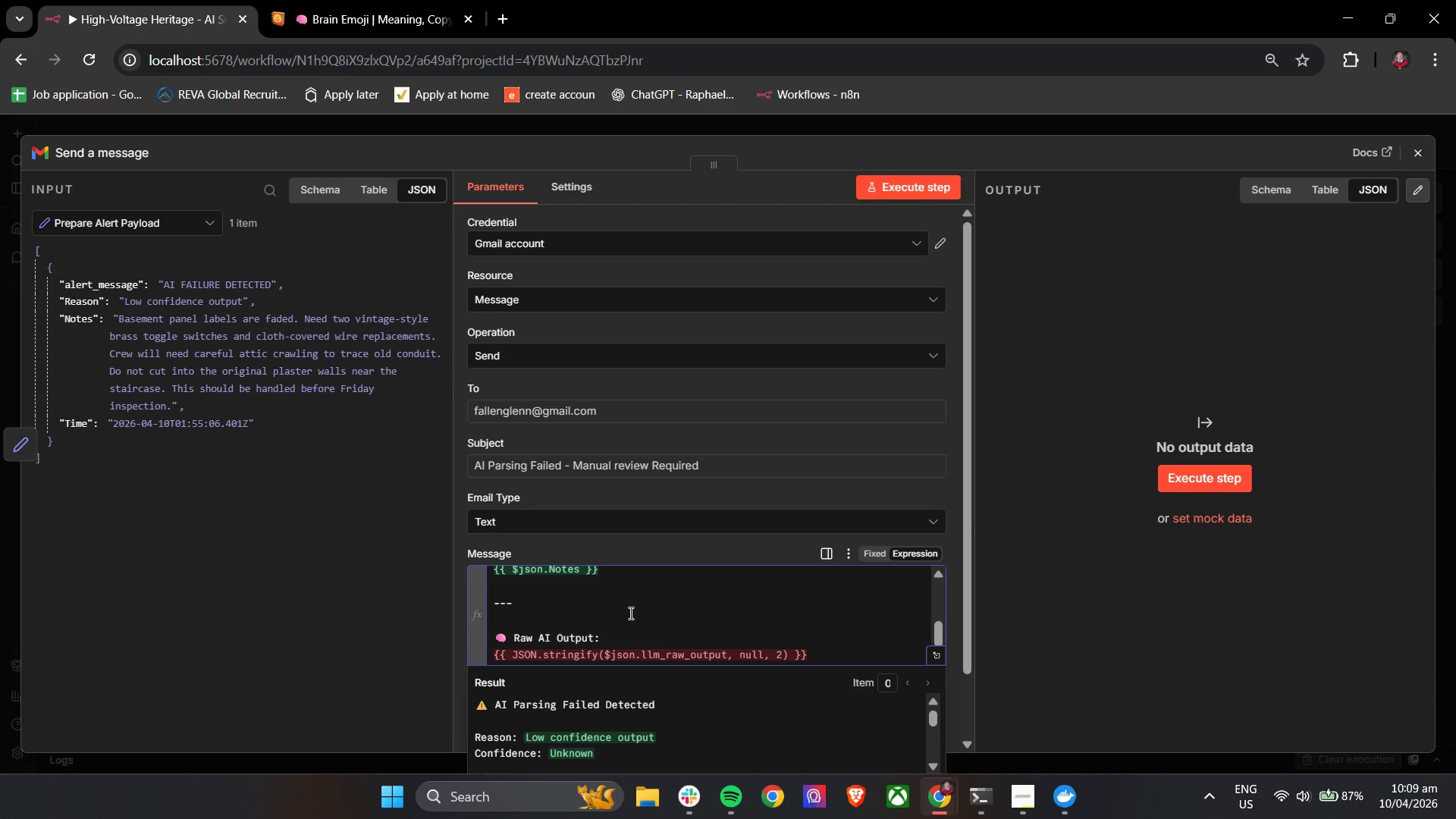 
left_click([459, 629])
 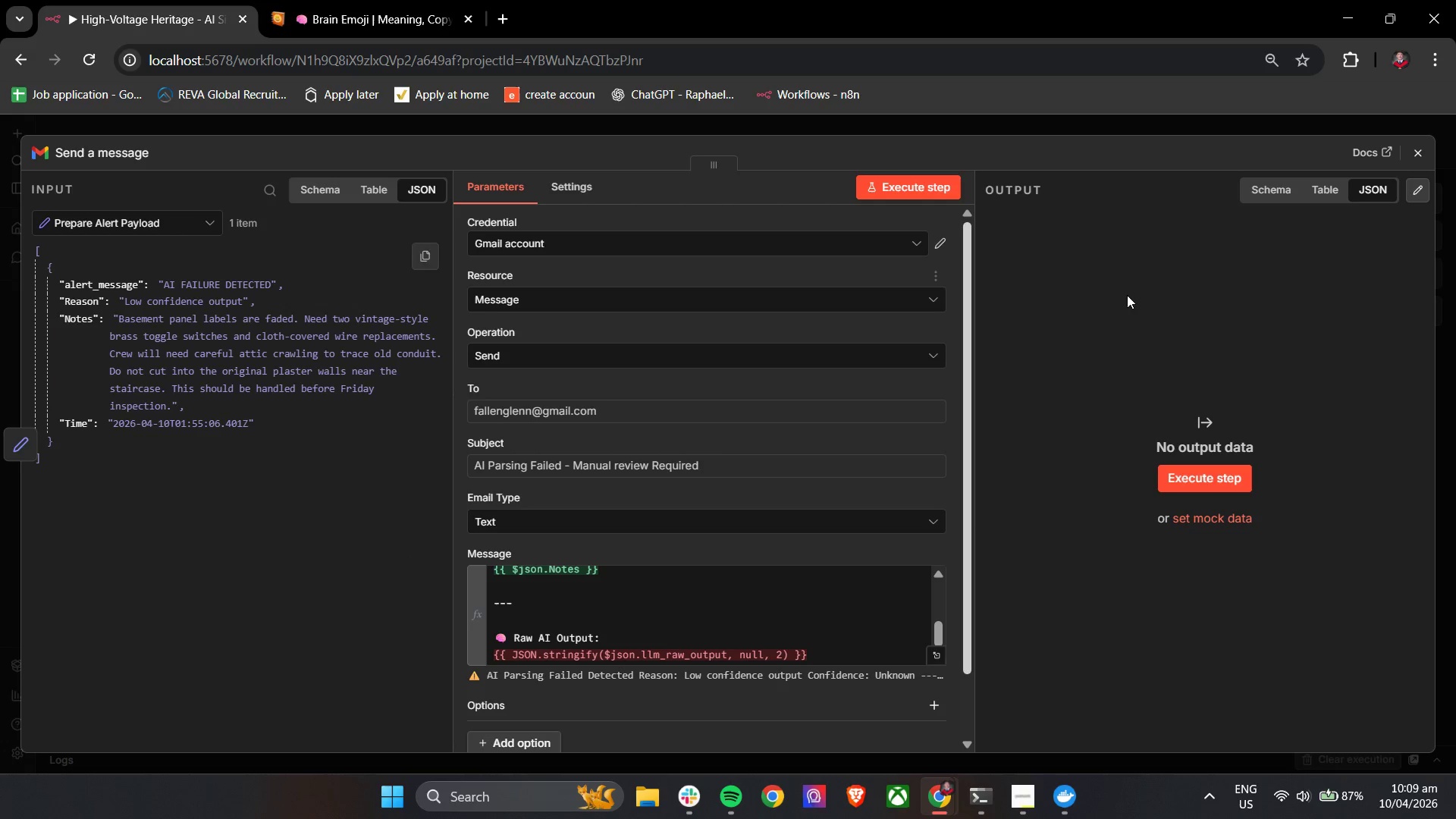 
left_click([1412, 163])
 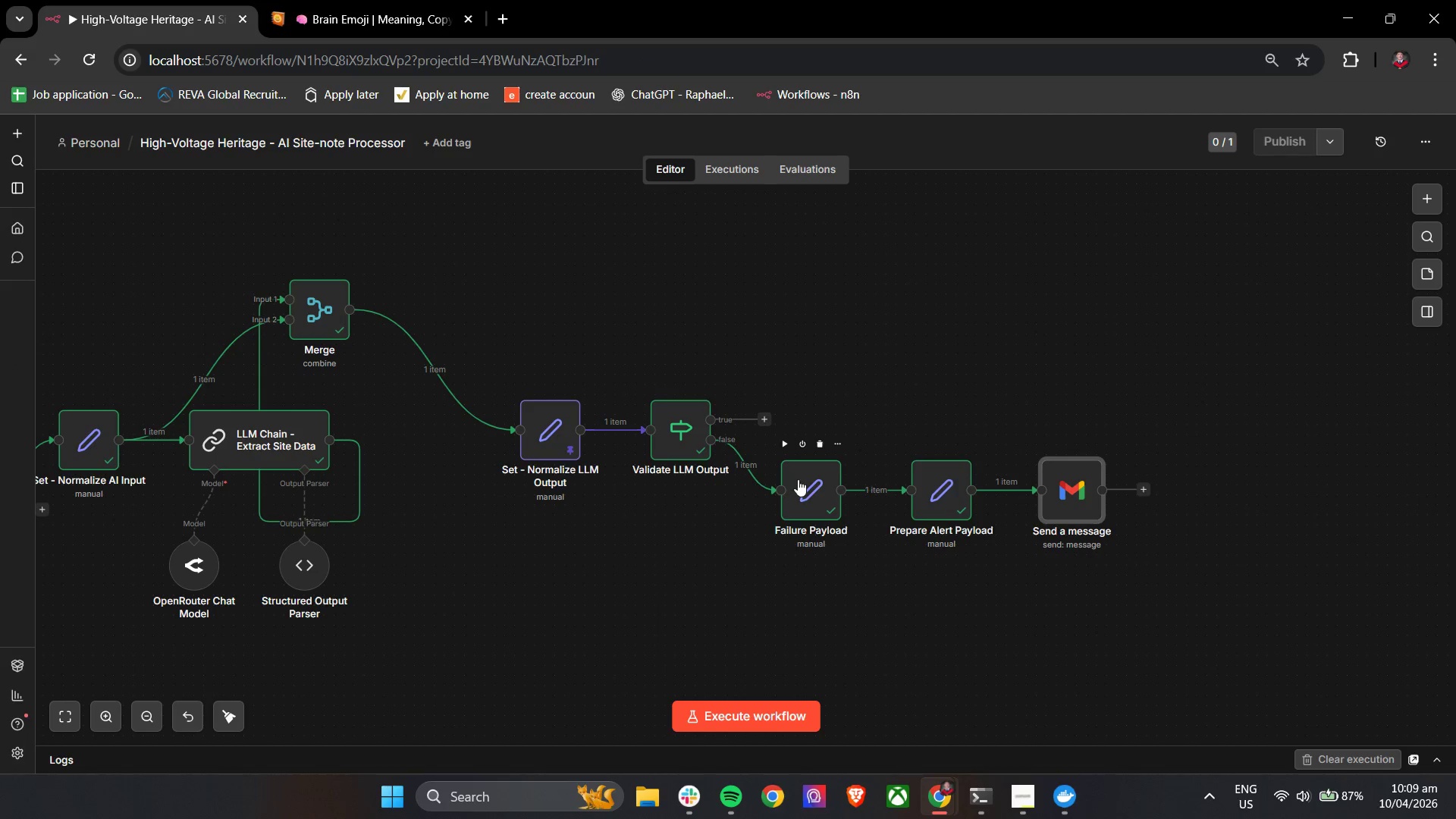 
double_click([811, 482])
 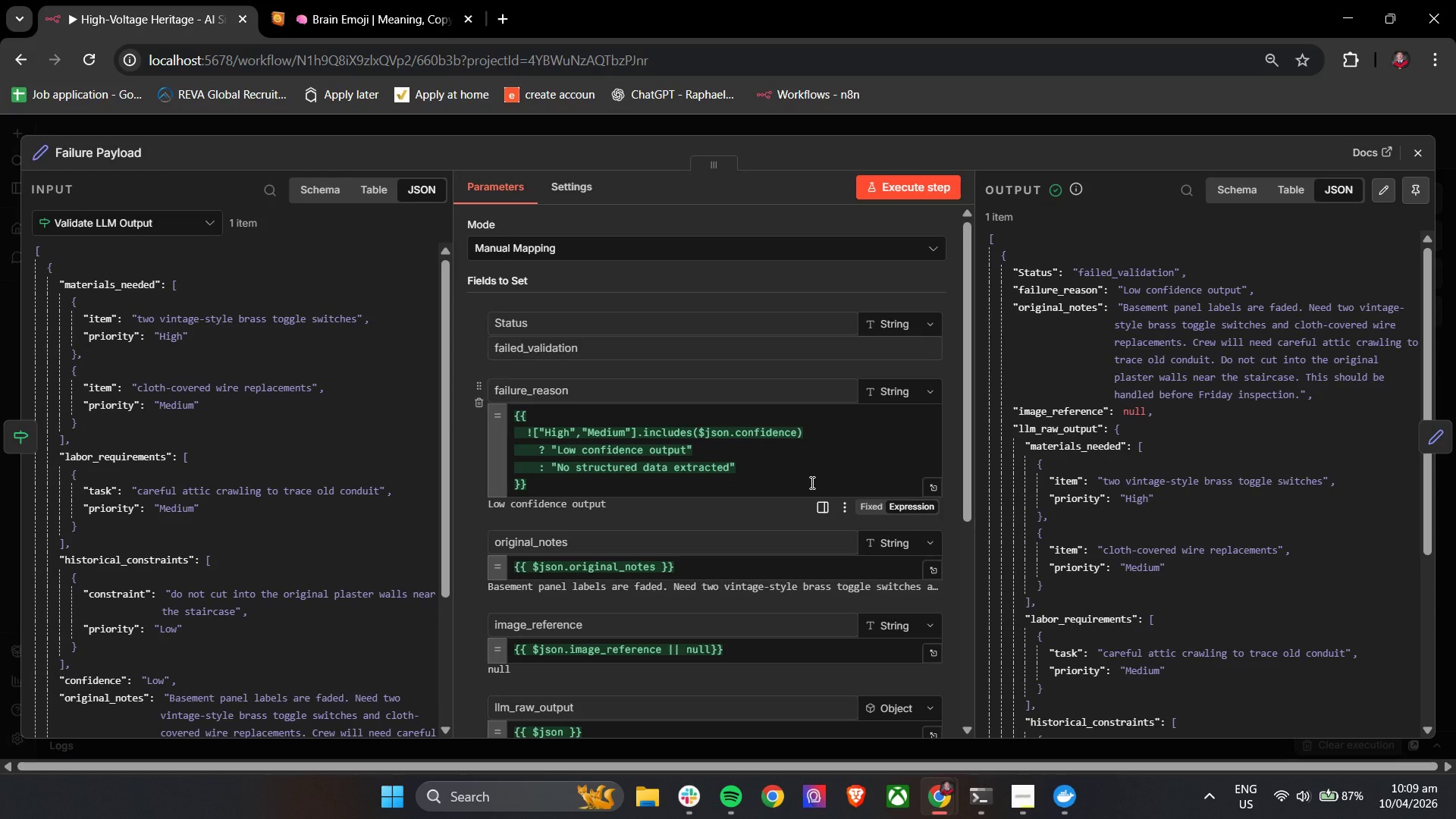 
scroll: coordinate [811, 482], scroll_direction: down, amount: 2.0
 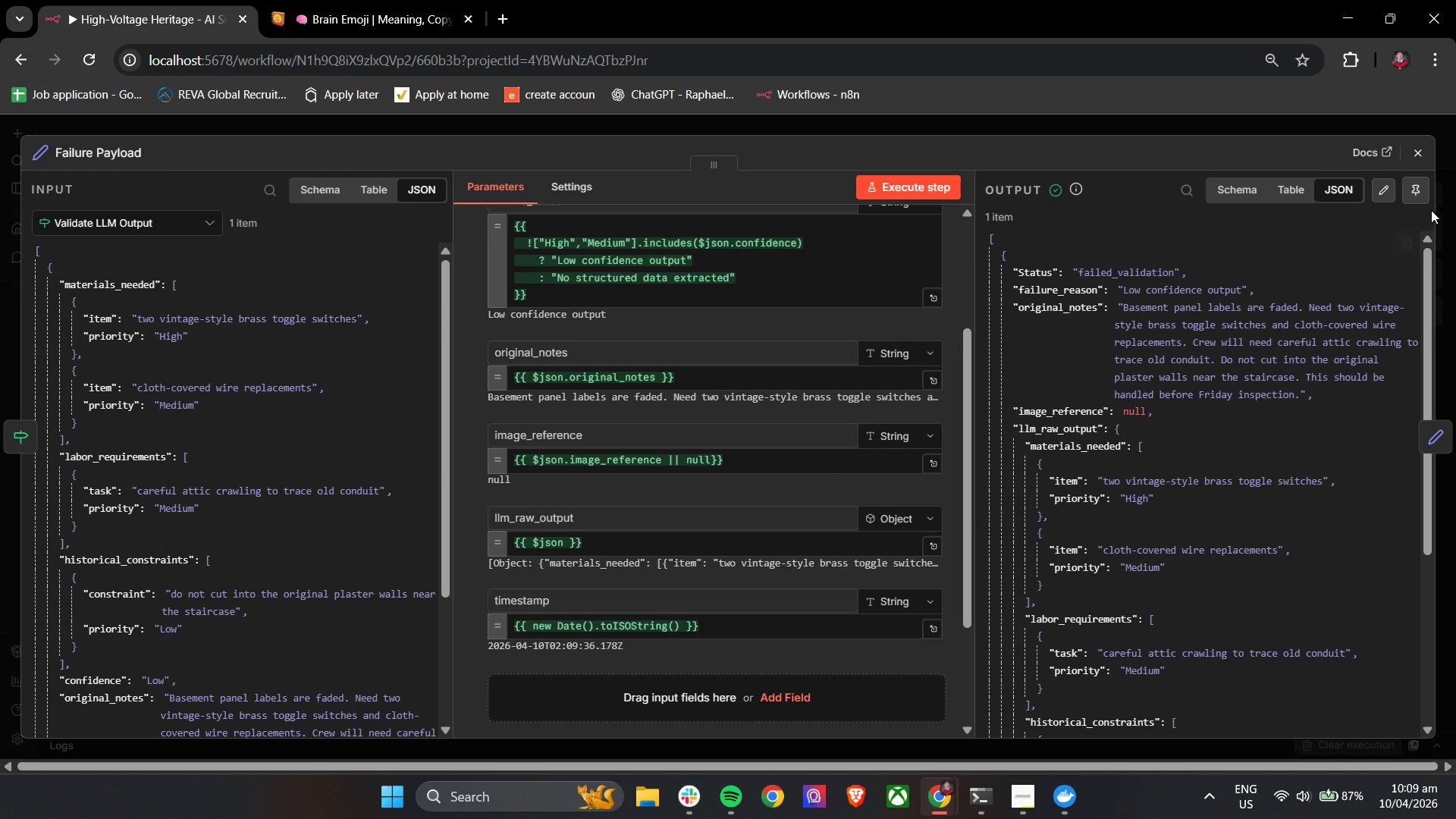 
left_click([1417, 161])
 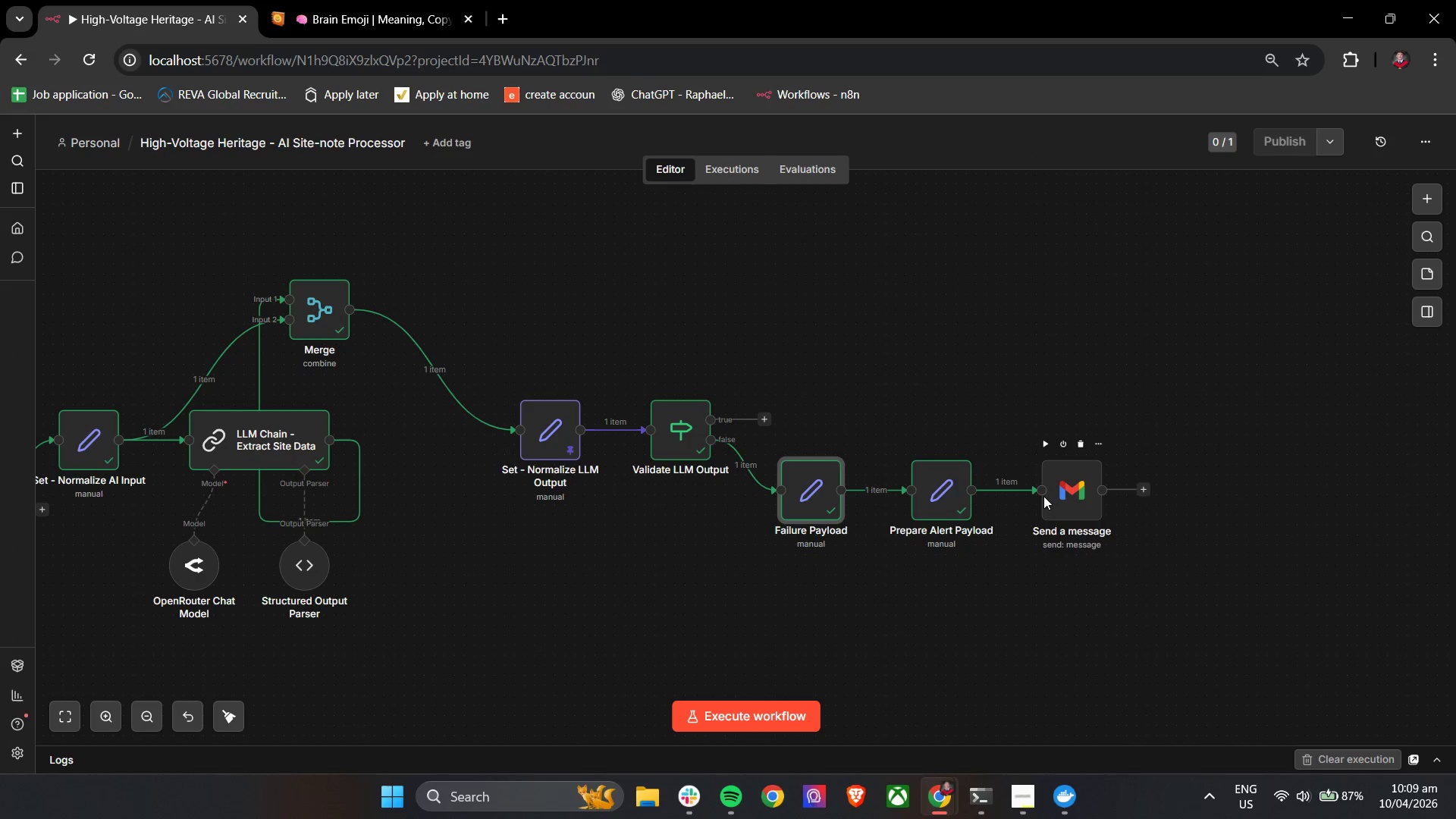 
double_click([1053, 496])
 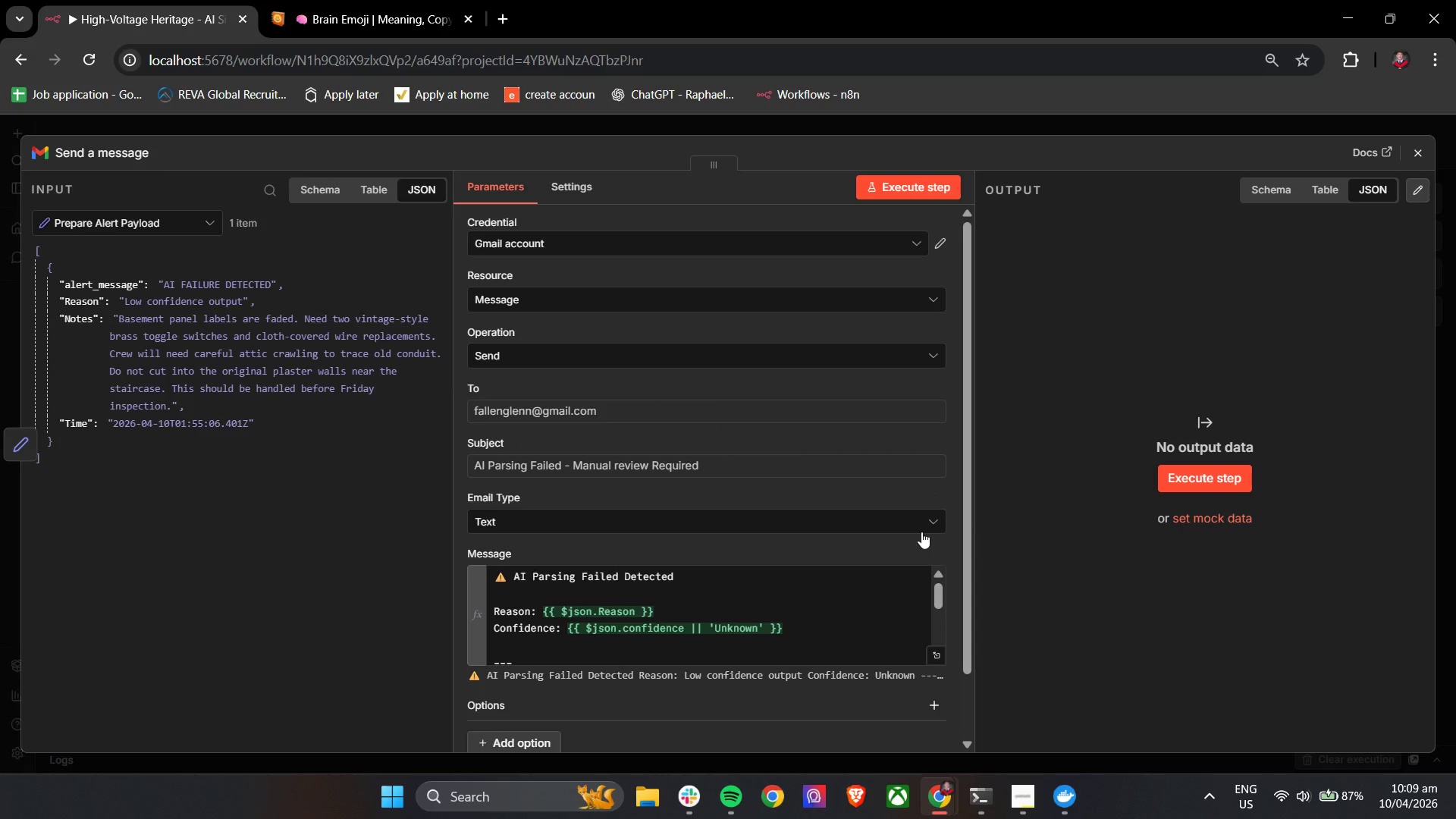 
scroll: coordinate [799, 581], scroll_direction: down, amount: 3.0
 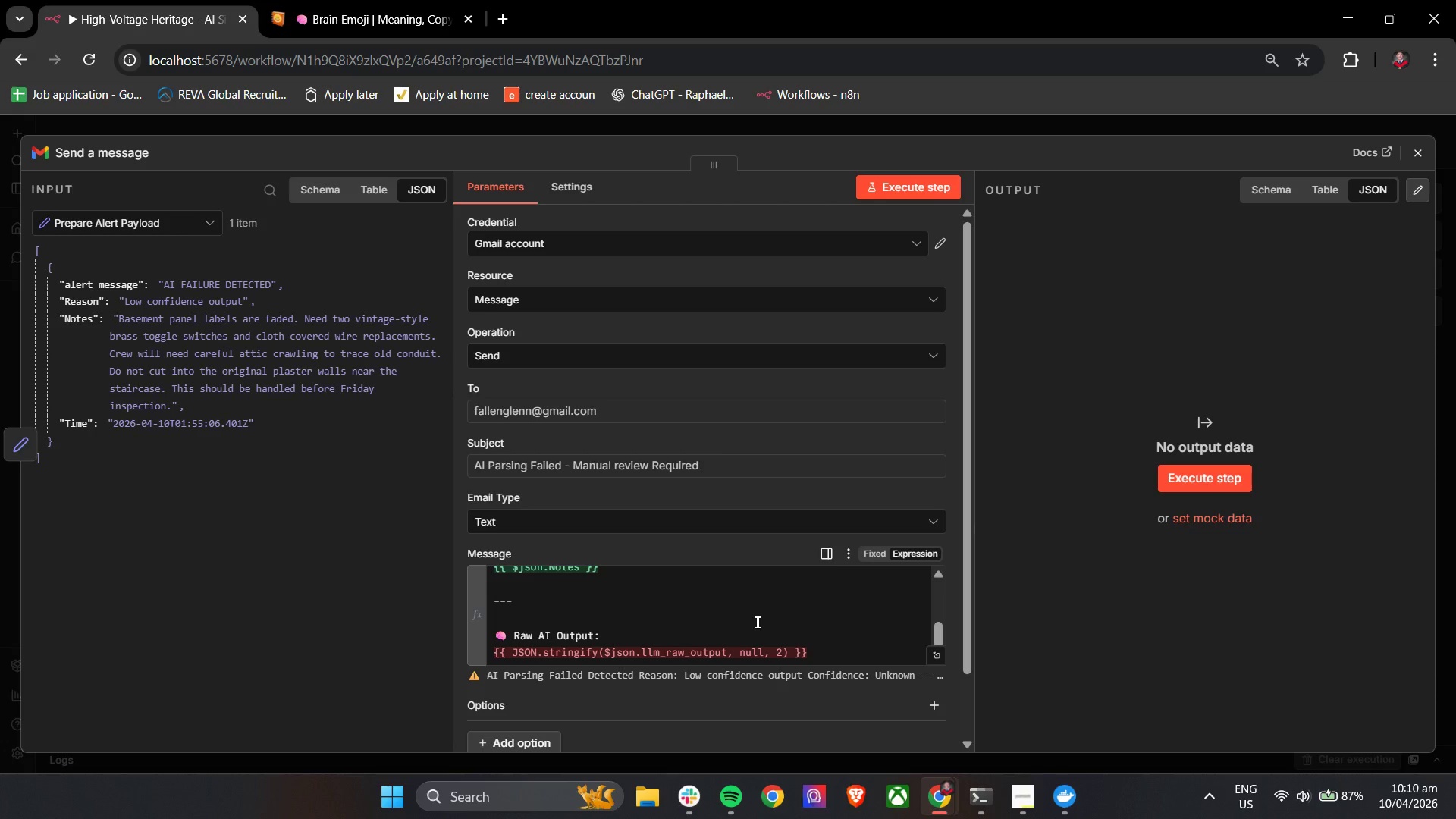 
wait(21.2)
 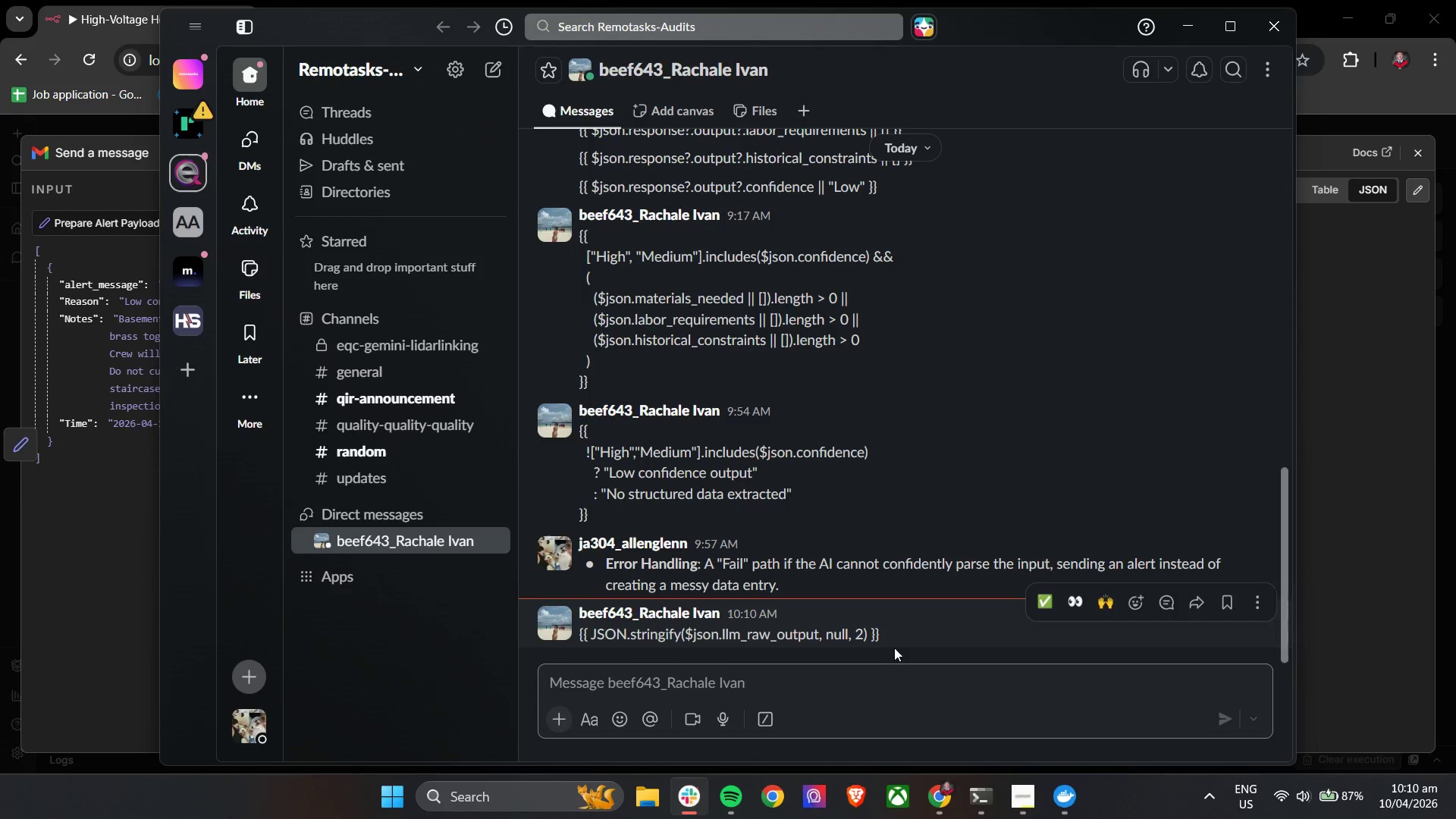 
left_click_drag(start_coordinate=[910, 632], to_coordinate=[574, 644])
 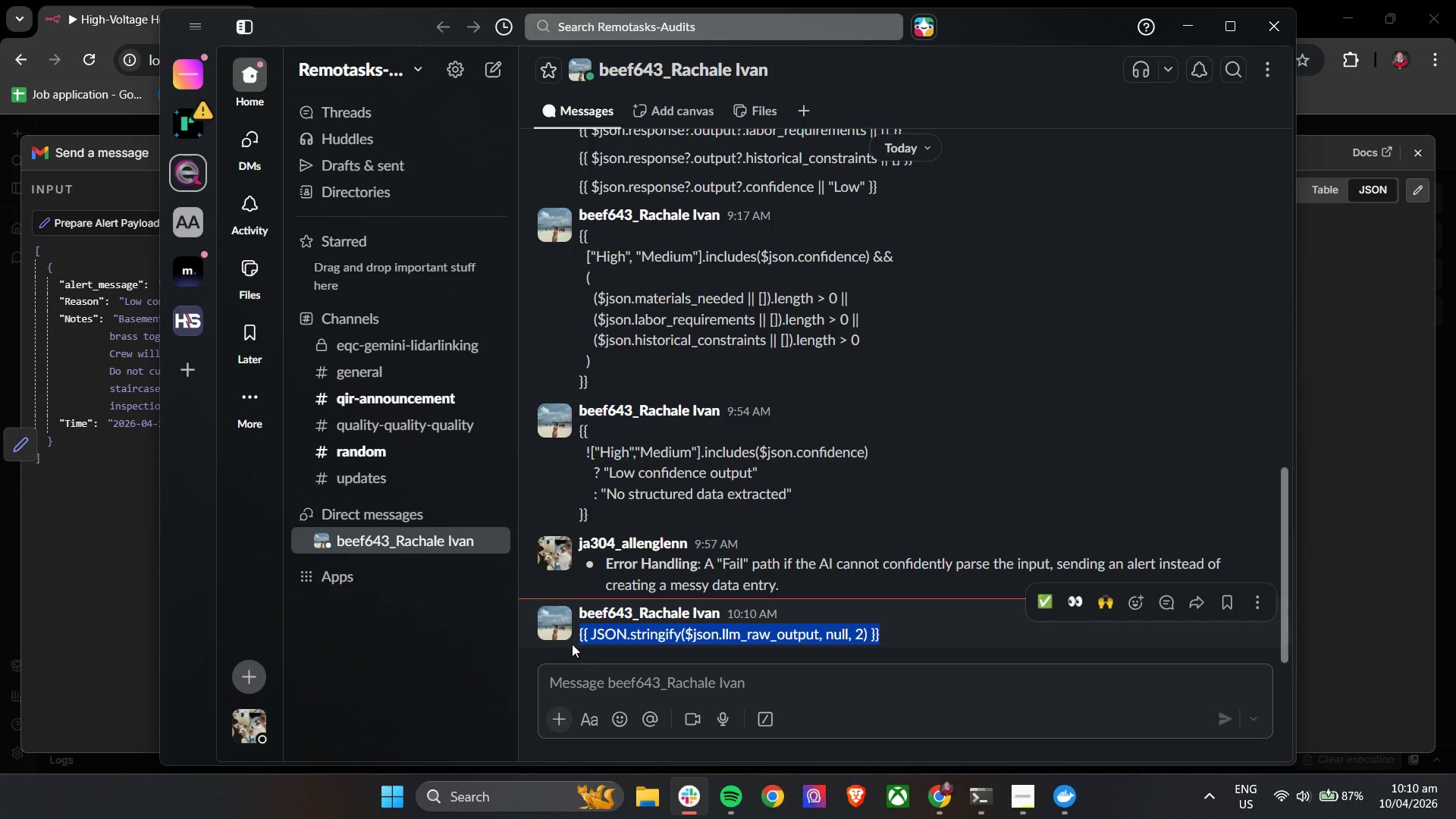 
scroll: coordinate [718, 639], scroll_direction: down, amount: 3.0
 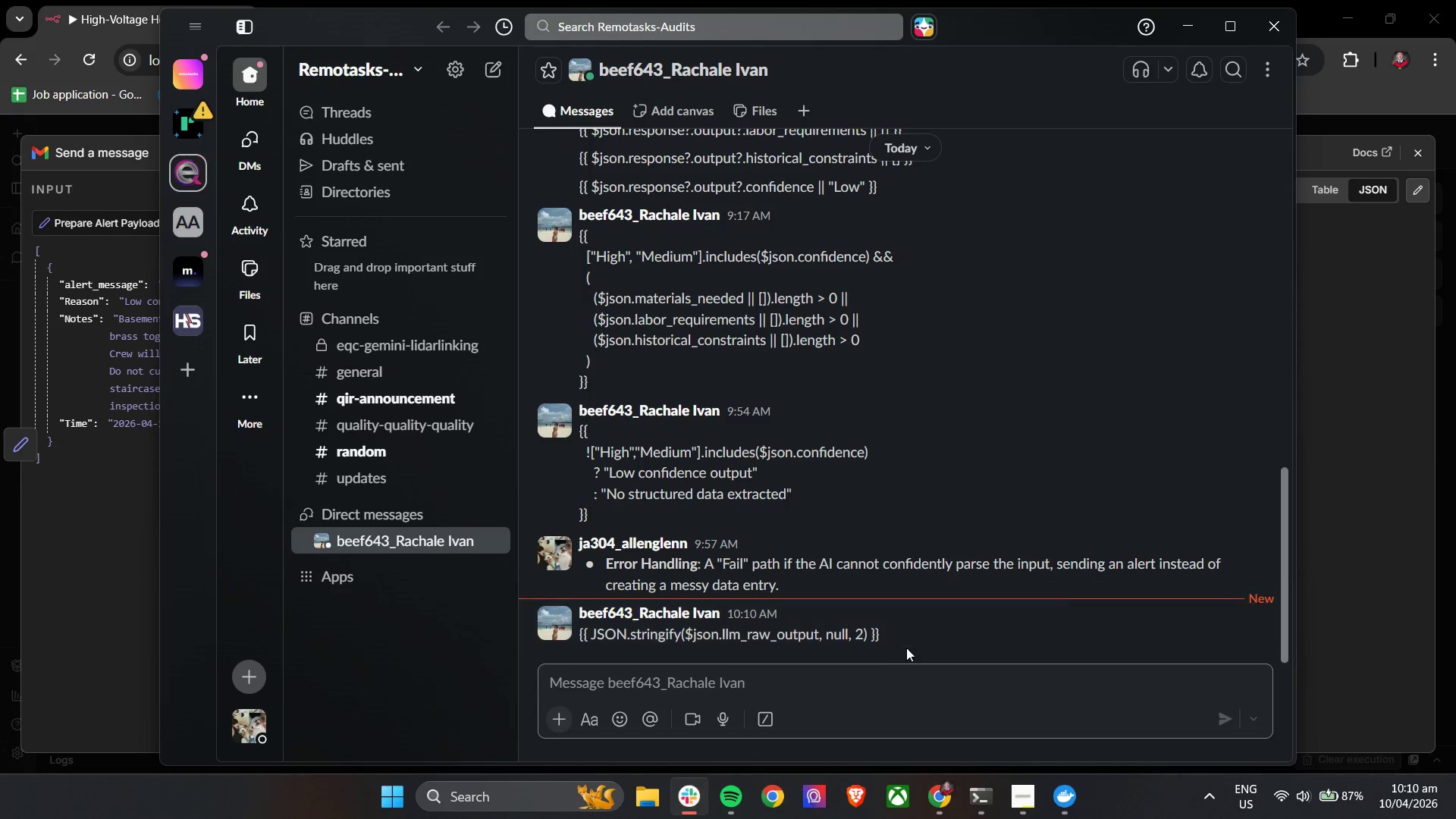 
key(Control+C)
 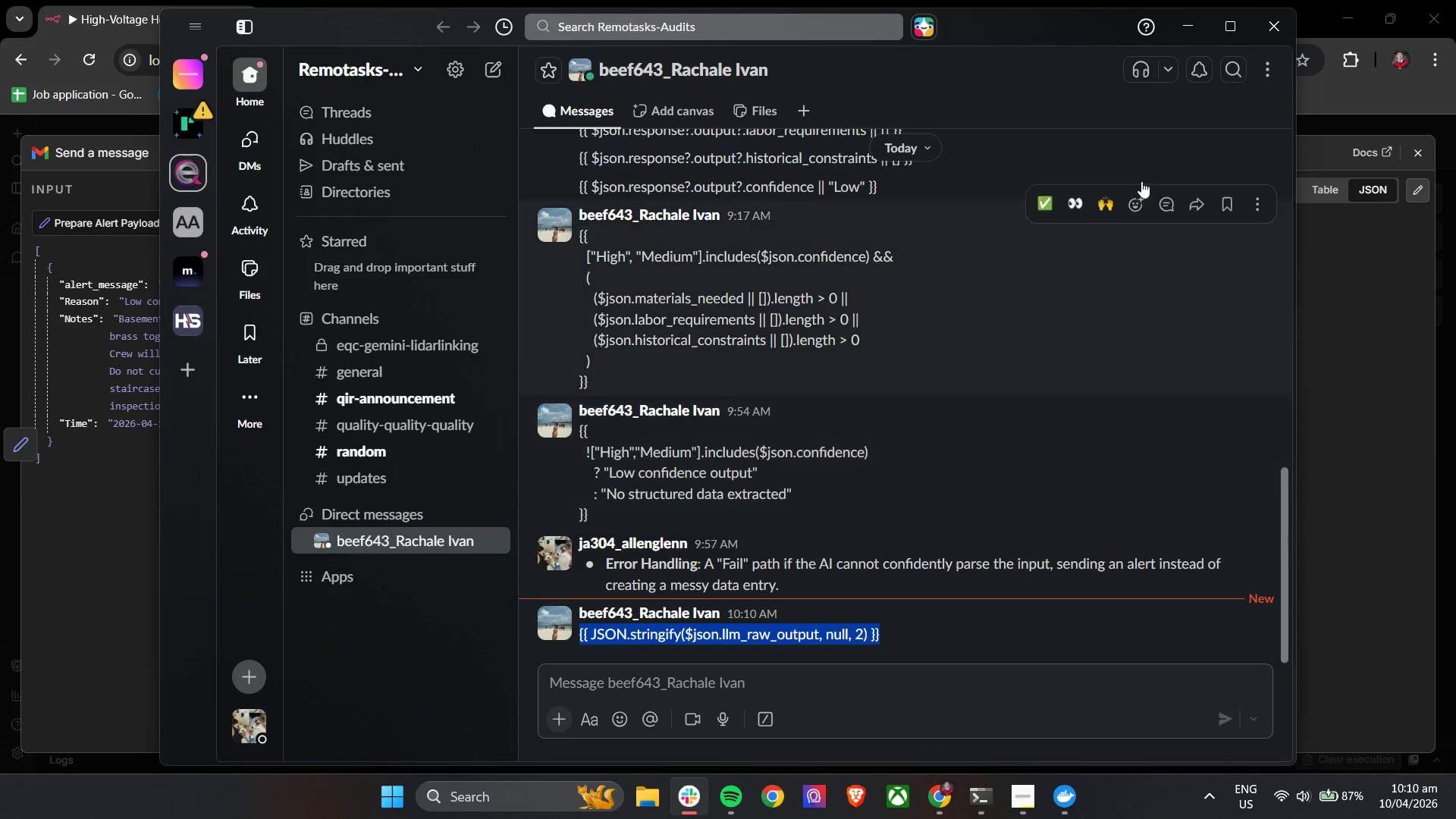 
key(Control+C)
 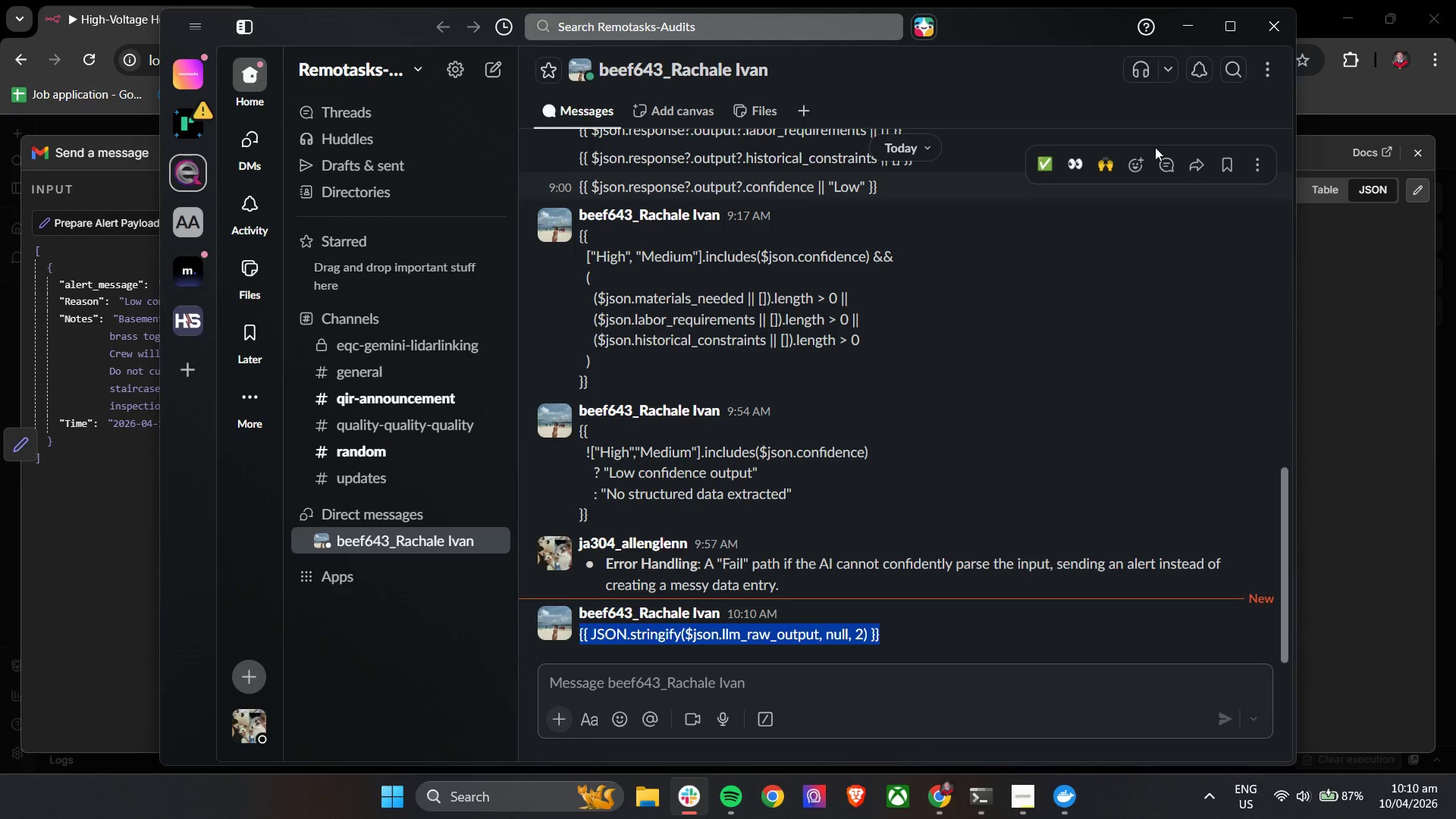 
key(Control+C)
 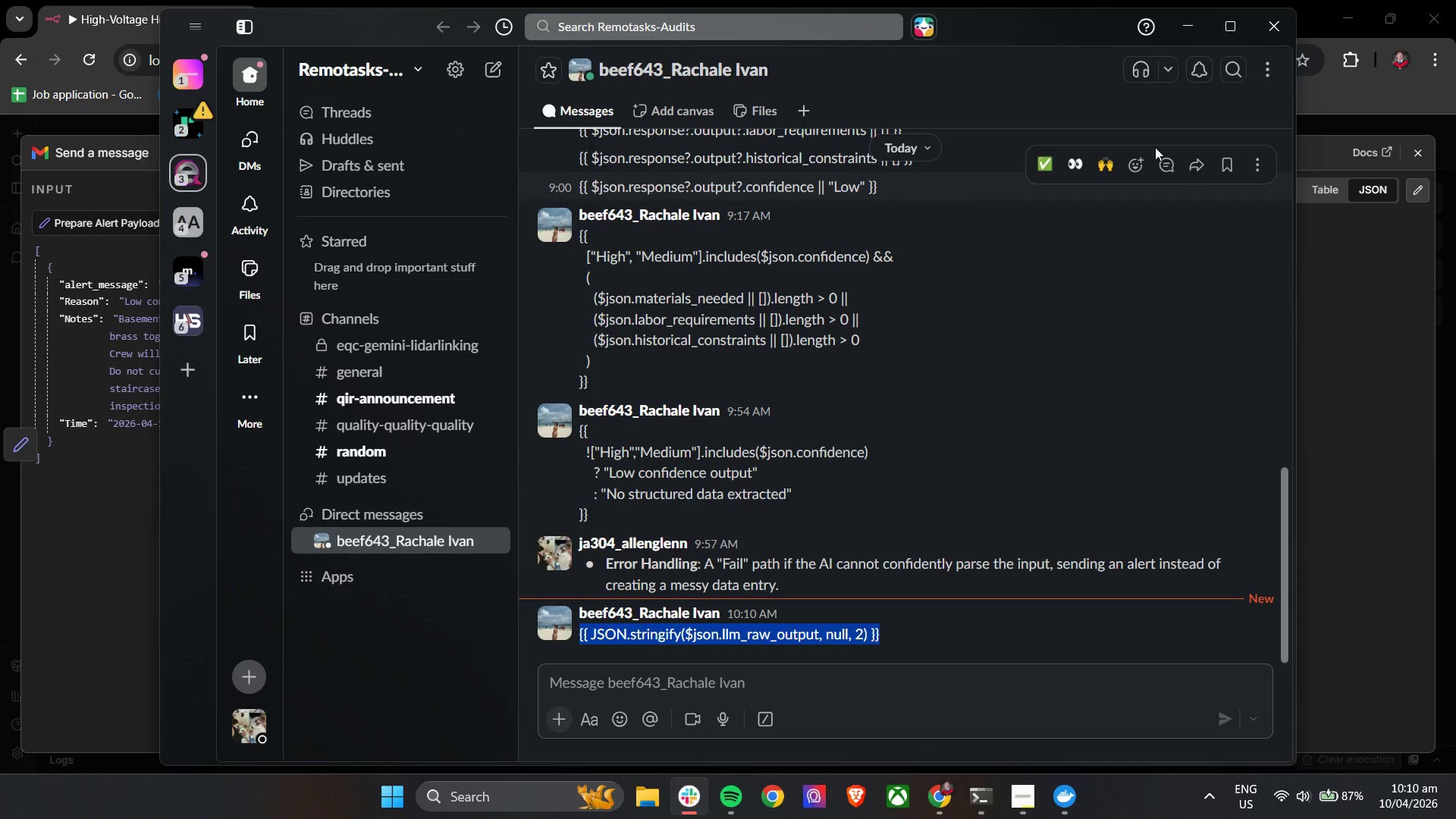 
key(Control+C)
 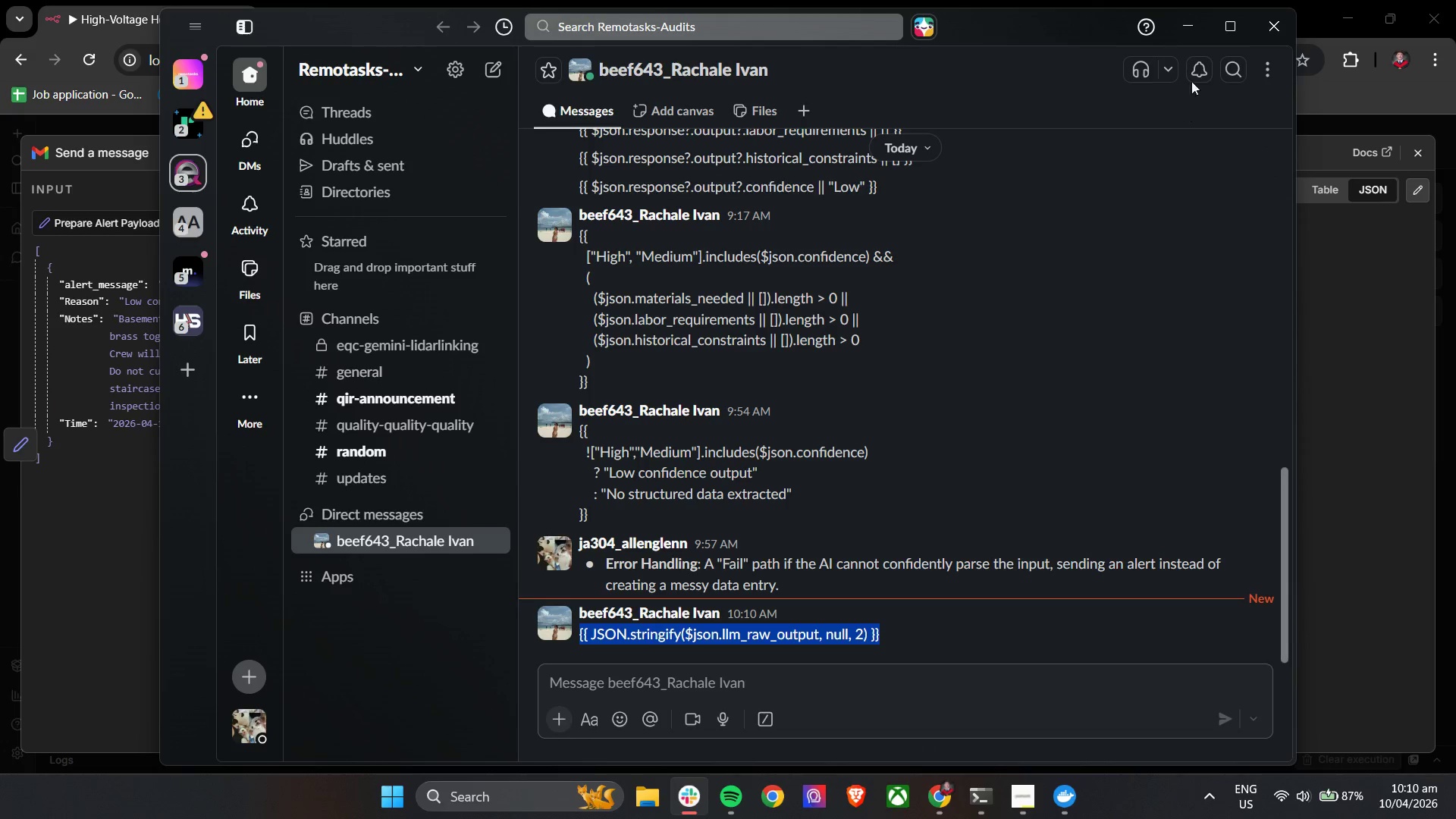 
key(Control+C)
 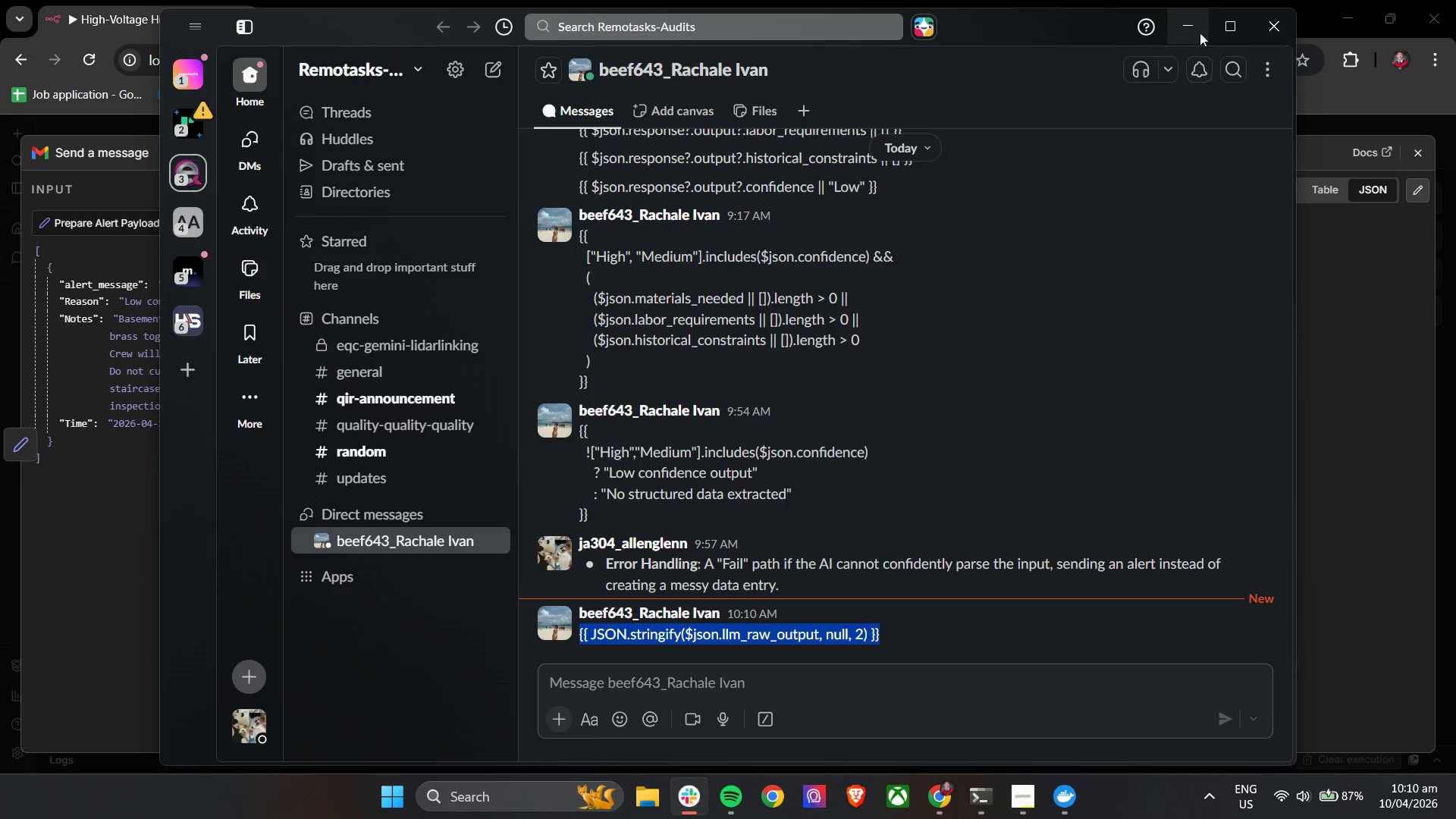 
left_click([1196, 27])
 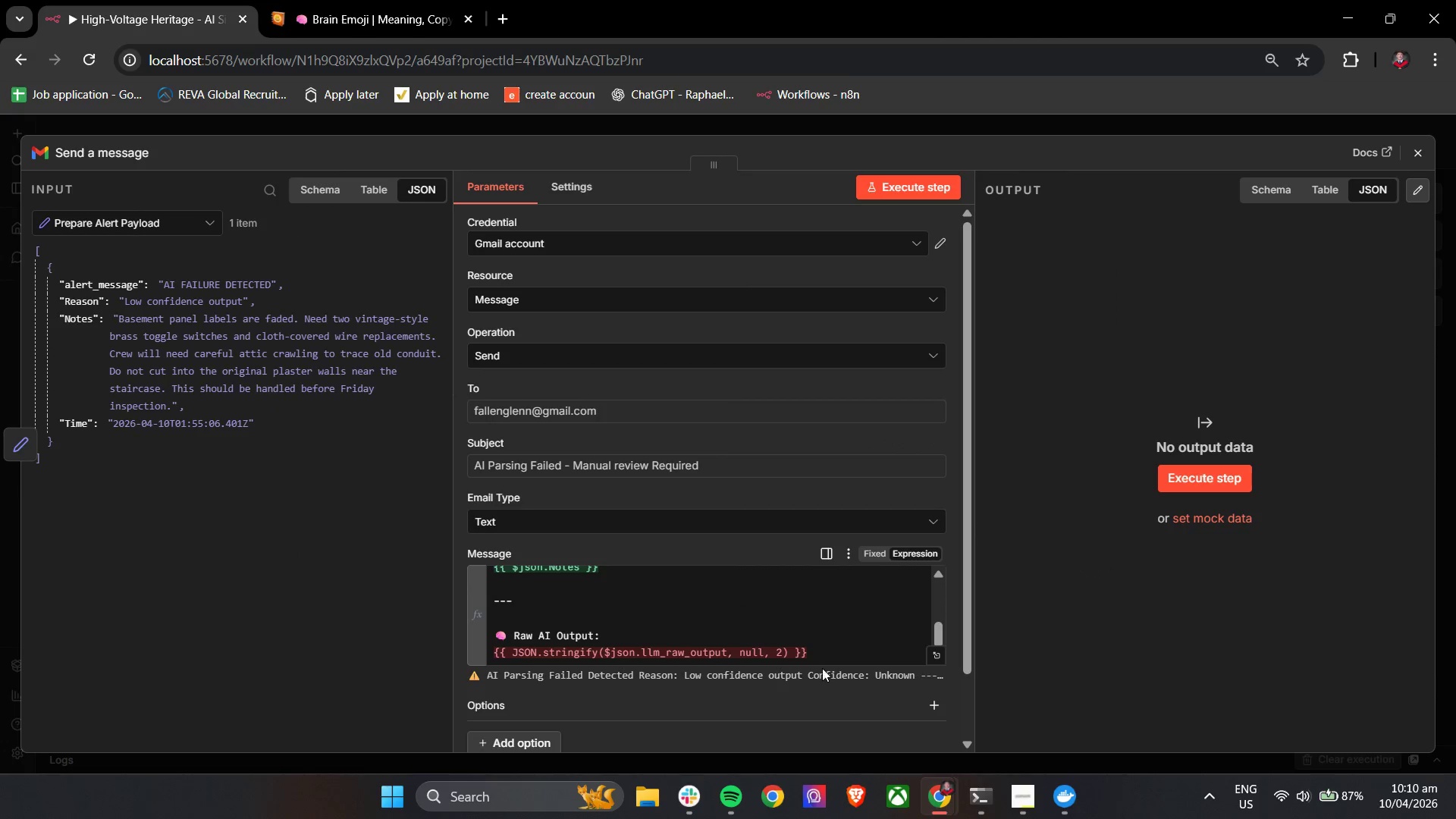 
left_click_drag(start_coordinate=[826, 654], to_coordinate=[491, 652])
 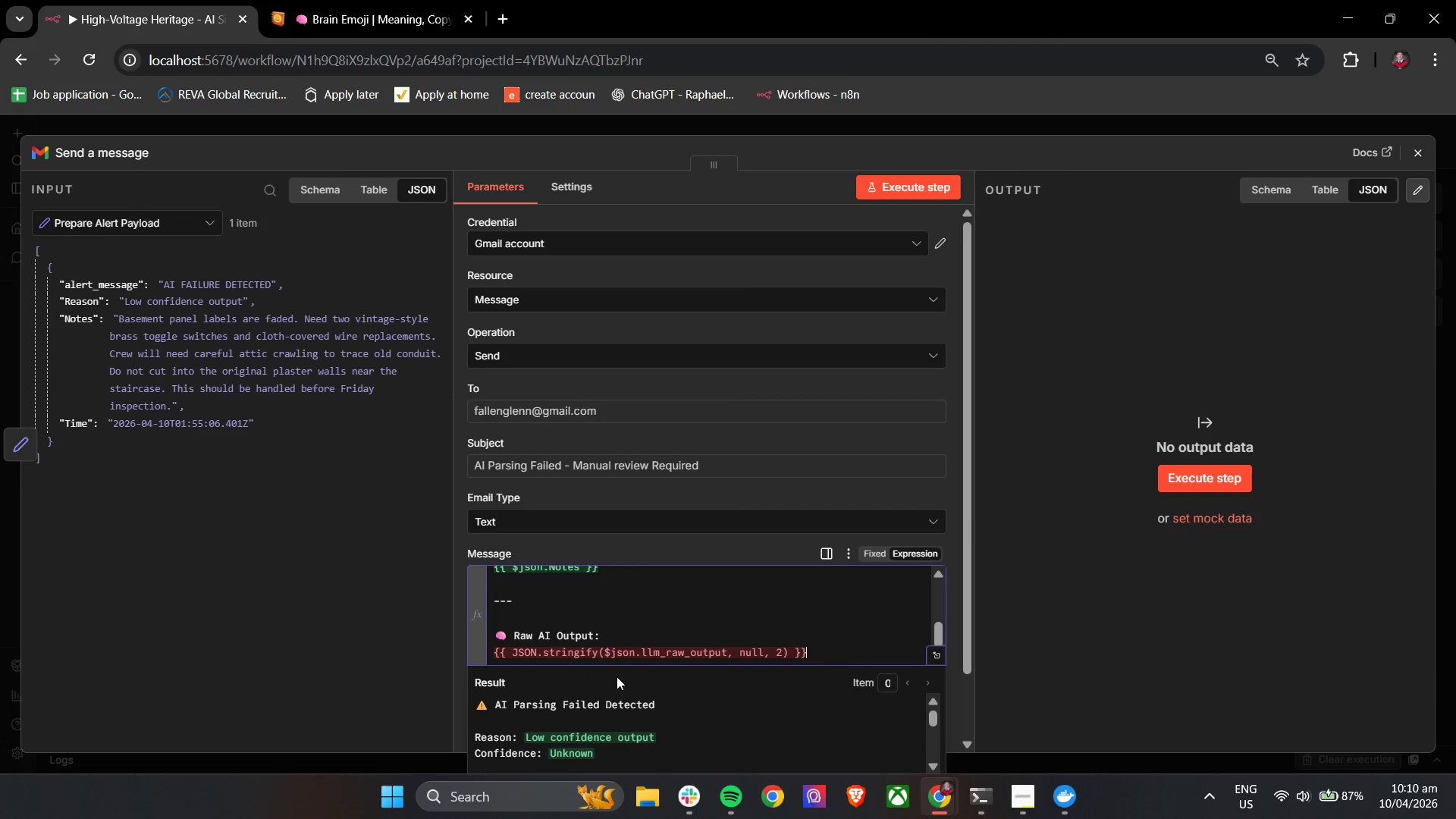 
key(Control+V)
 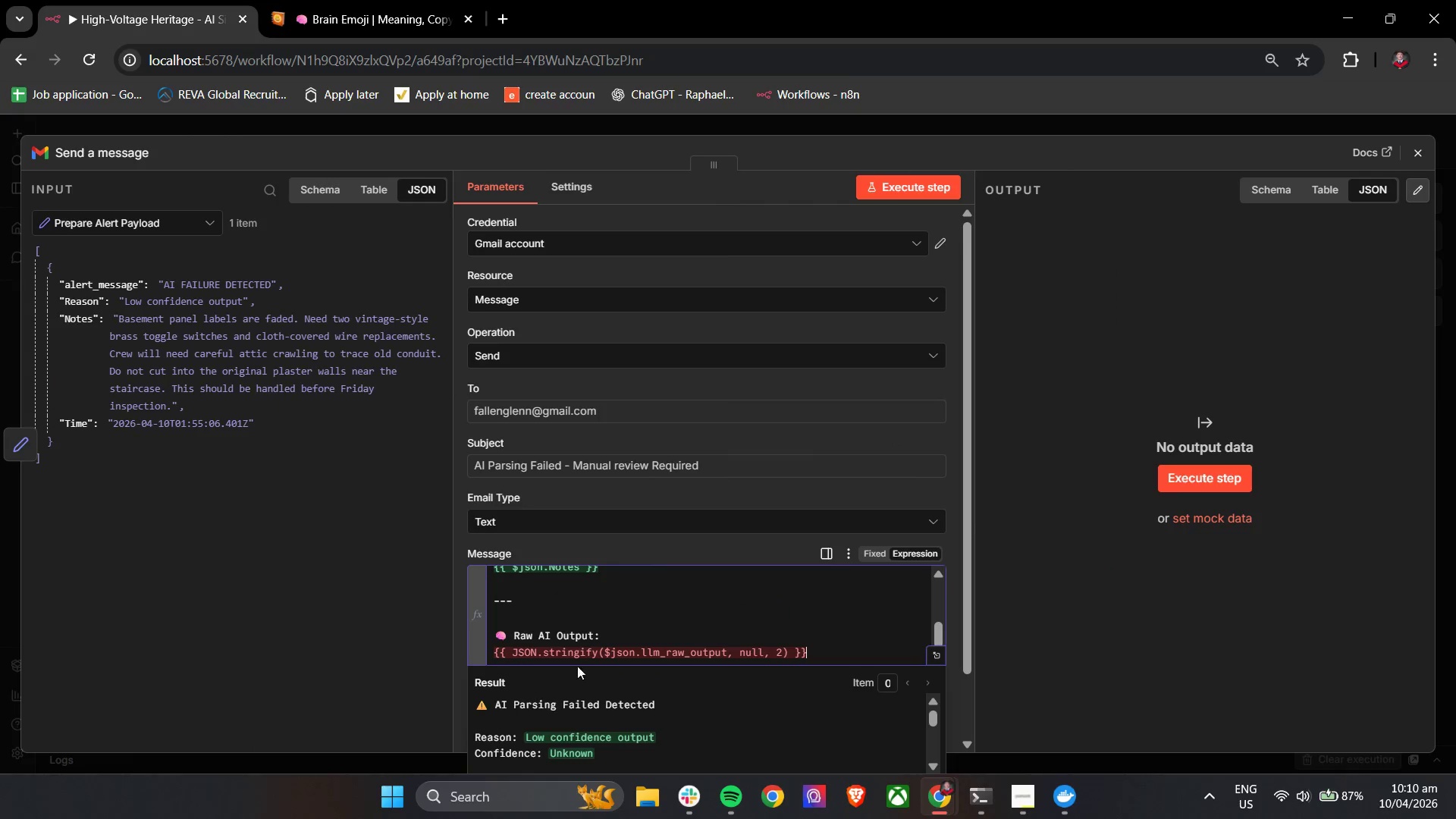 
scroll: coordinate [703, 672], scroll_direction: down, amount: 10.0
 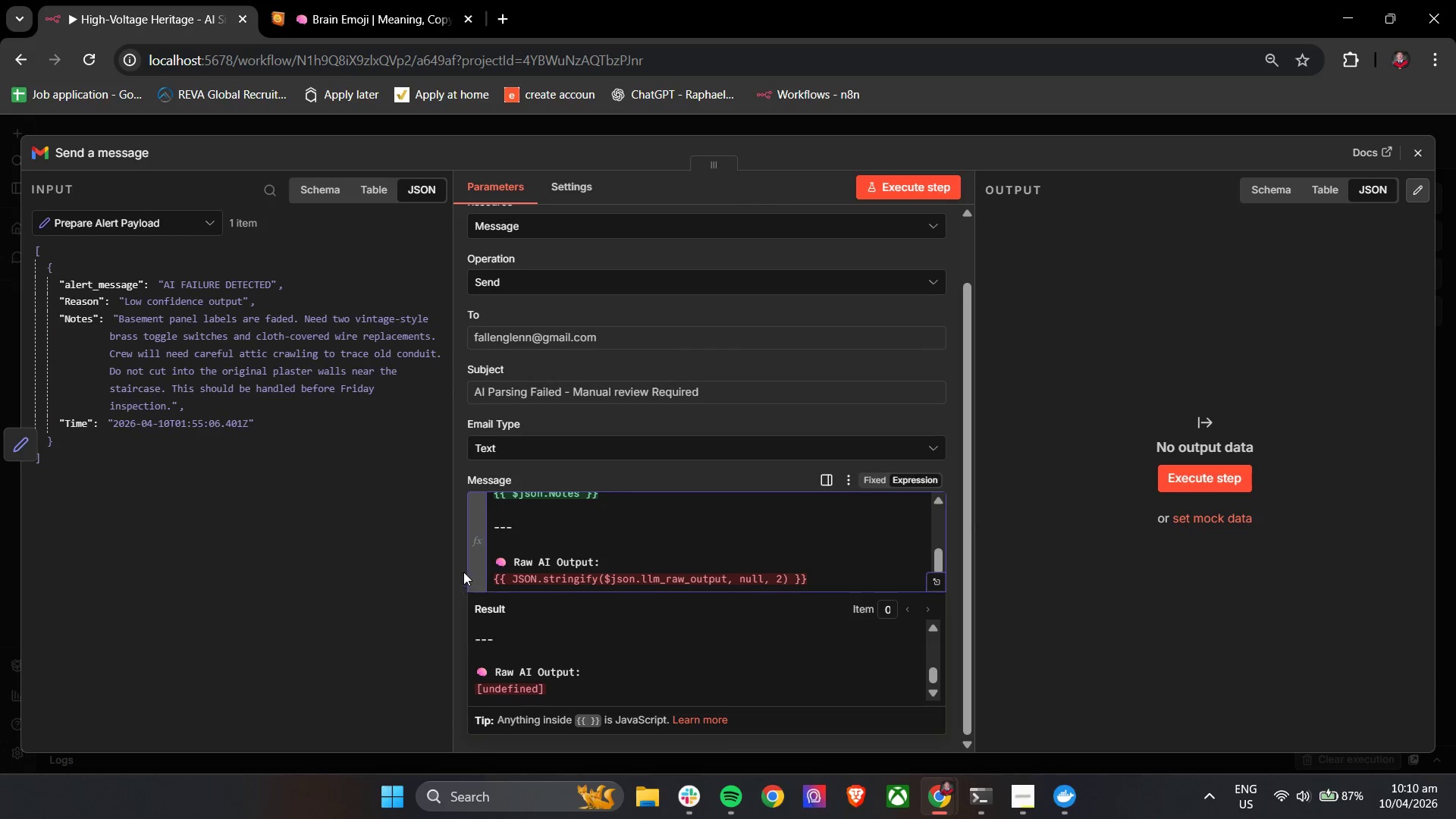 
left_click([456, 563])
 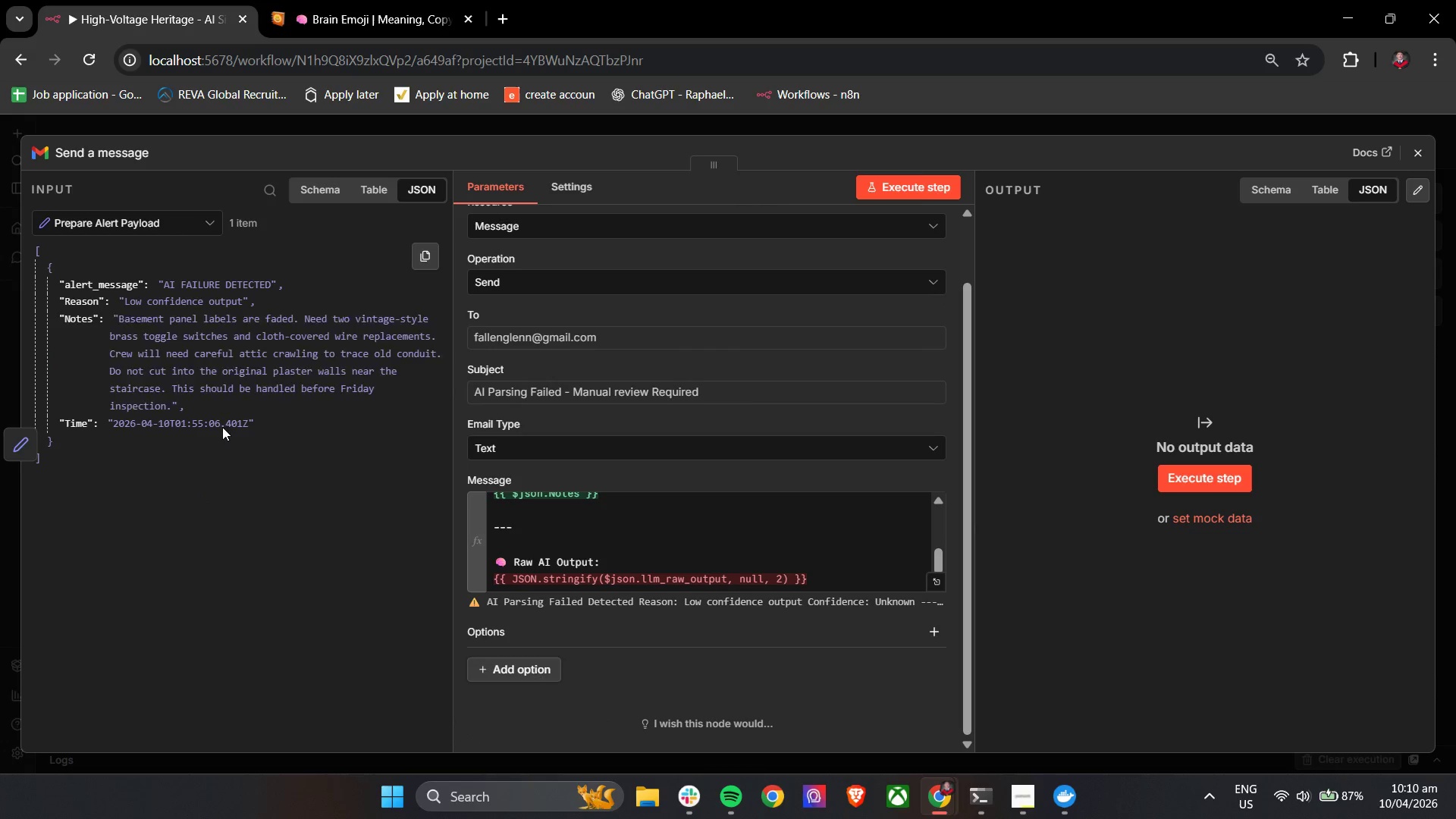 
left_click([1410, 156])
 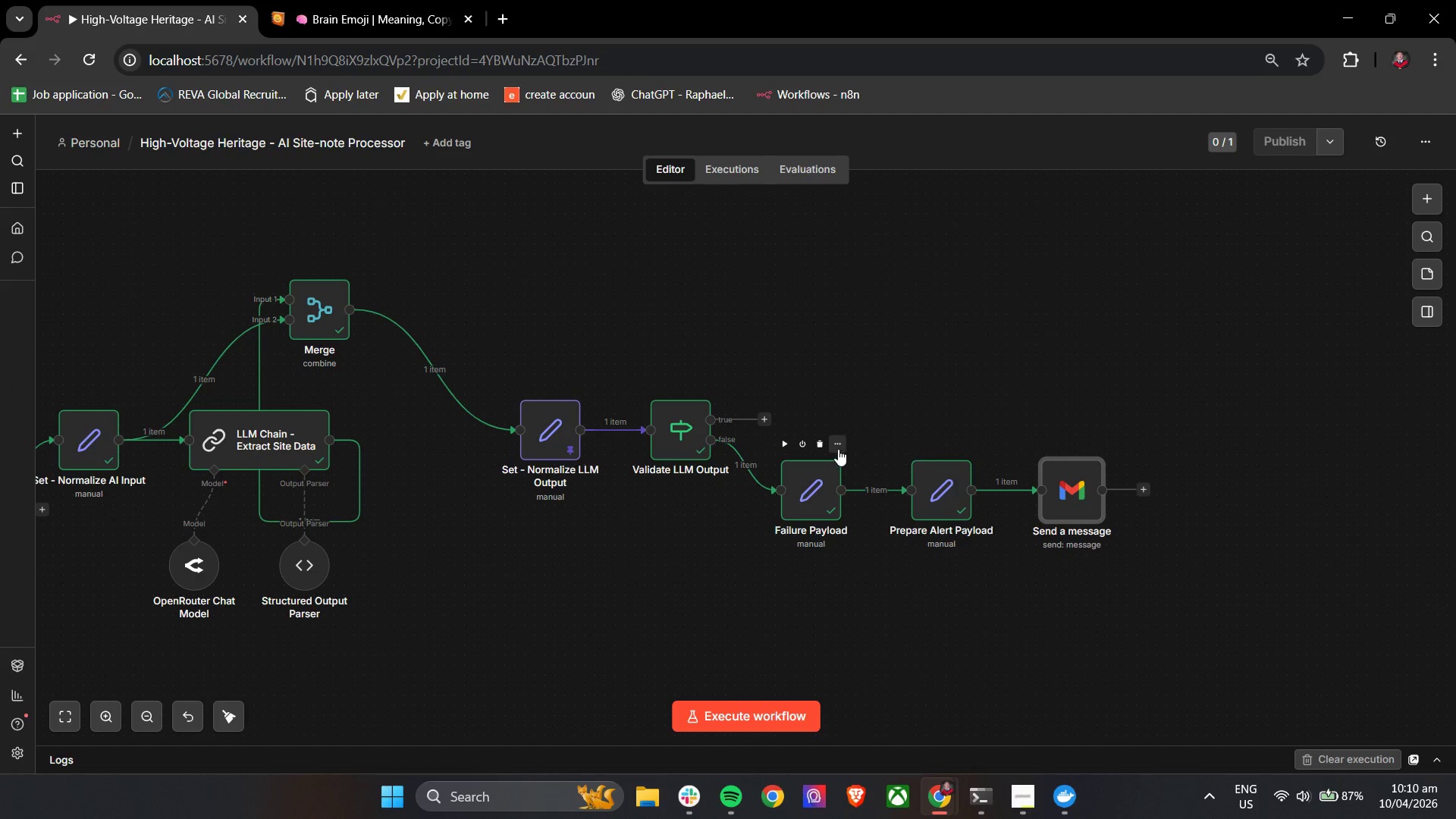 
double_click([936, 490])
 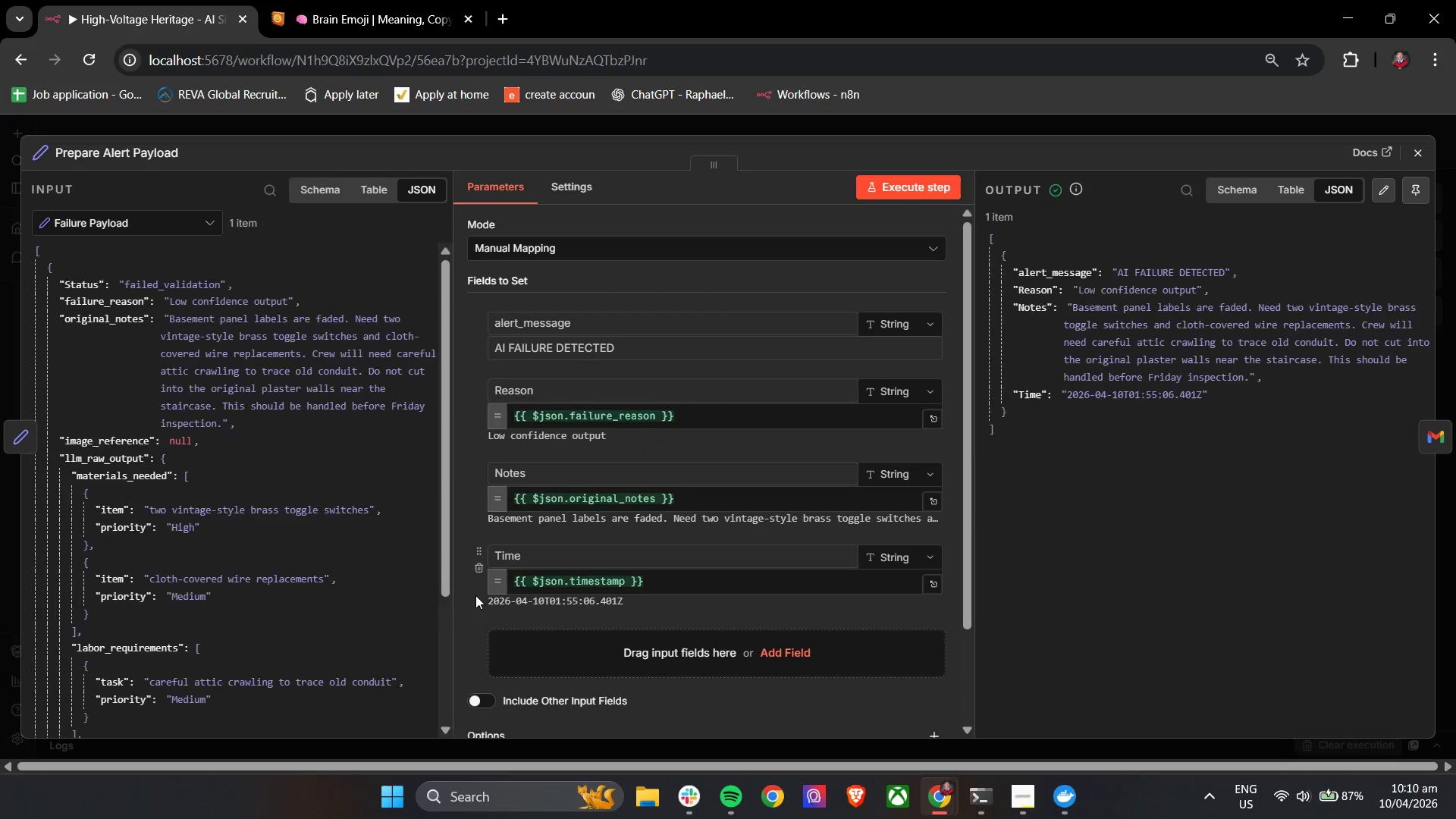 
left_click([485, 613])
 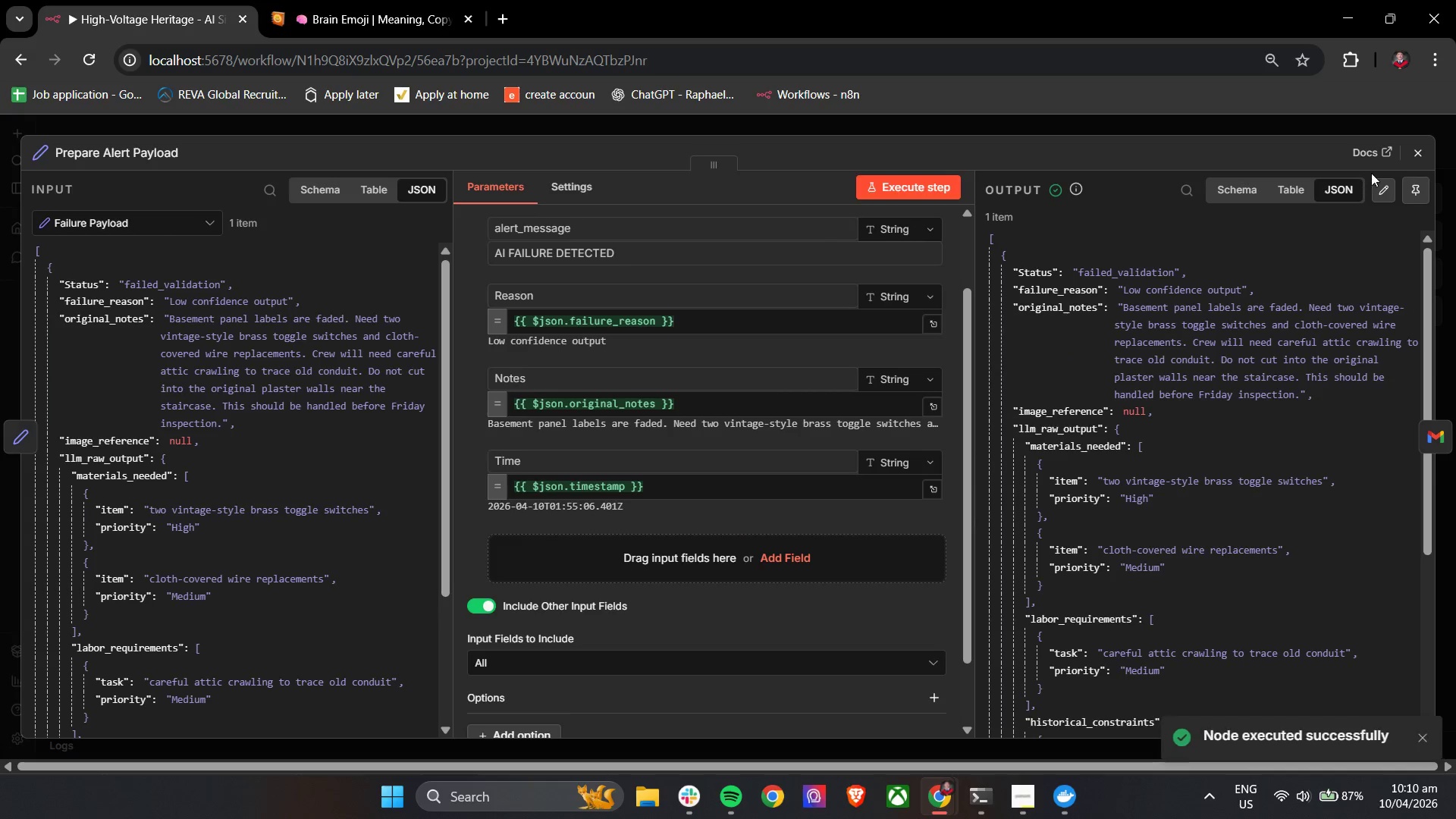 
scroll: coordinate [501, 602], scroll_direction: down, amount: 1.0
 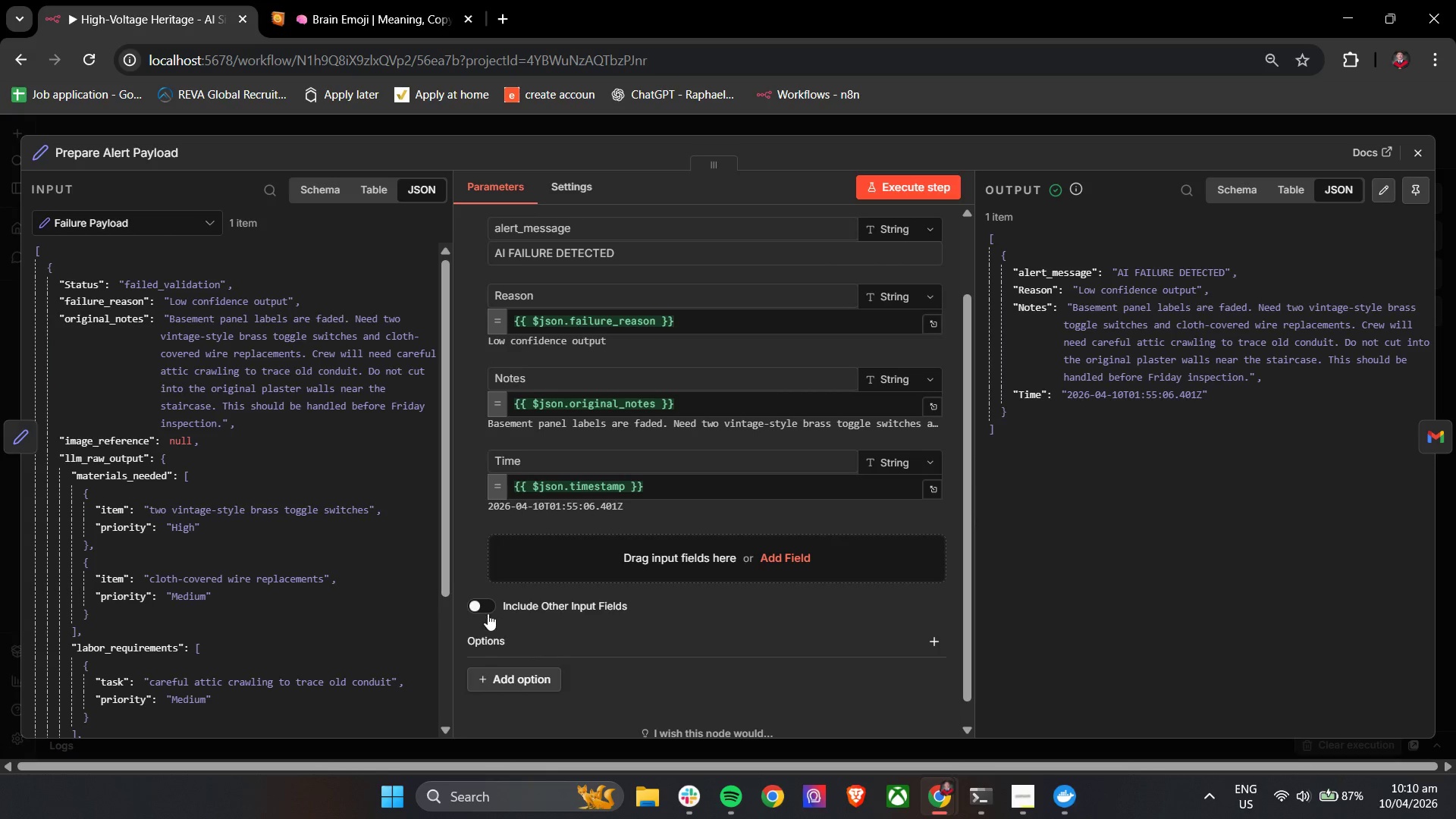 
left_click([1417, 155])
 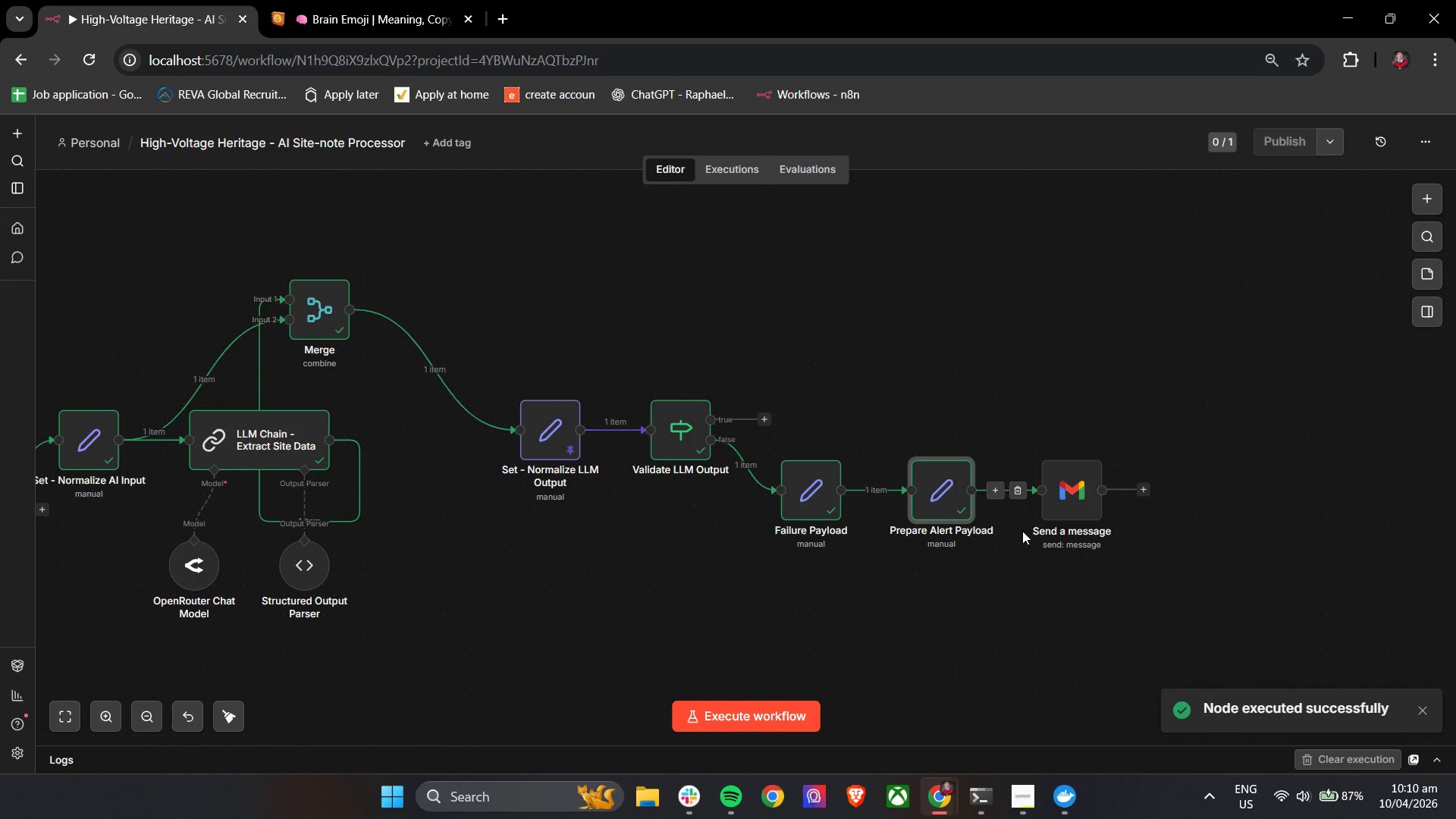 
double_click([1070, 506])
 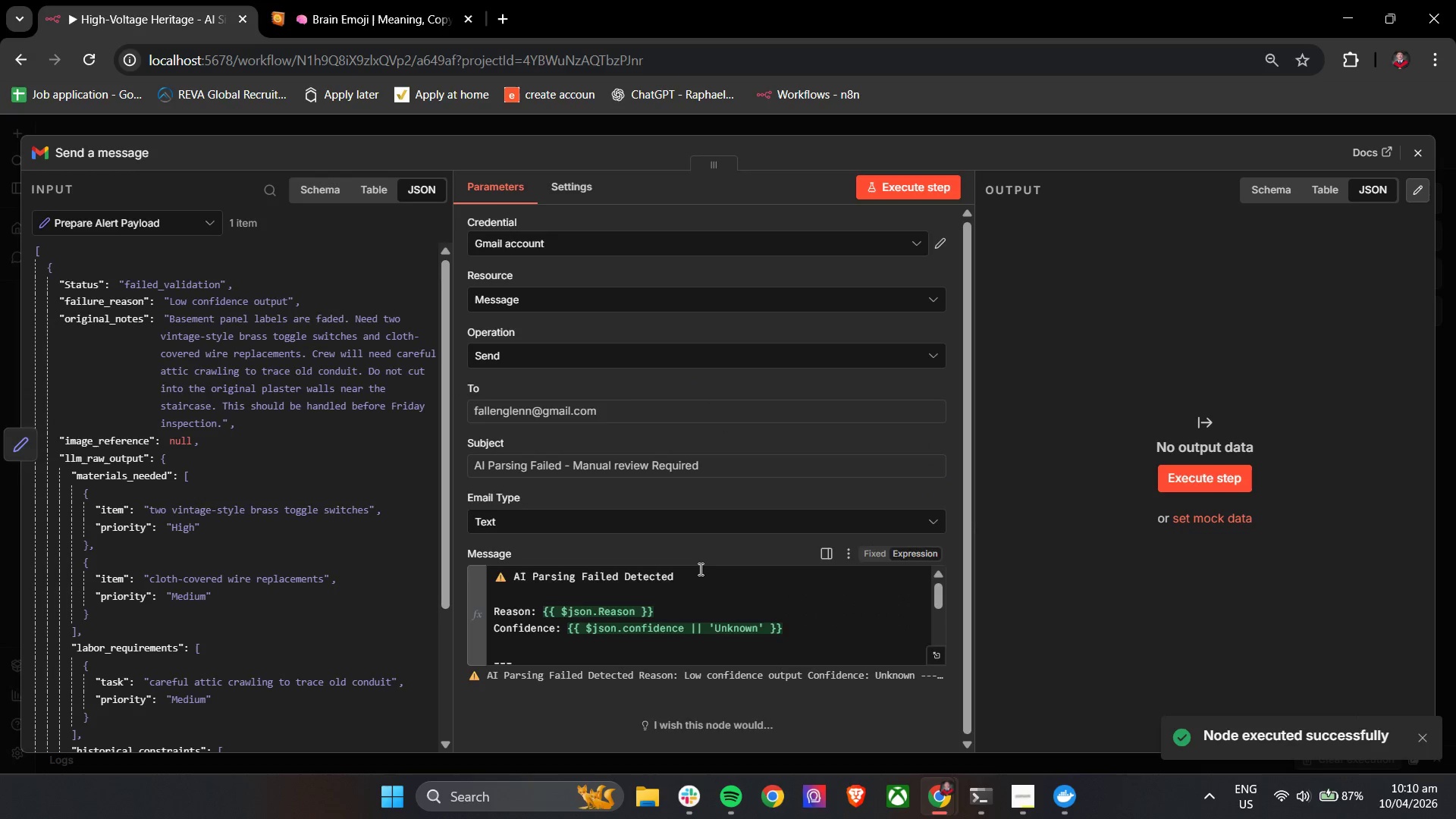 
scroll: coordinate [683, 637], scroll_direction: down, amount: 6.0
 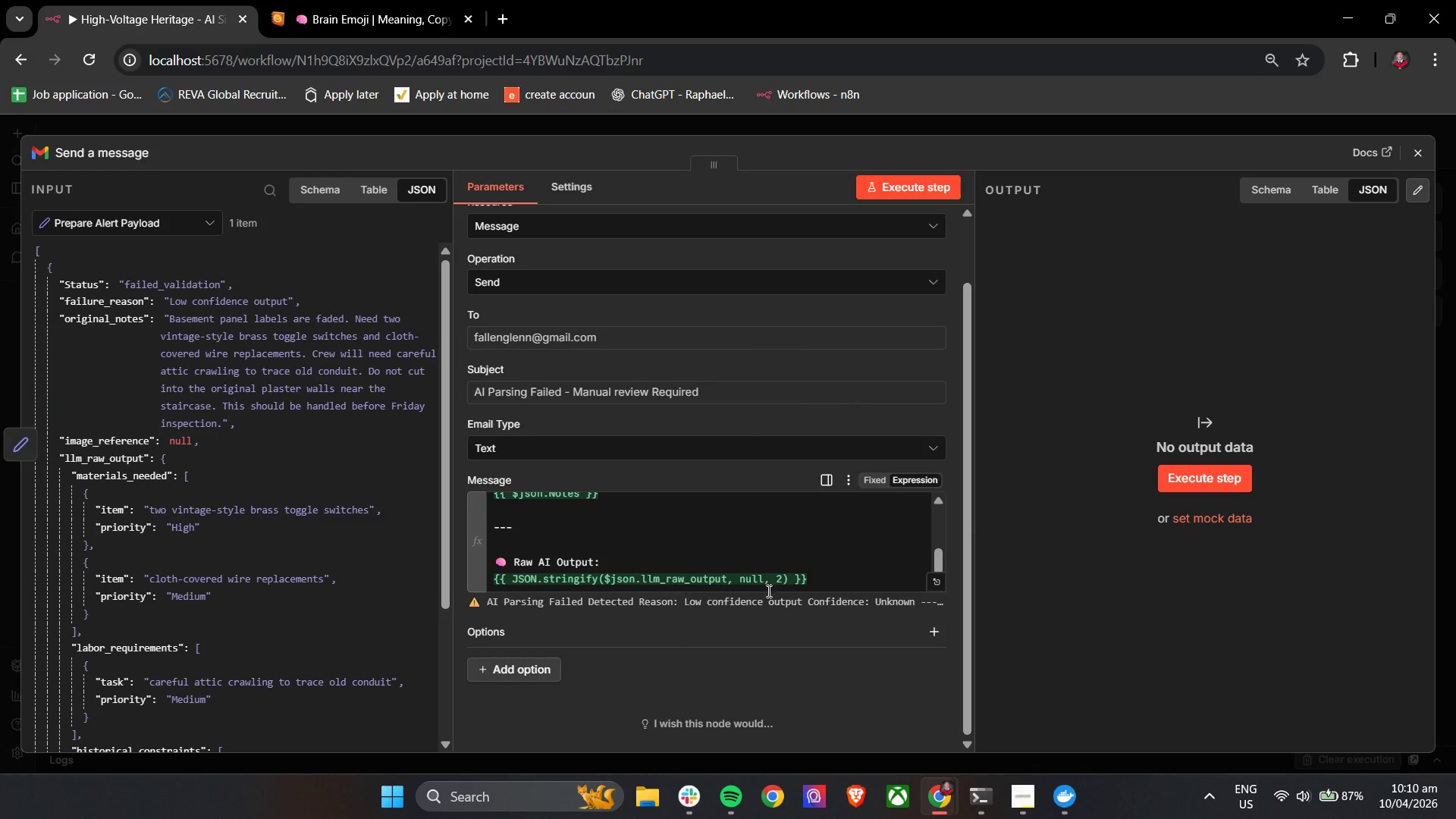 
left_click([775, 580])
 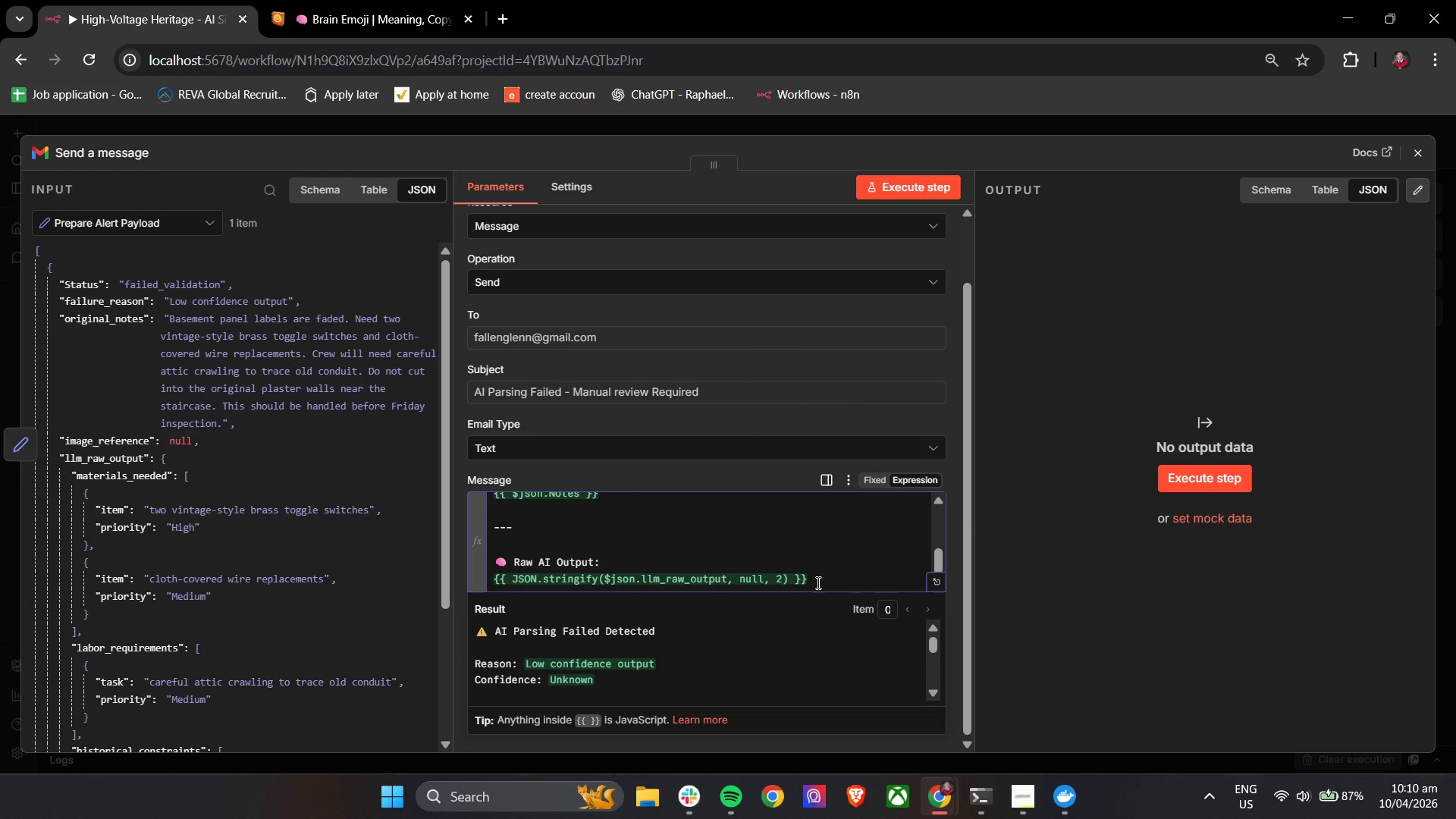 
scroll: coordinate [685, 673], scroll_direction: down, amount: 9.0
 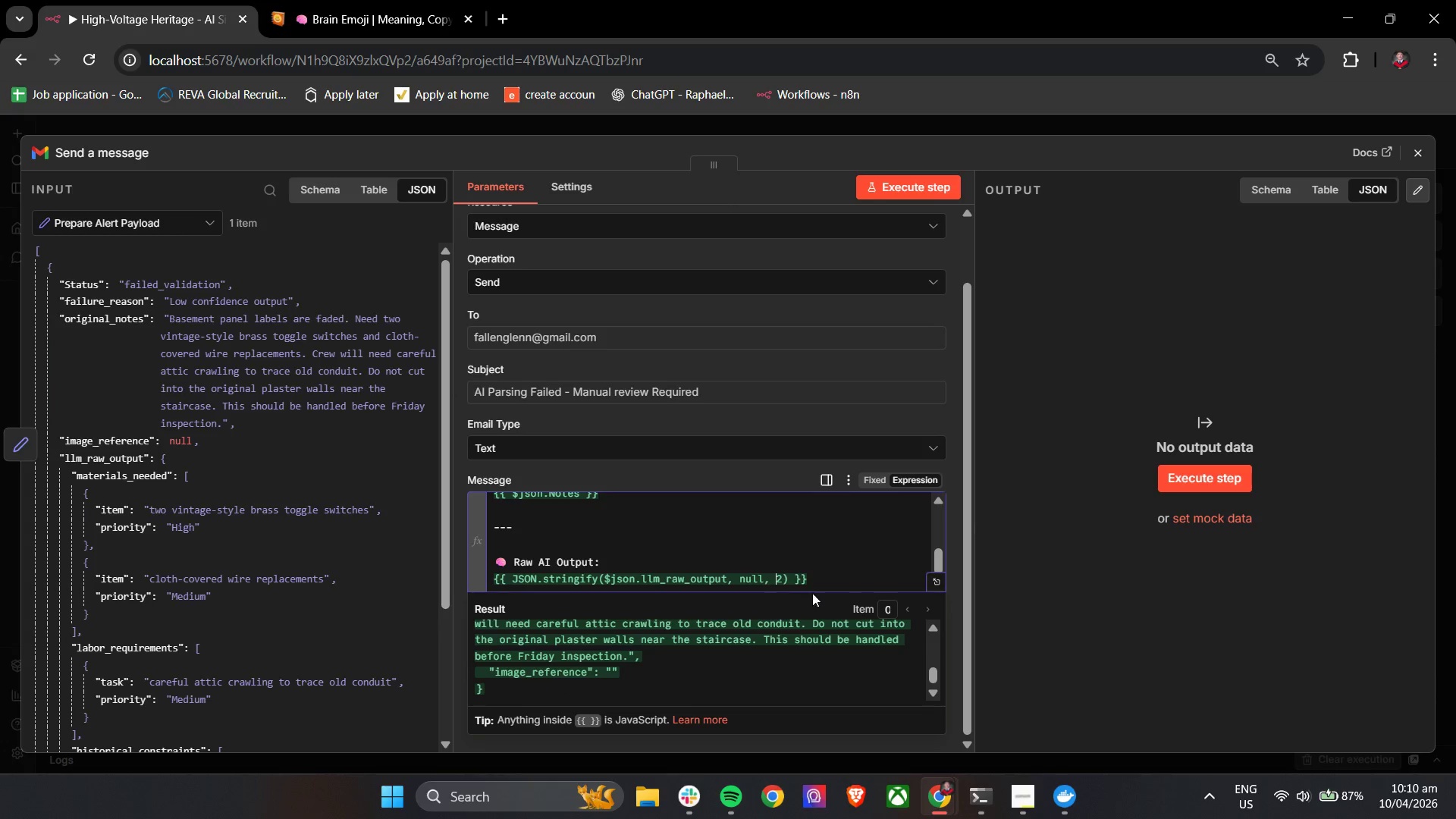 
left_click([830, 584])
 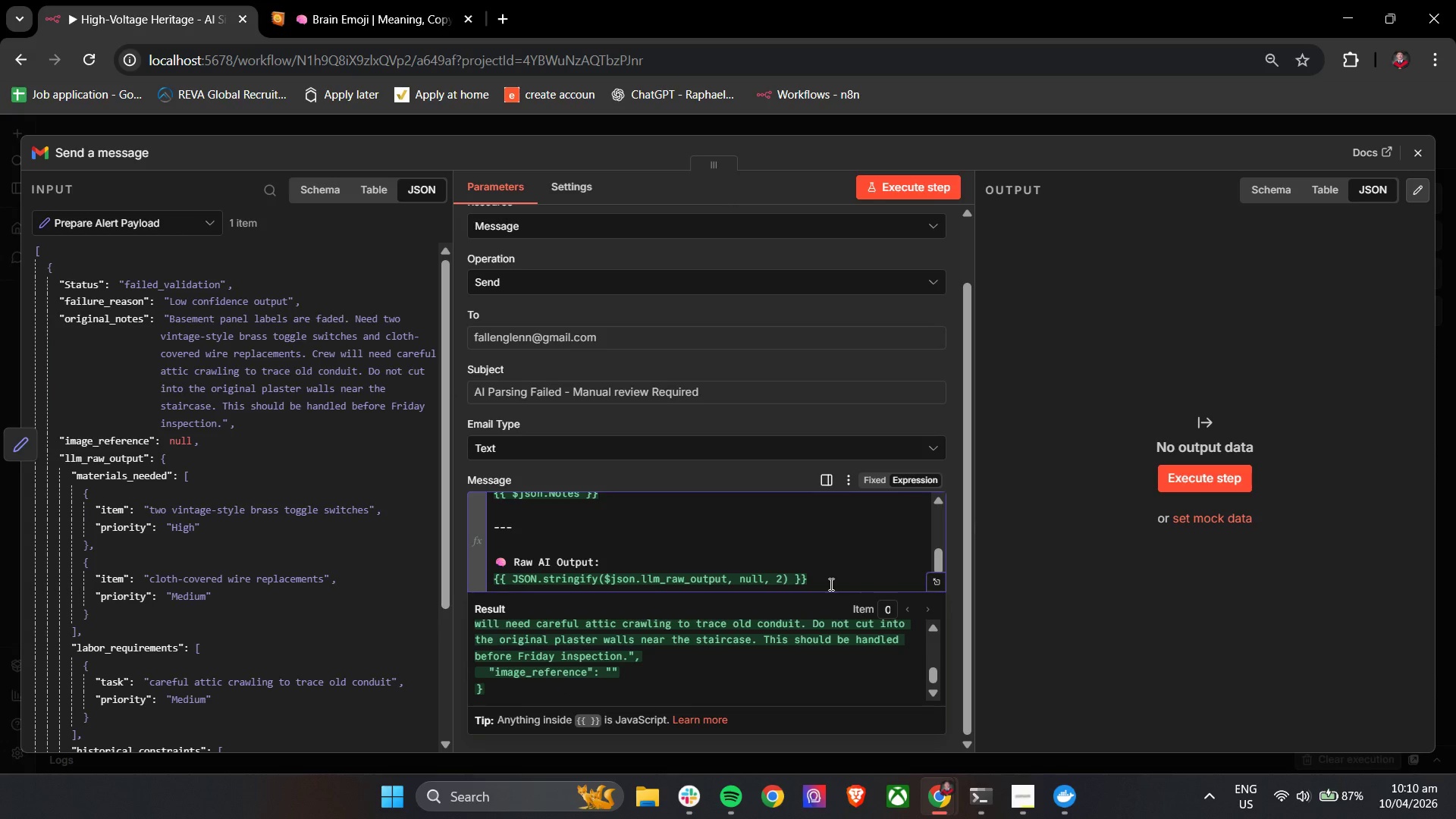 
wait(6.34)
 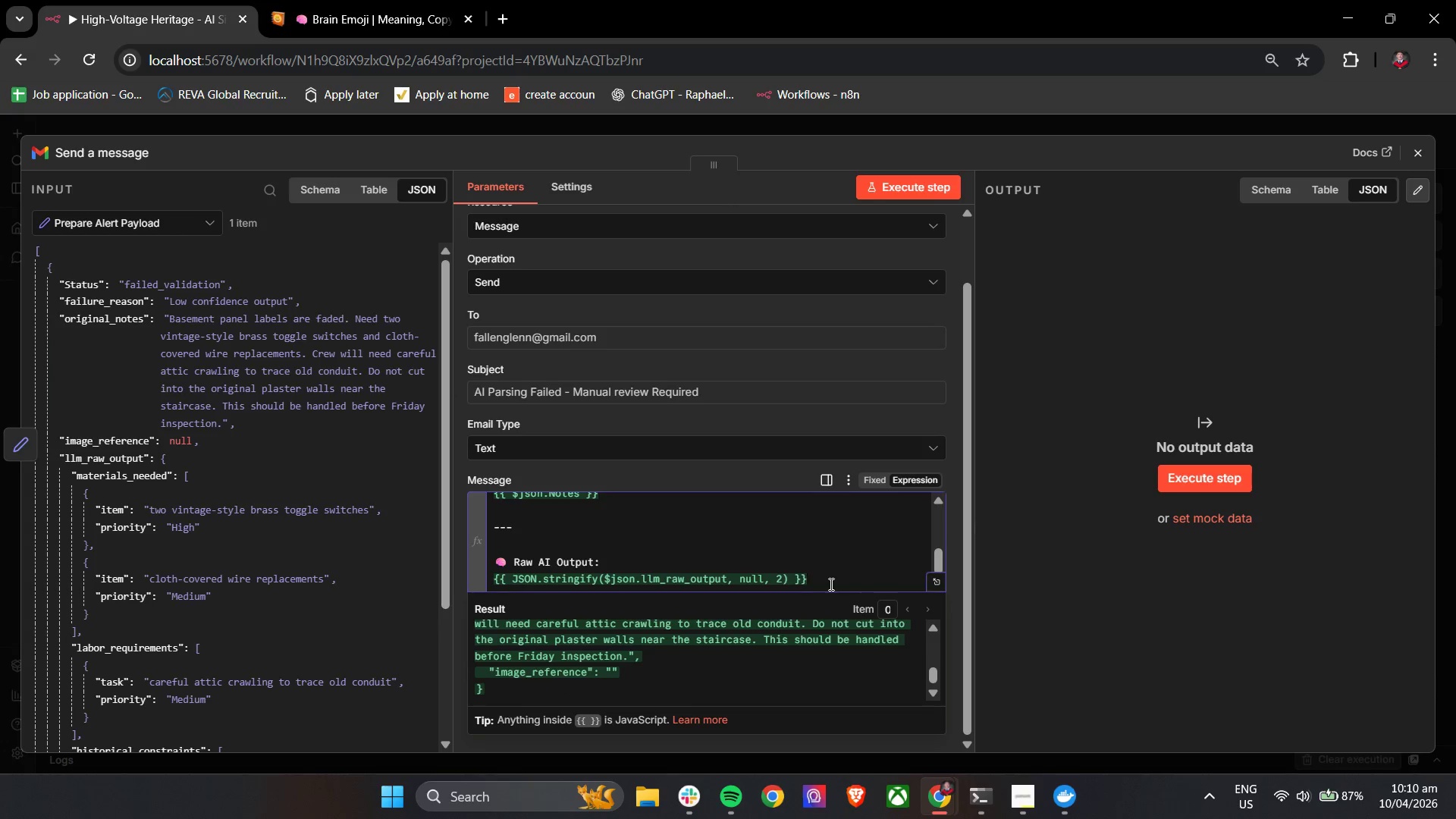 
key(ArrowDown)
 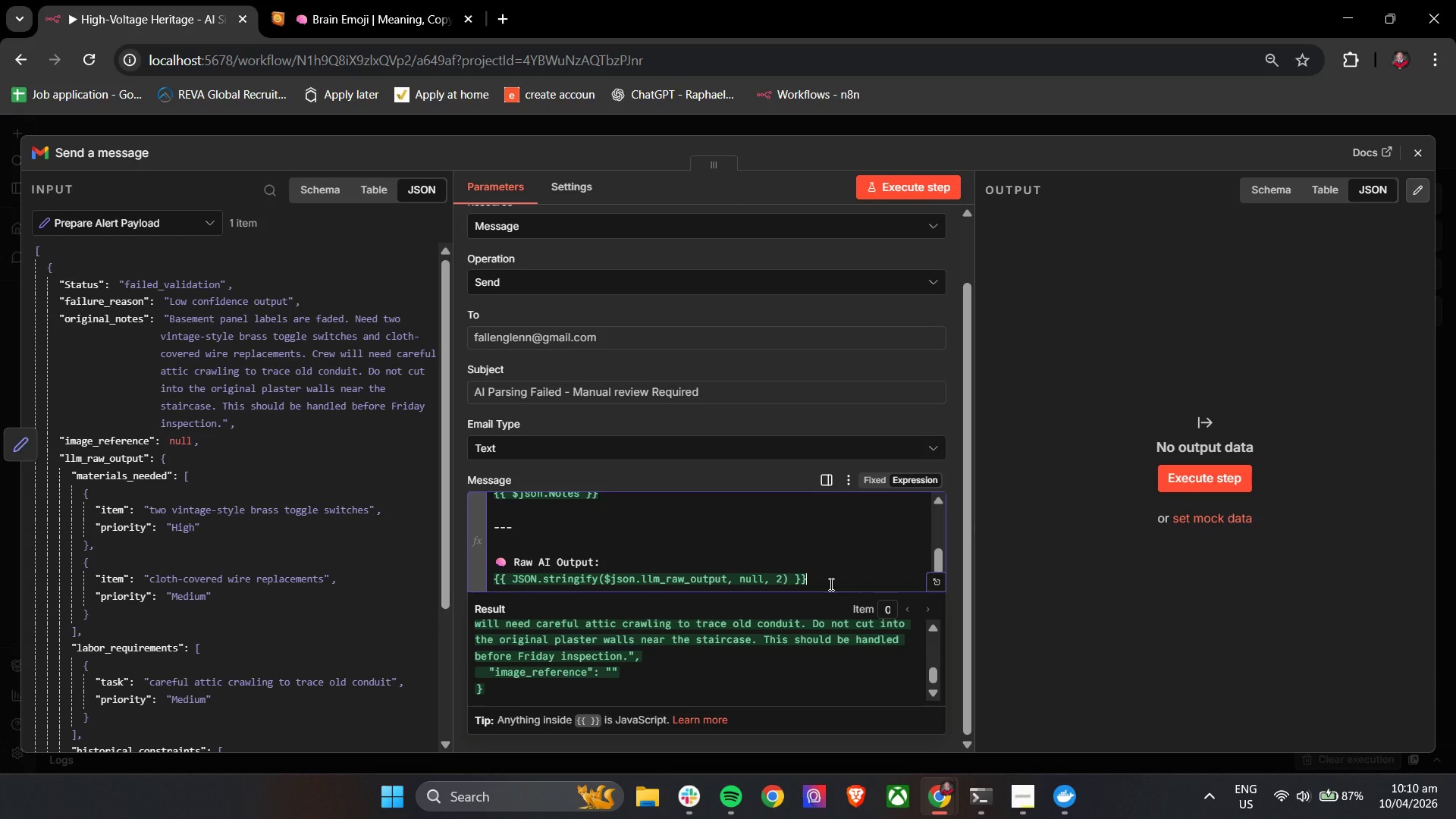 
key(ArrowDown)
 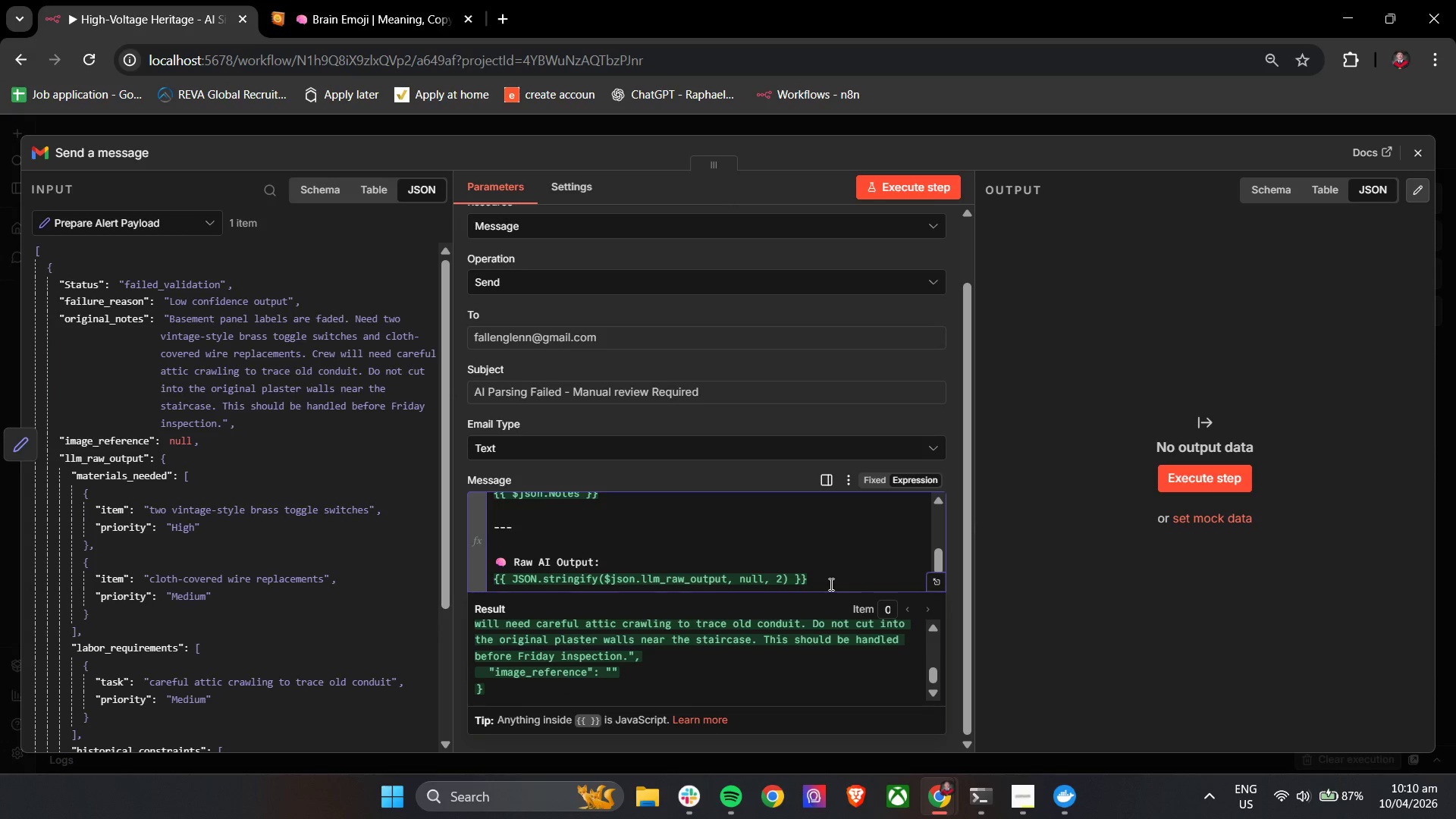 
key(Enter)
 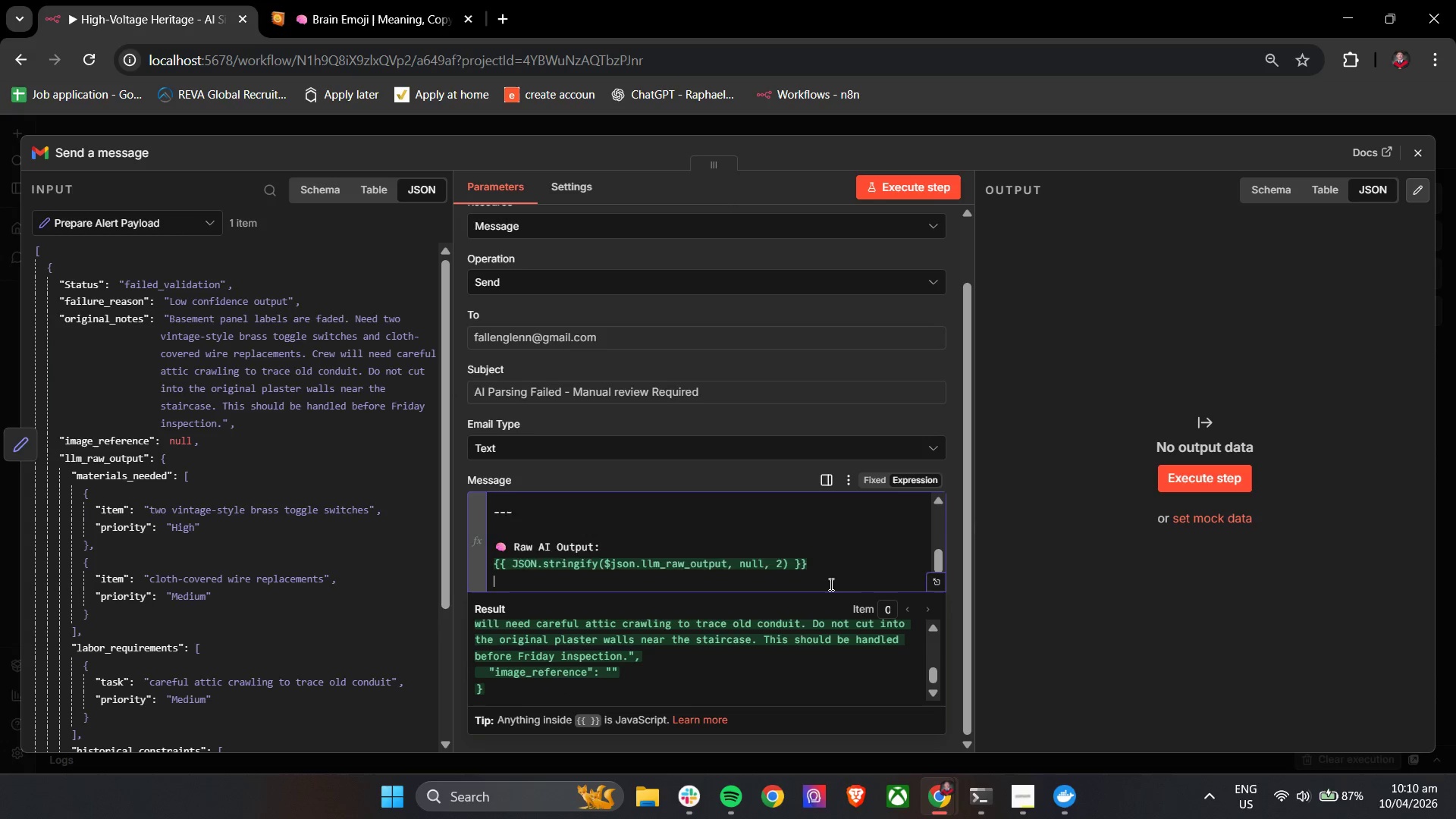 
key(Enter)
 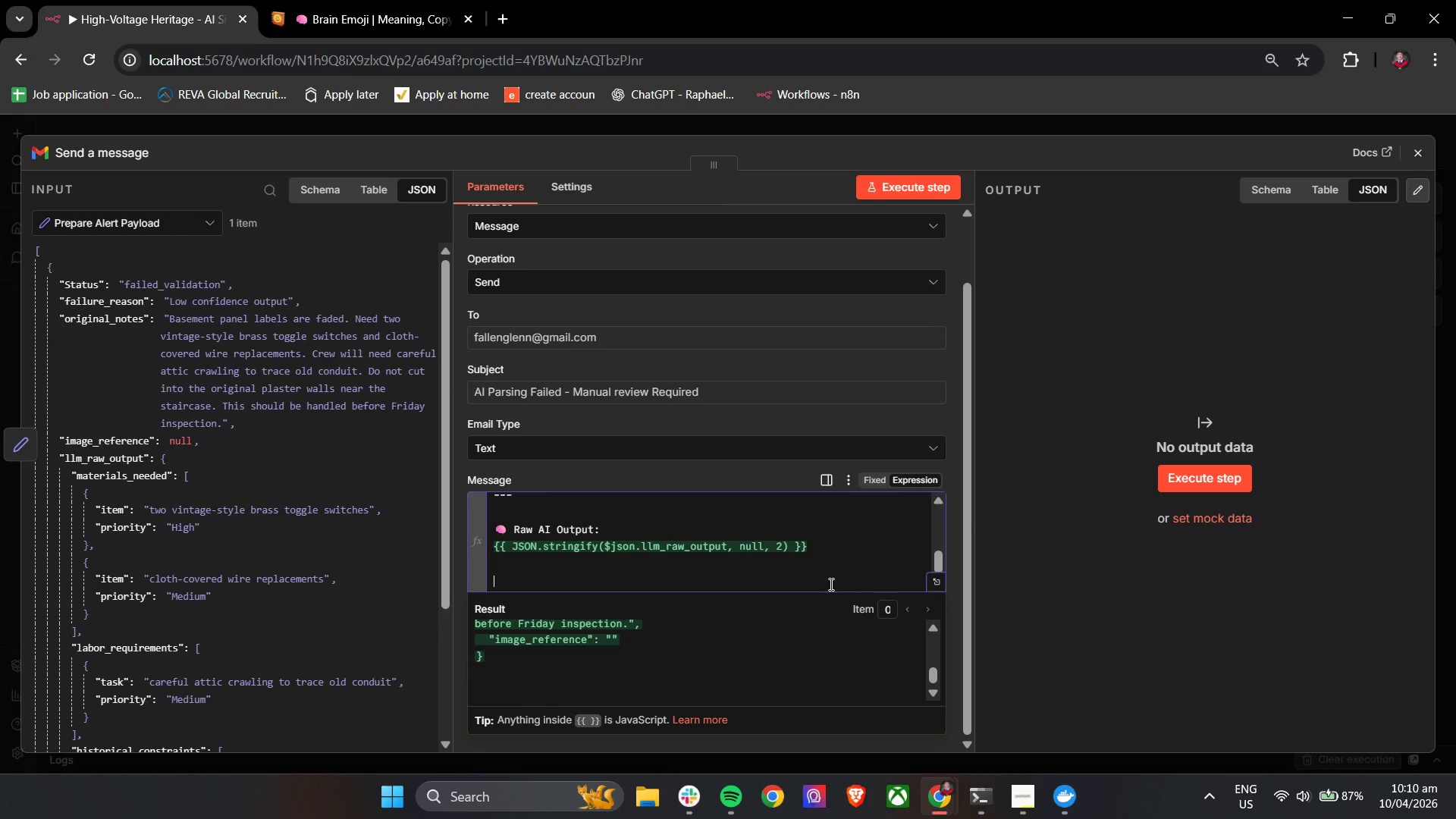 
key(Minus)
 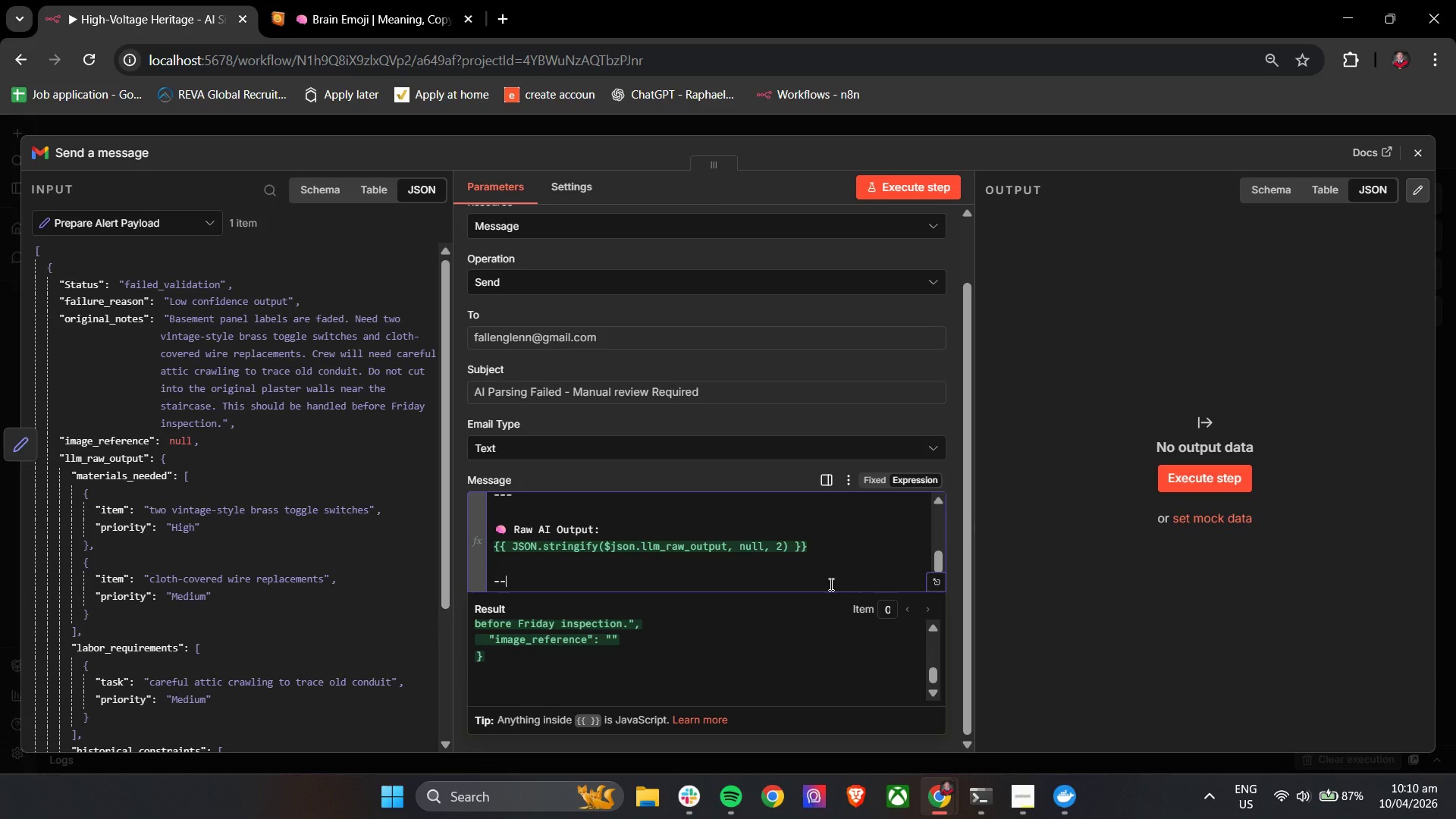 
key(Minus)
 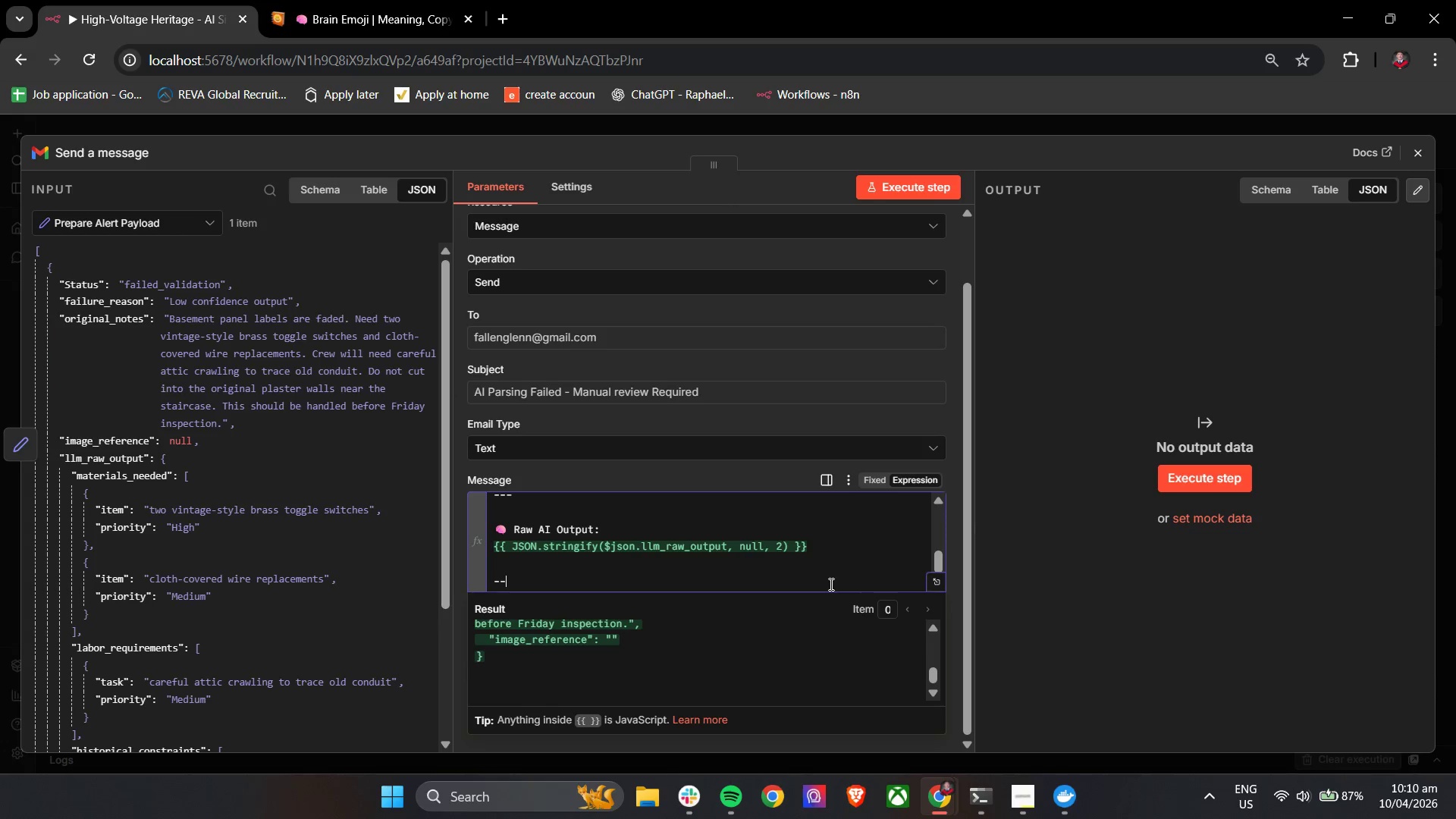 
key(Minus)
 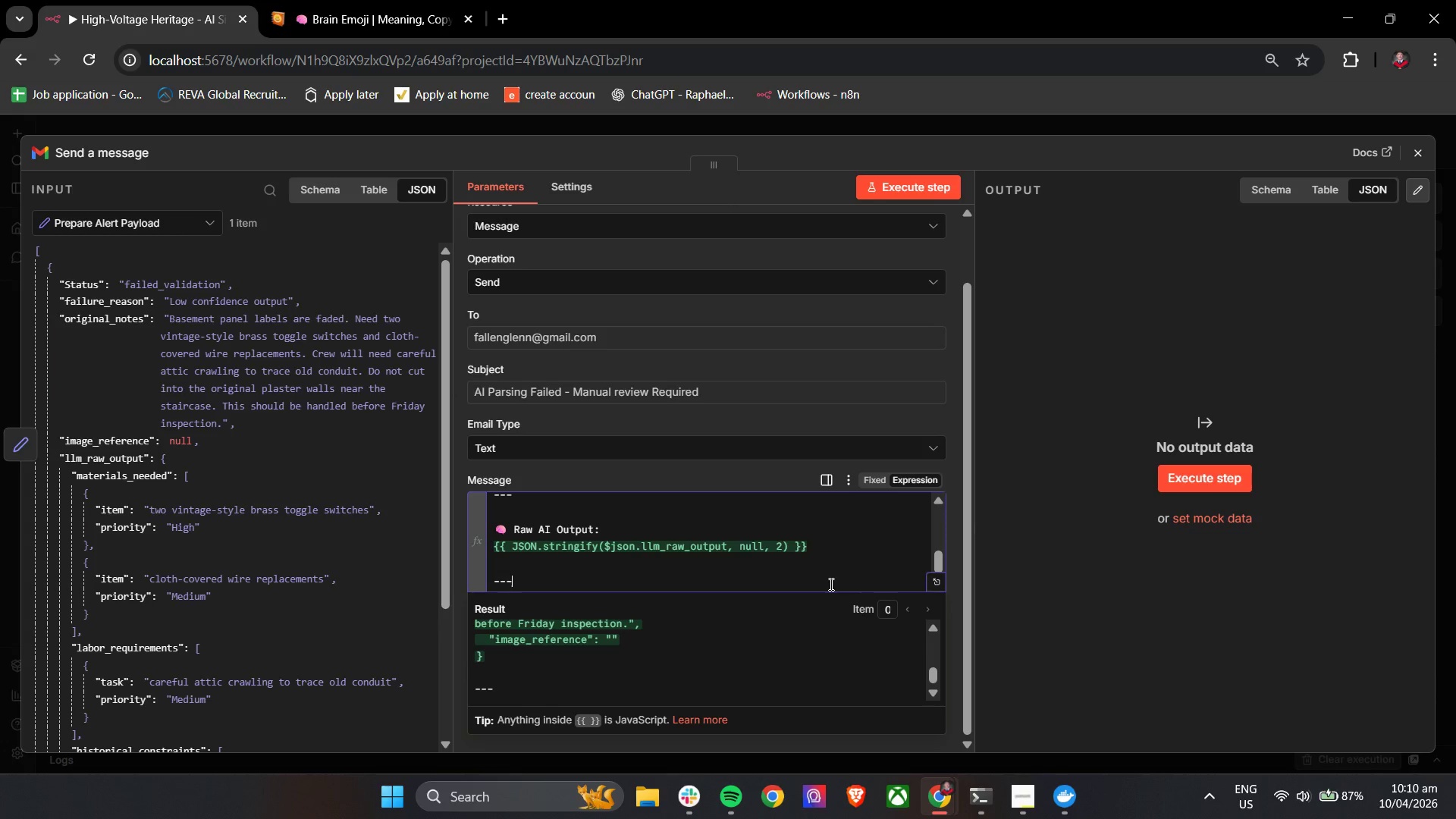 
key(Enter)
 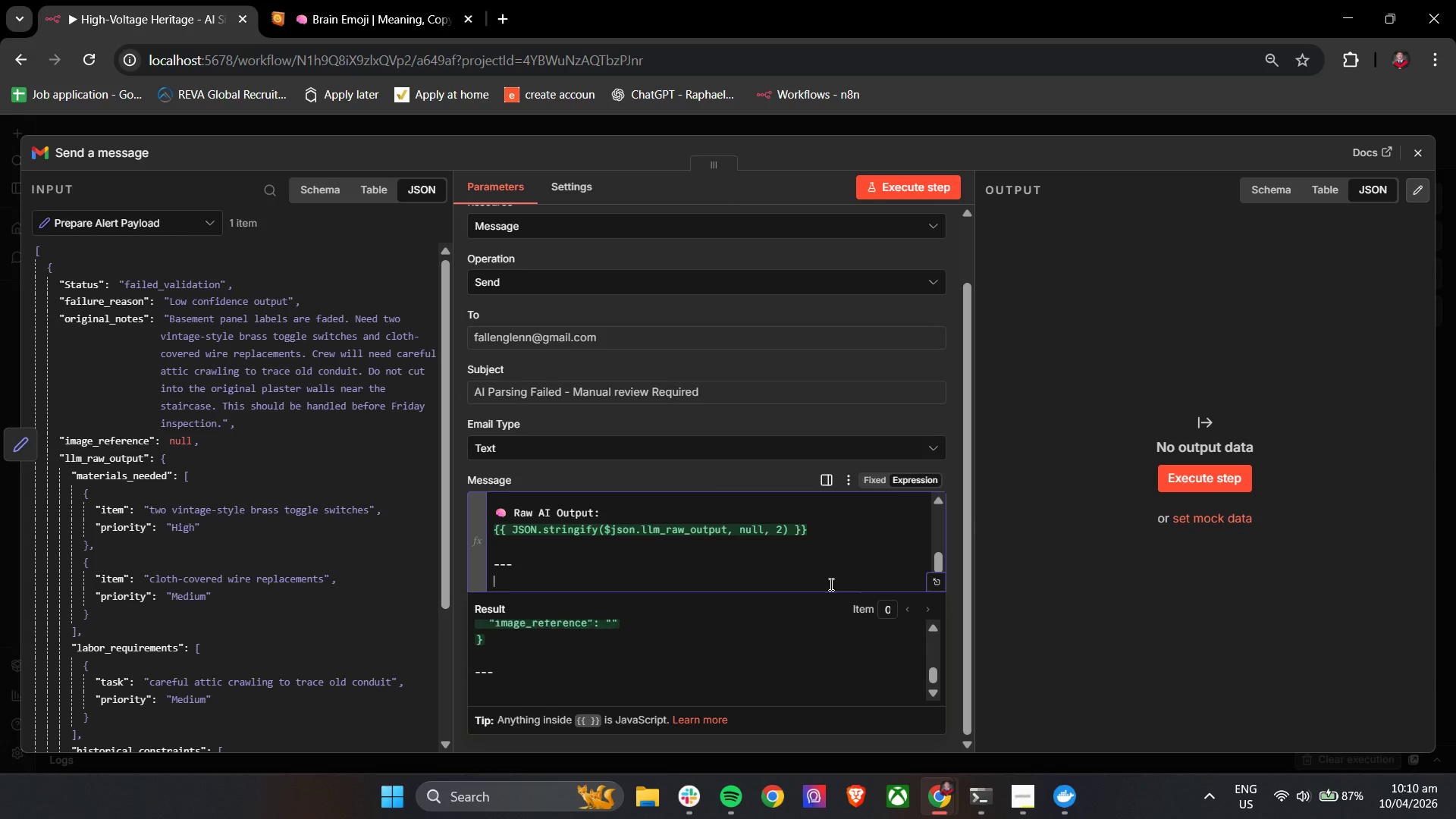 
key(Enter)
 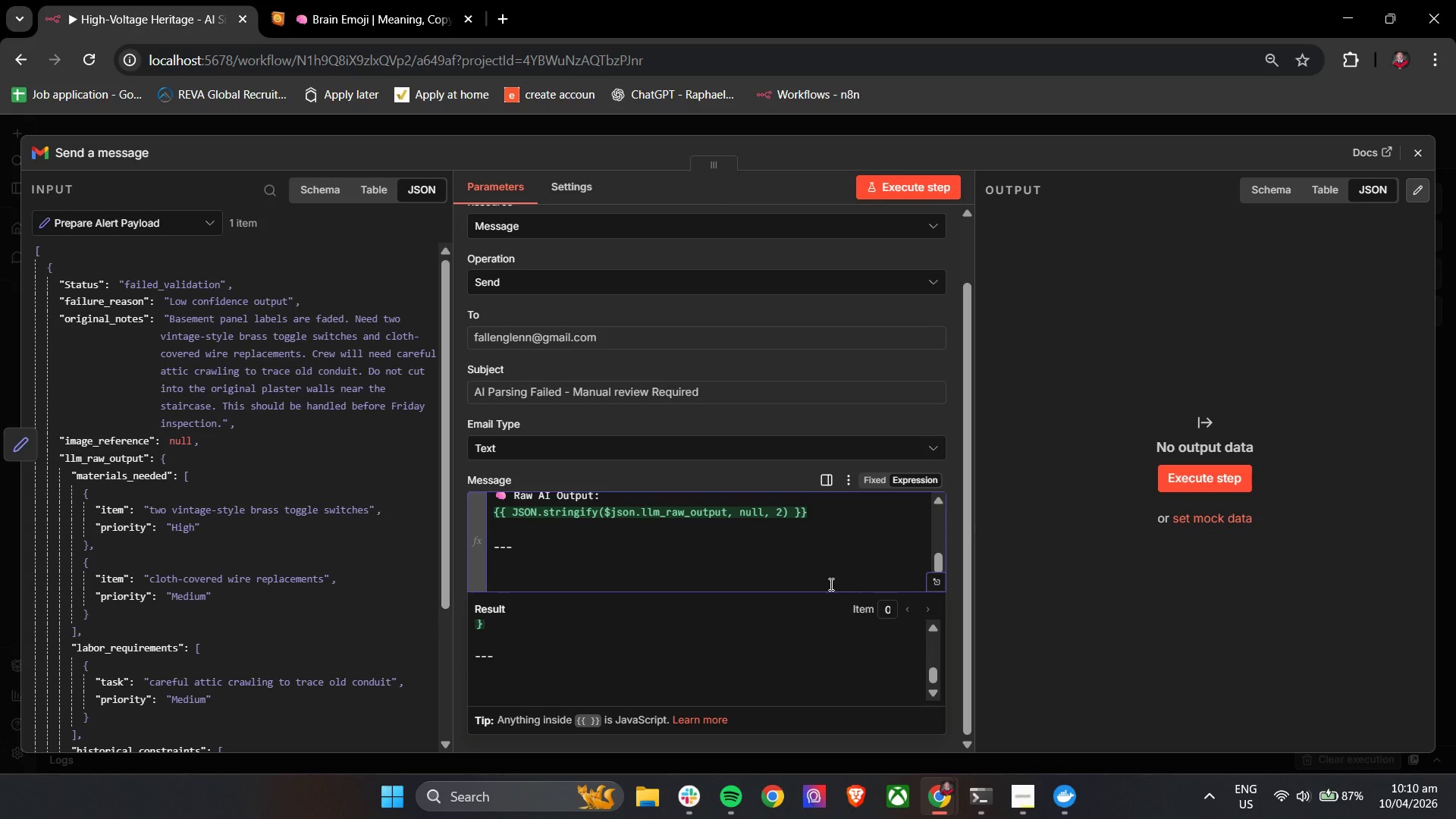 
type(Timestamp:)
 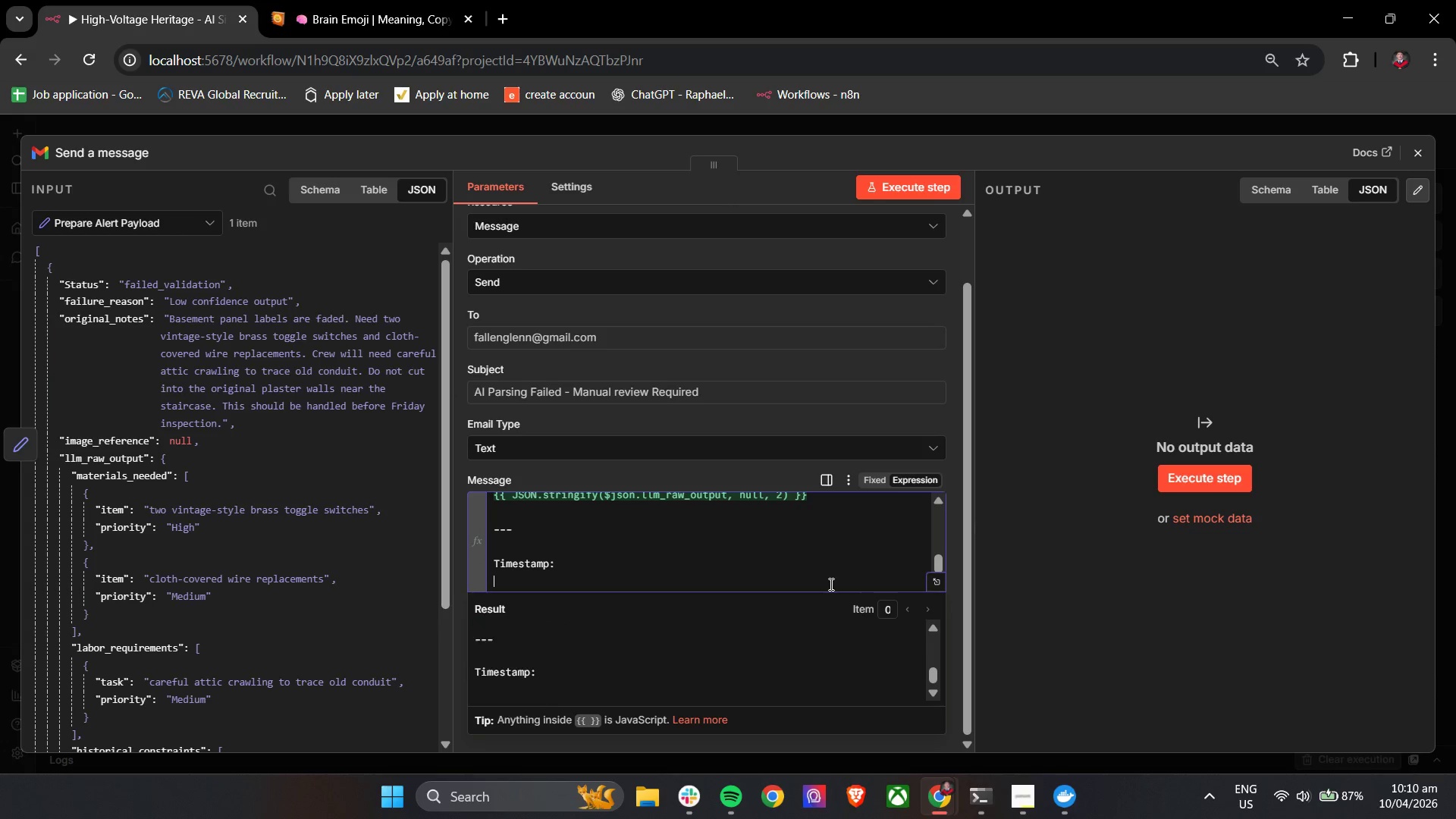 
 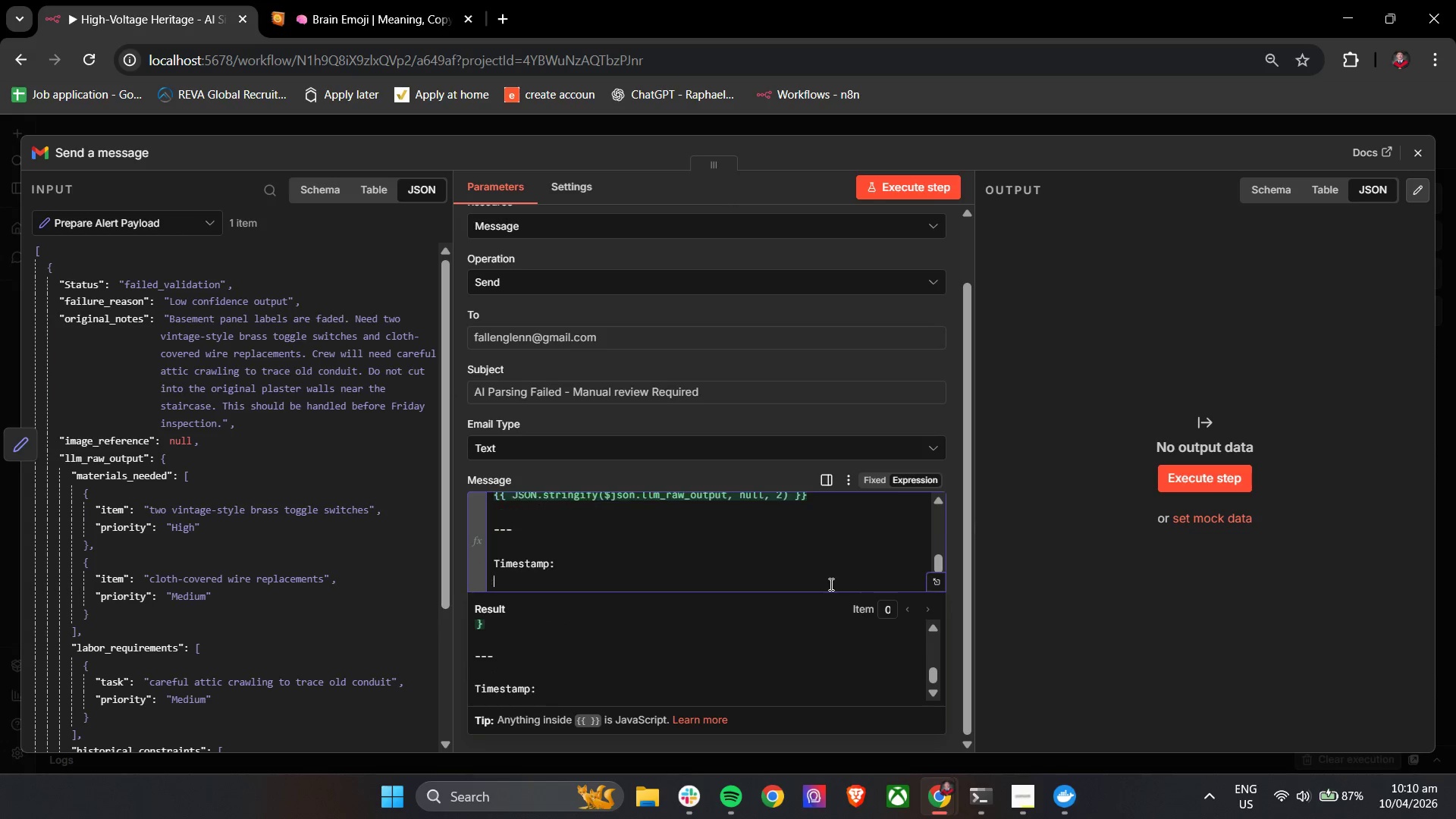 
key(Enter)
 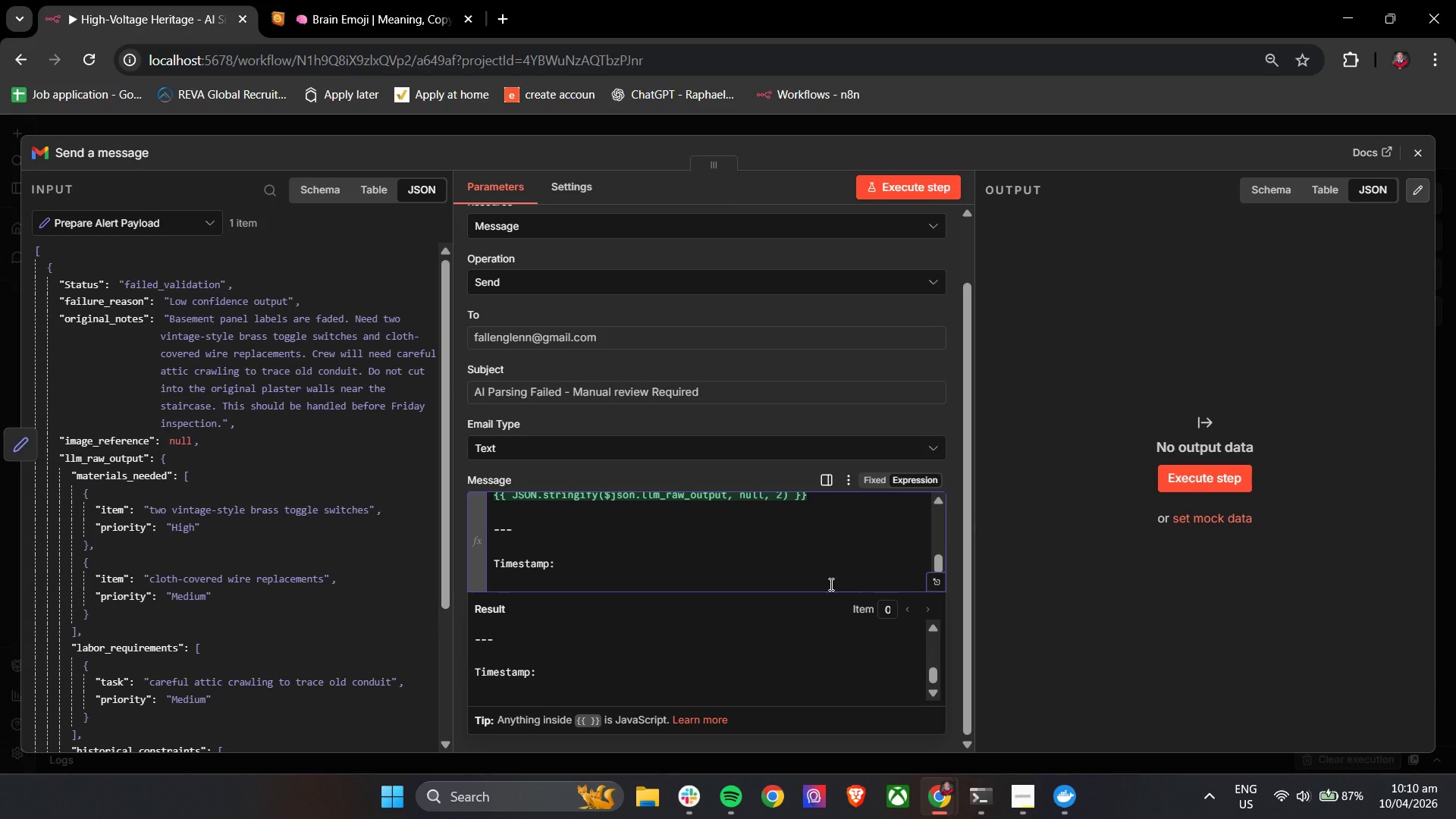 
key(Shift+BracketLeft)
 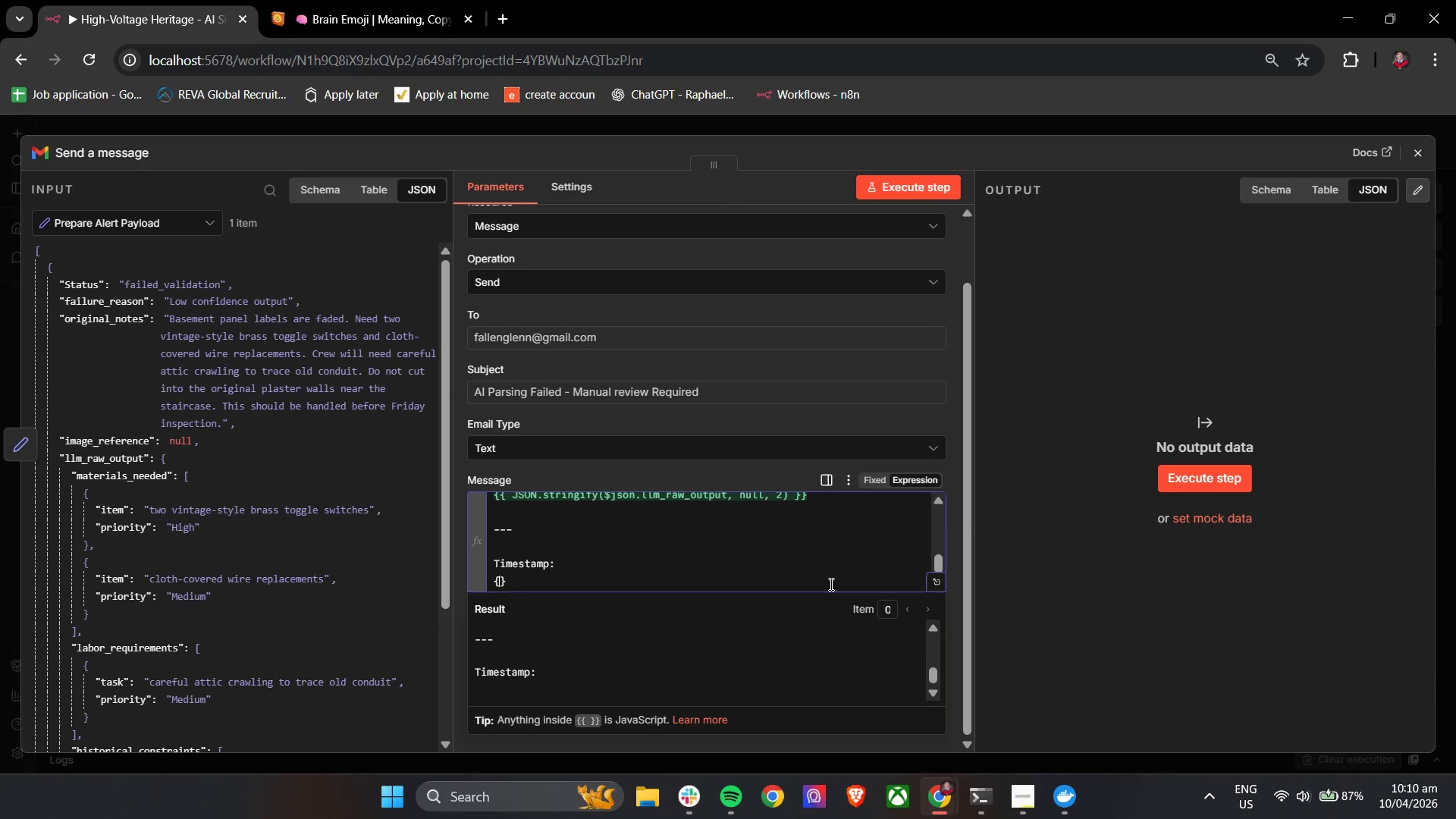 
key(Shift+BracketLeft)
 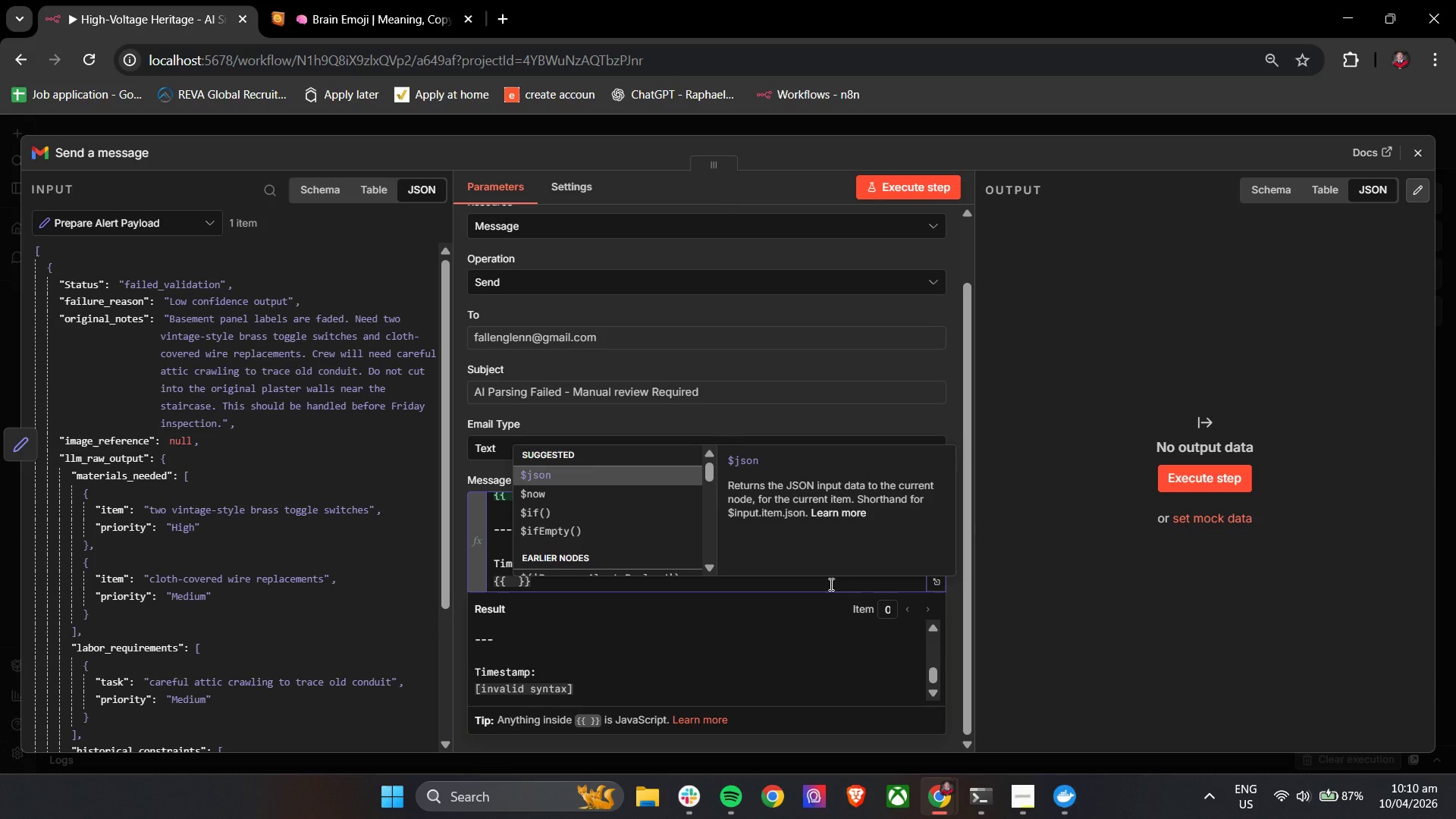 
key(Enter)
 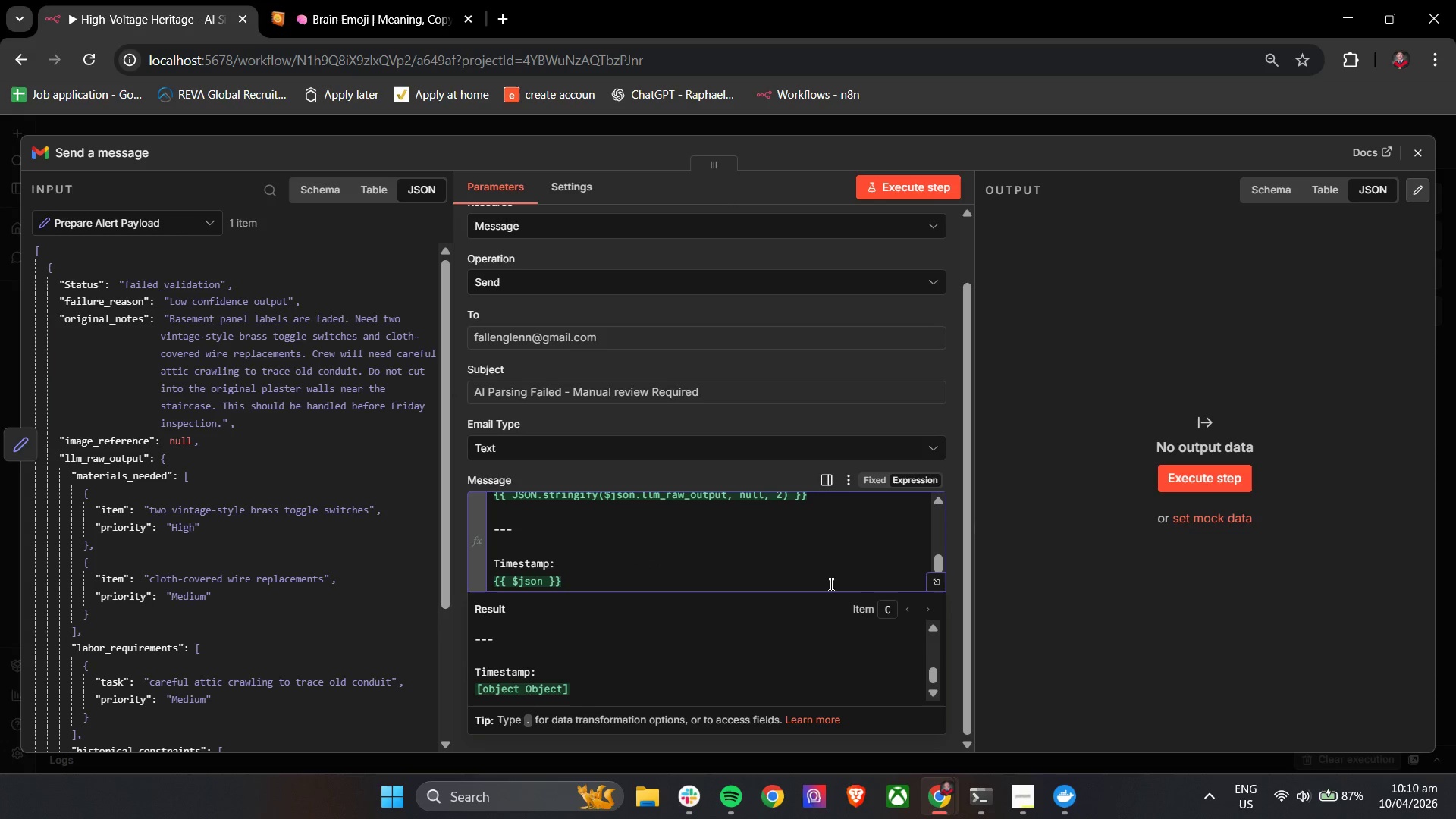 
key(Period)
 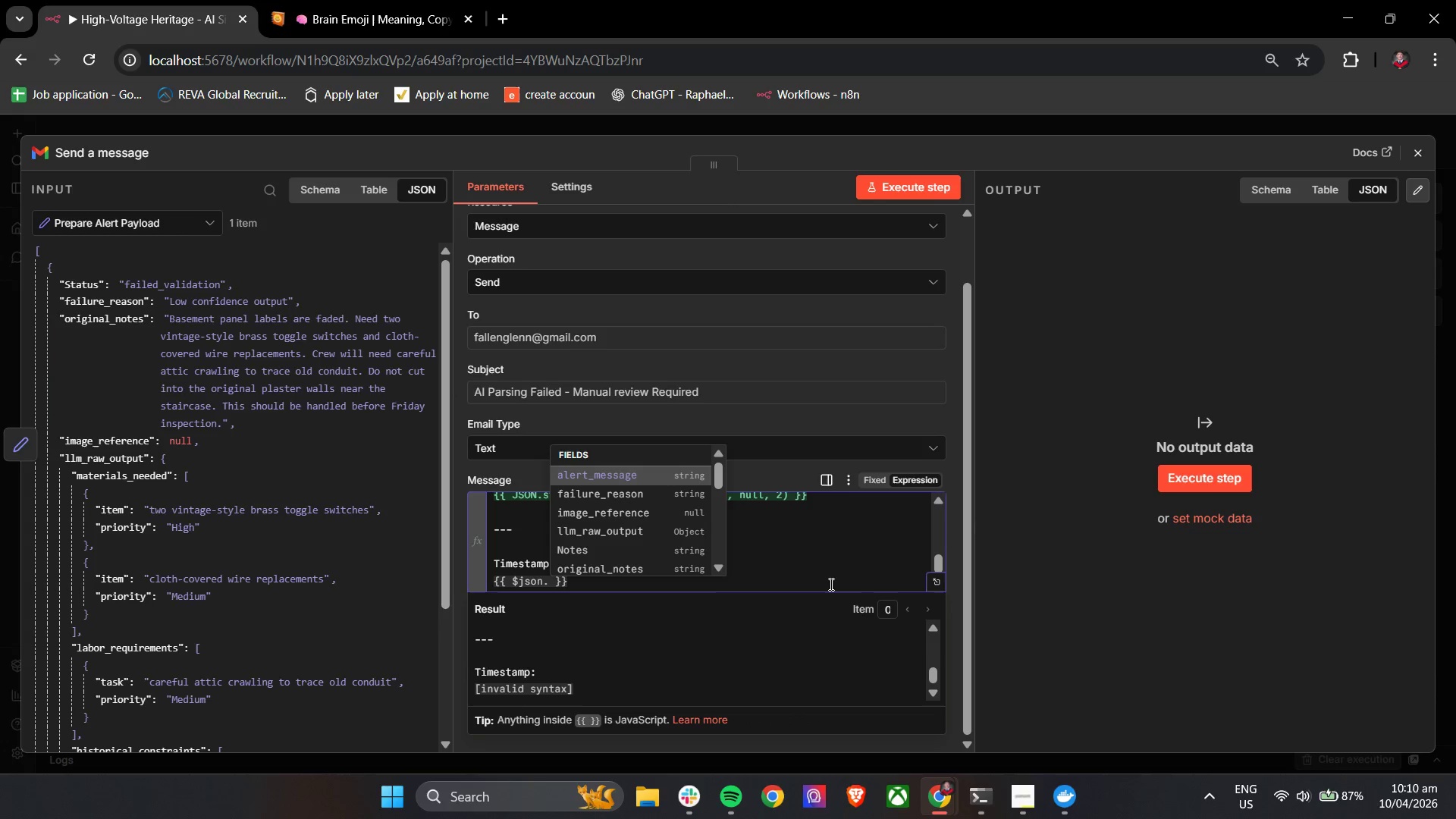 
key(ArrowDown)
 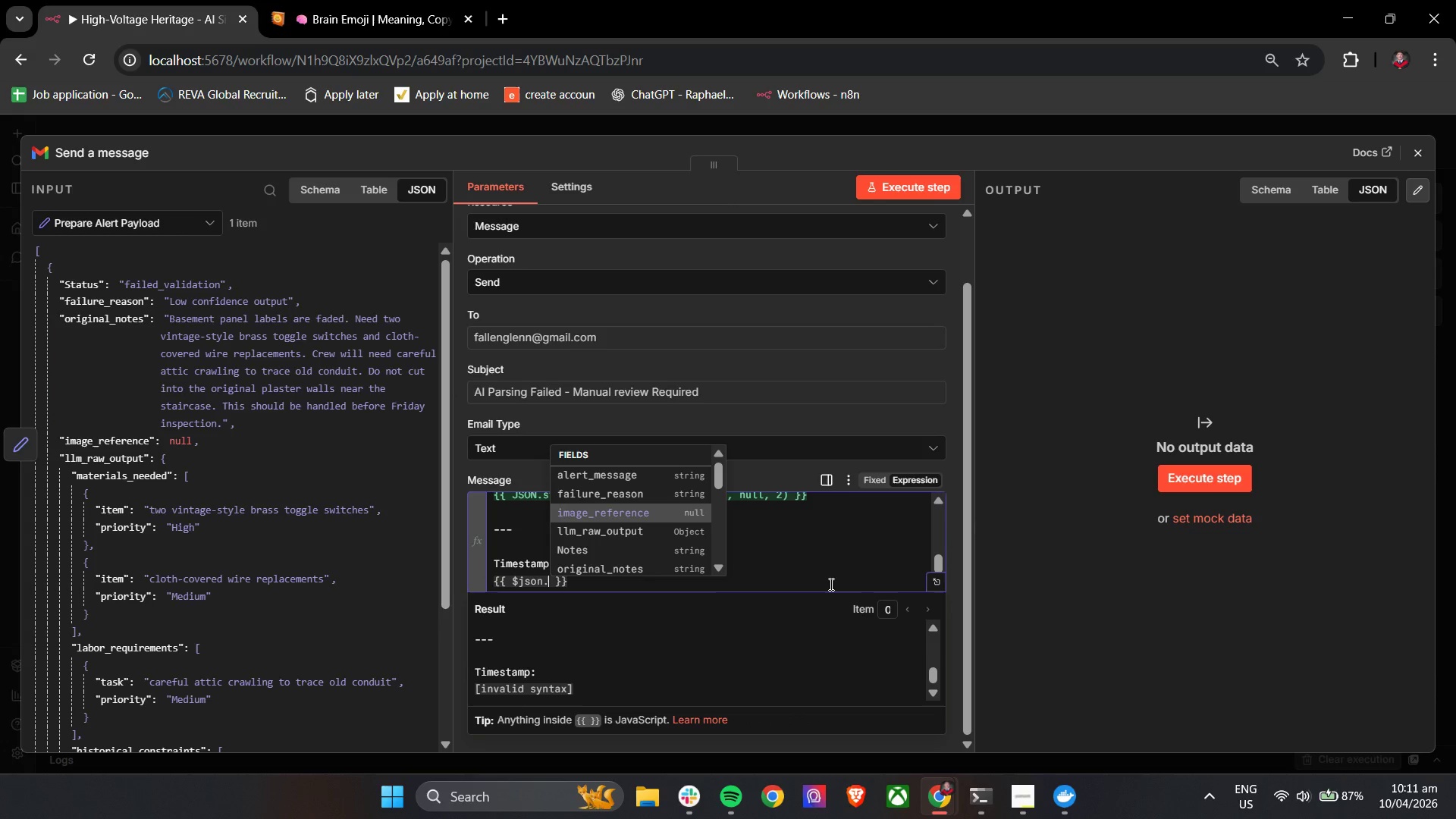 
key(ArrowDown)
 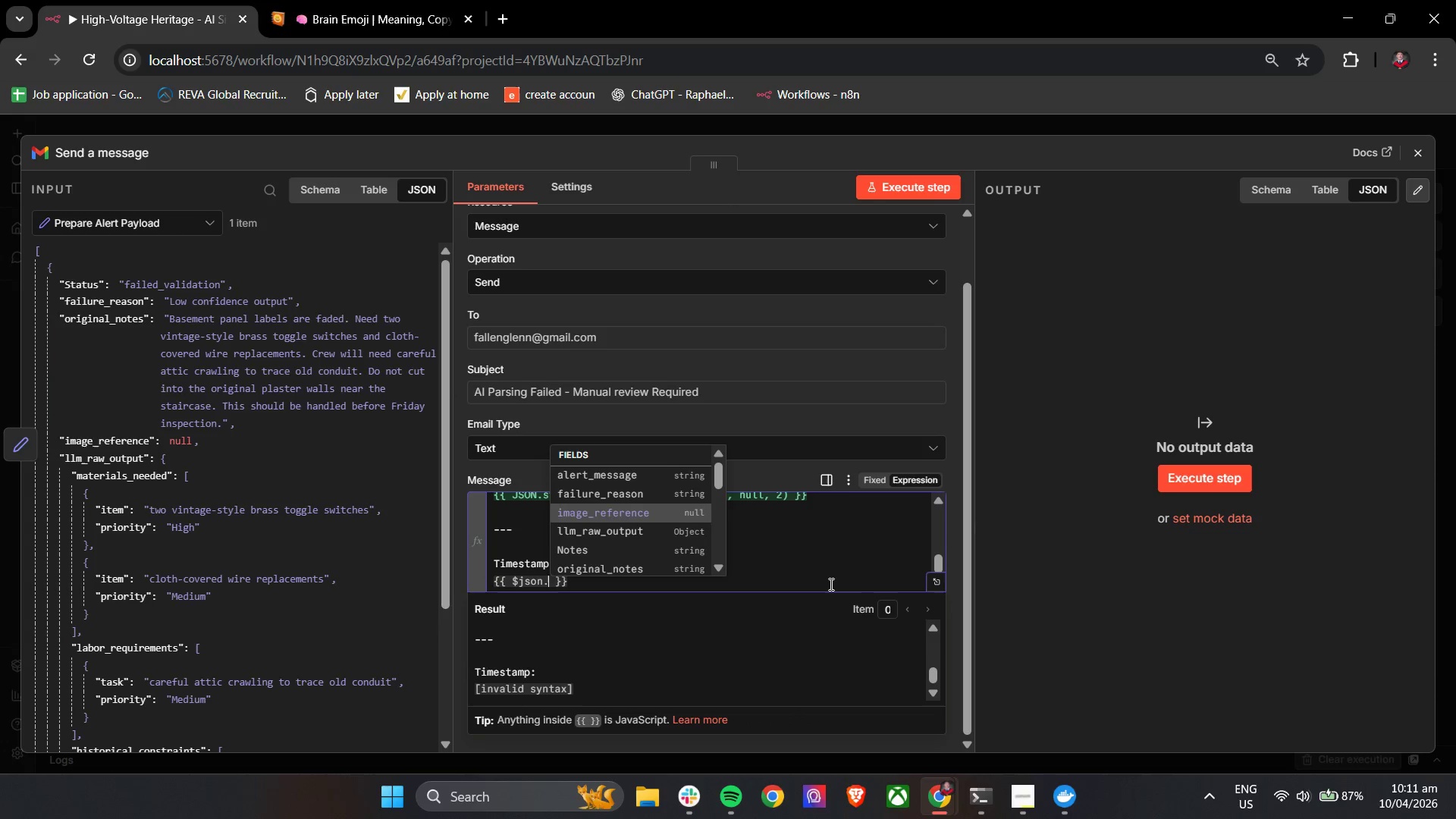 
key(ArrowDown)
 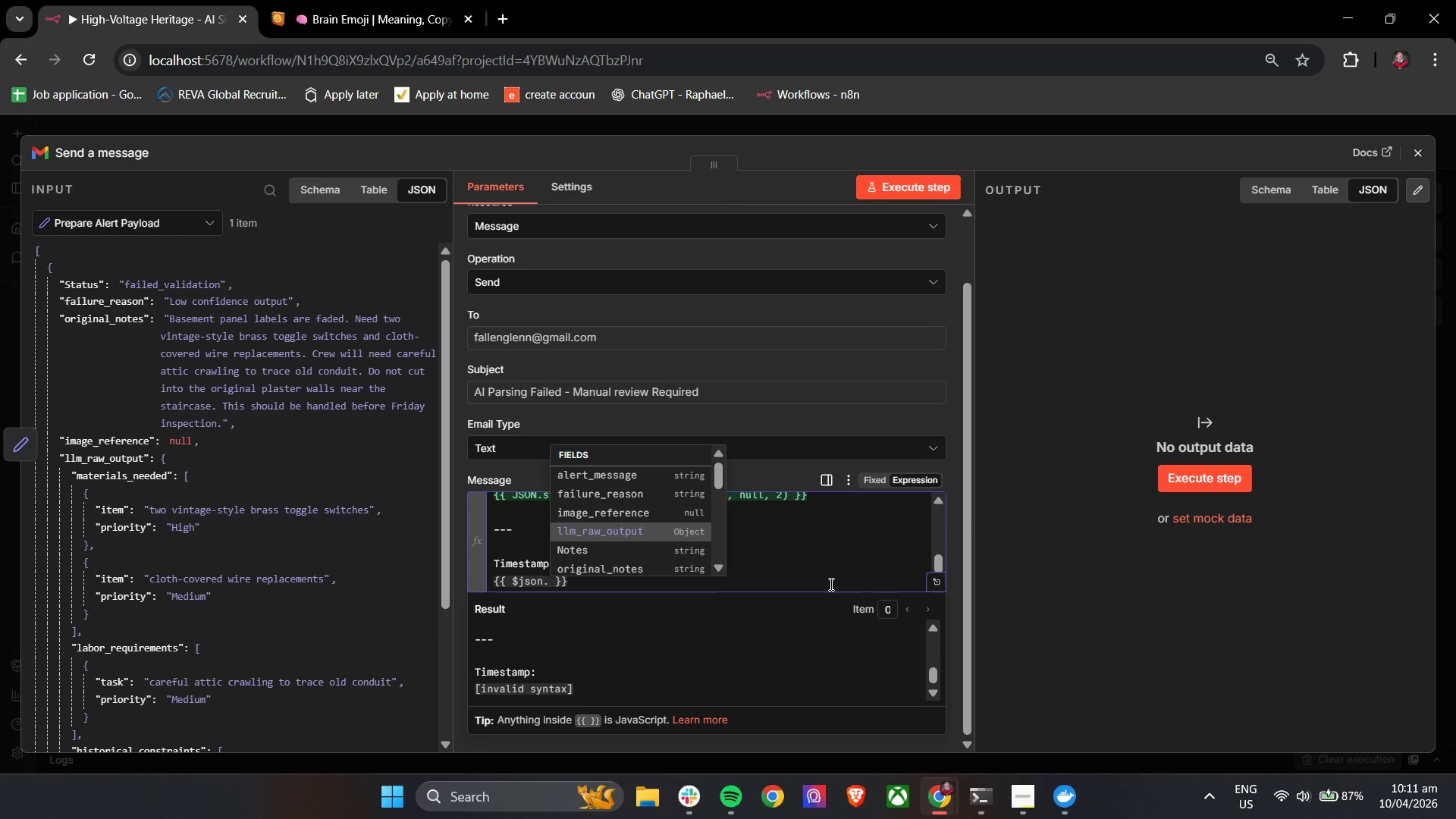 
key(ArrowDown)
 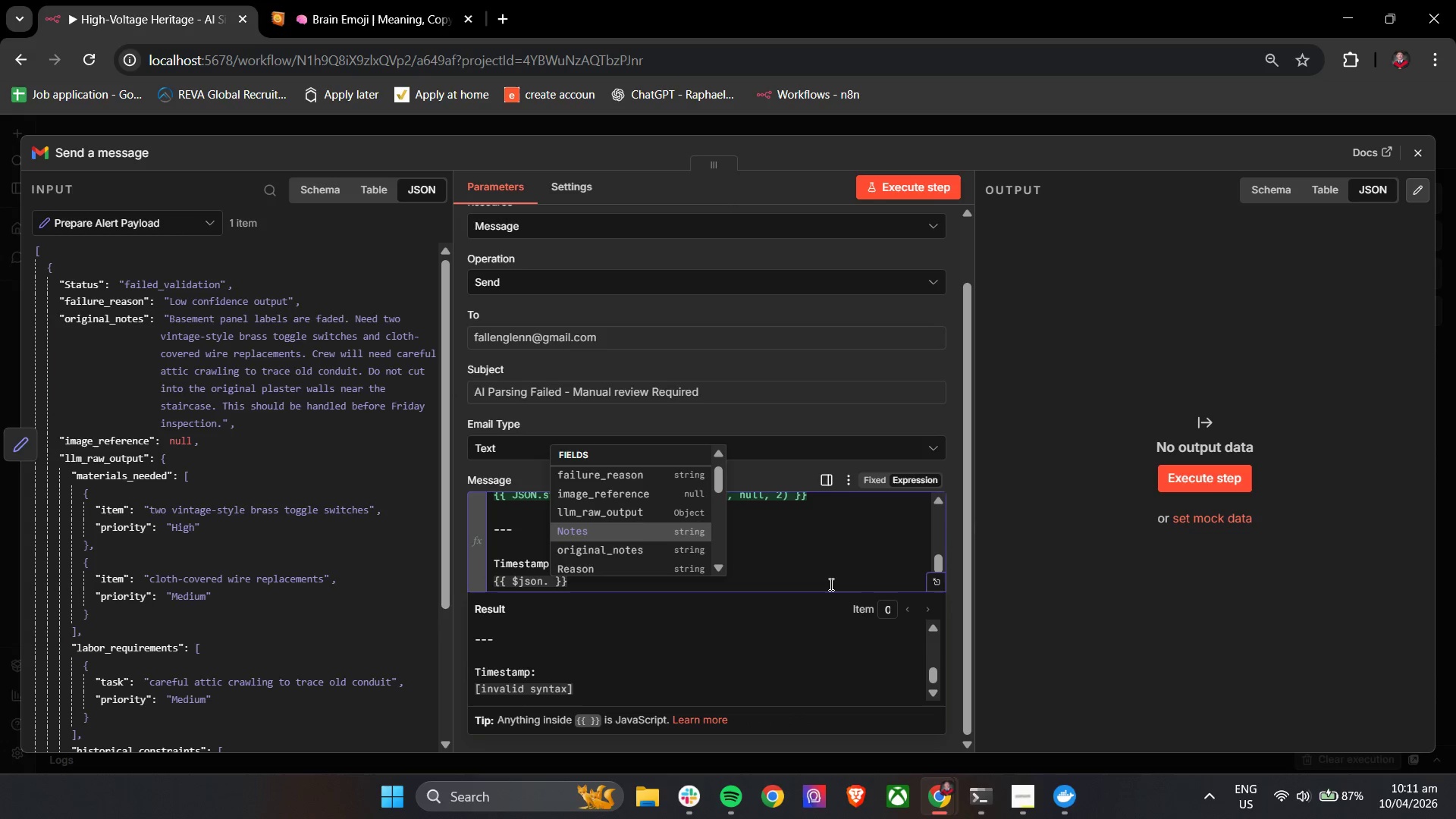 
key(ArrowDown)
 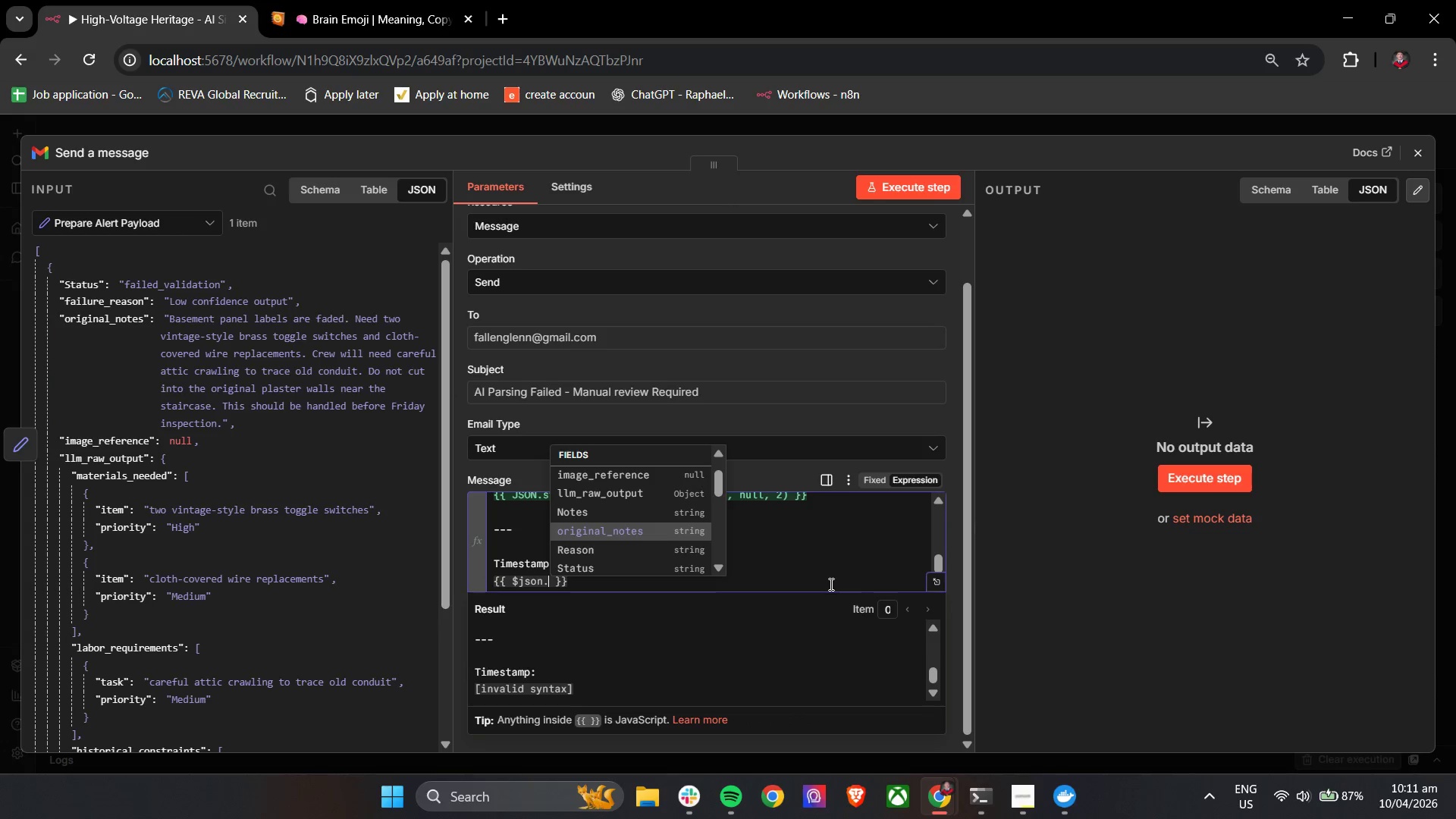 
key(ArrowDown)
 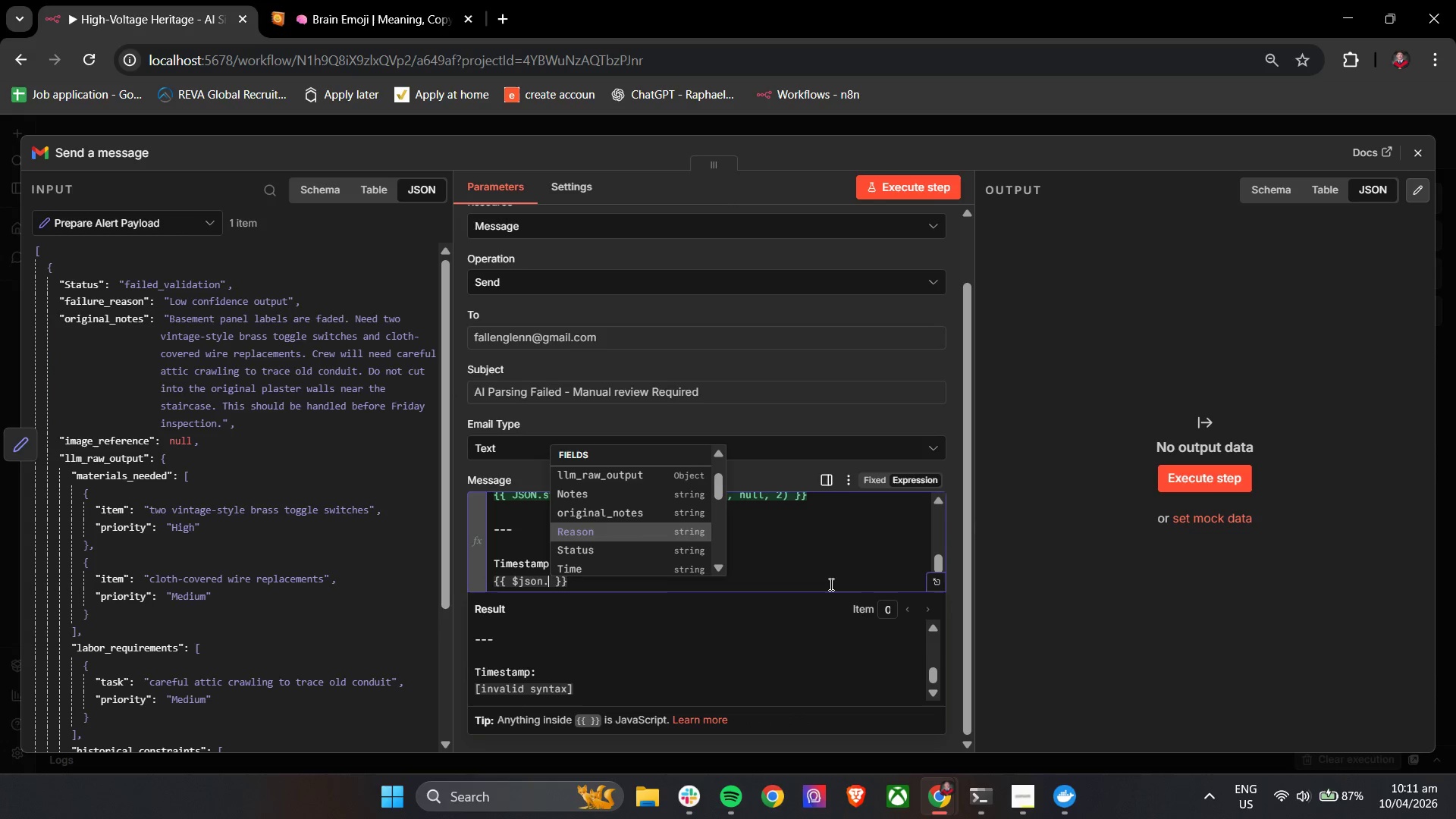 
key(ArrowDown)
 